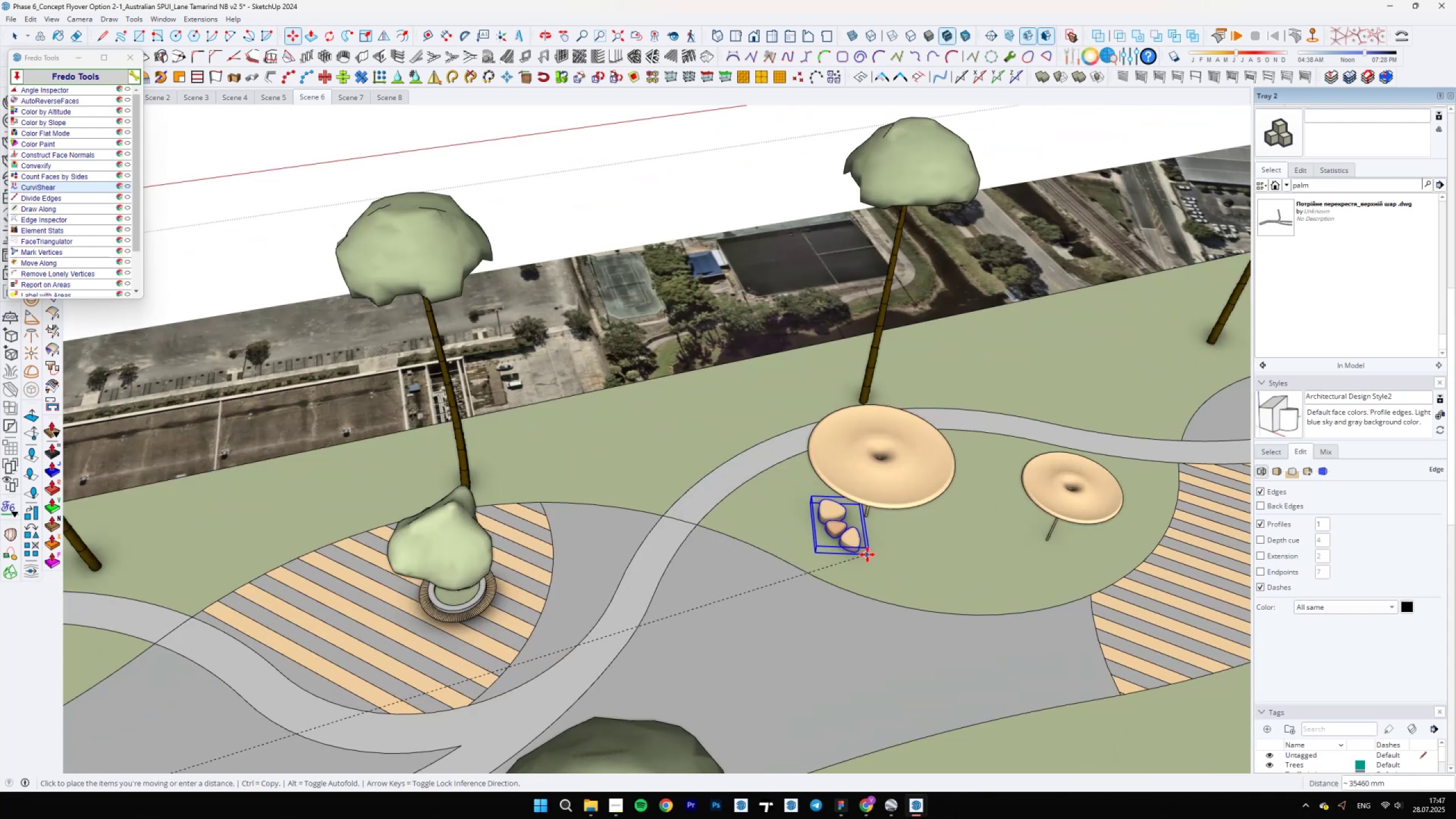 
left_click([870, 552])
 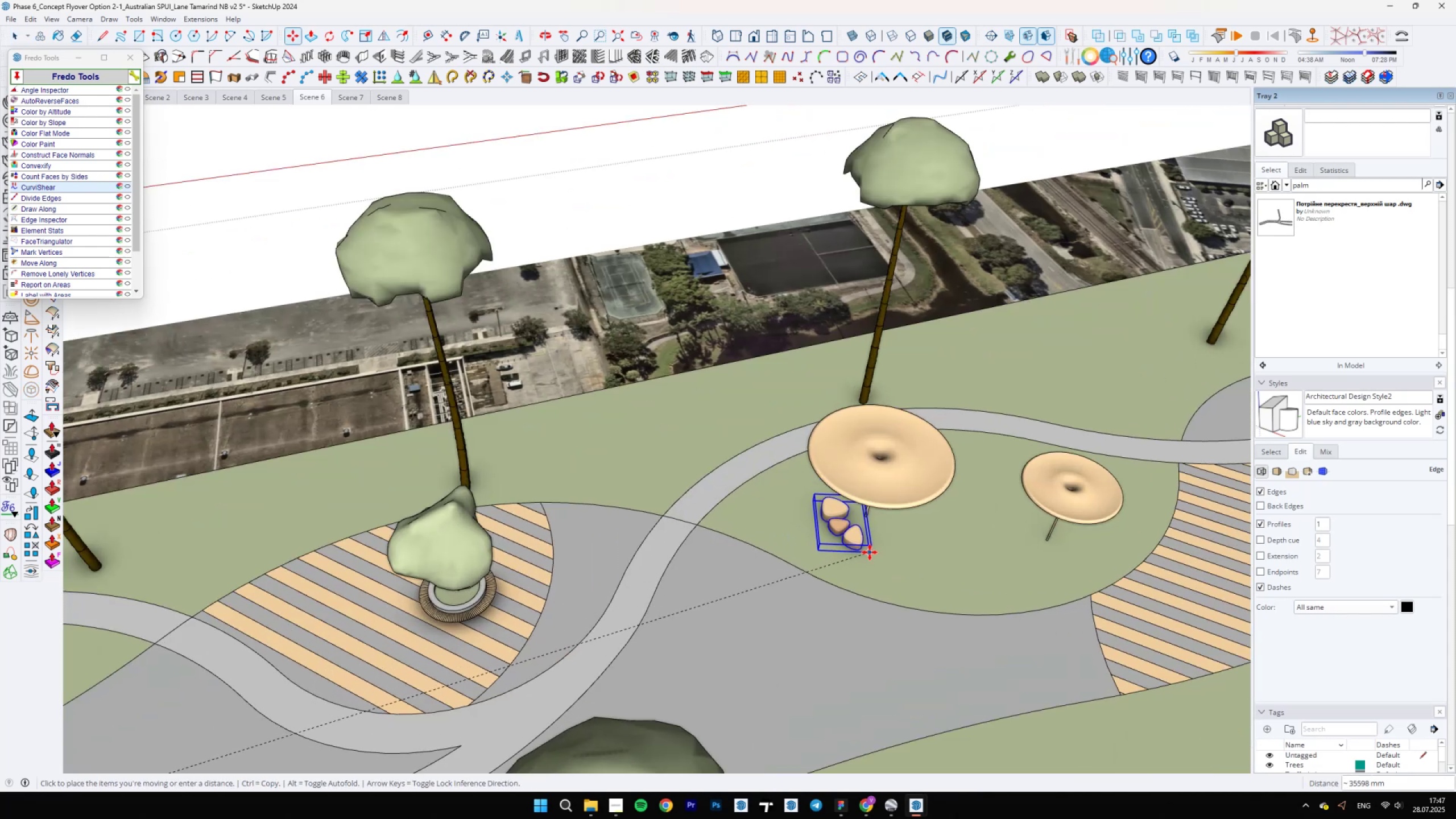 
key(Space)
 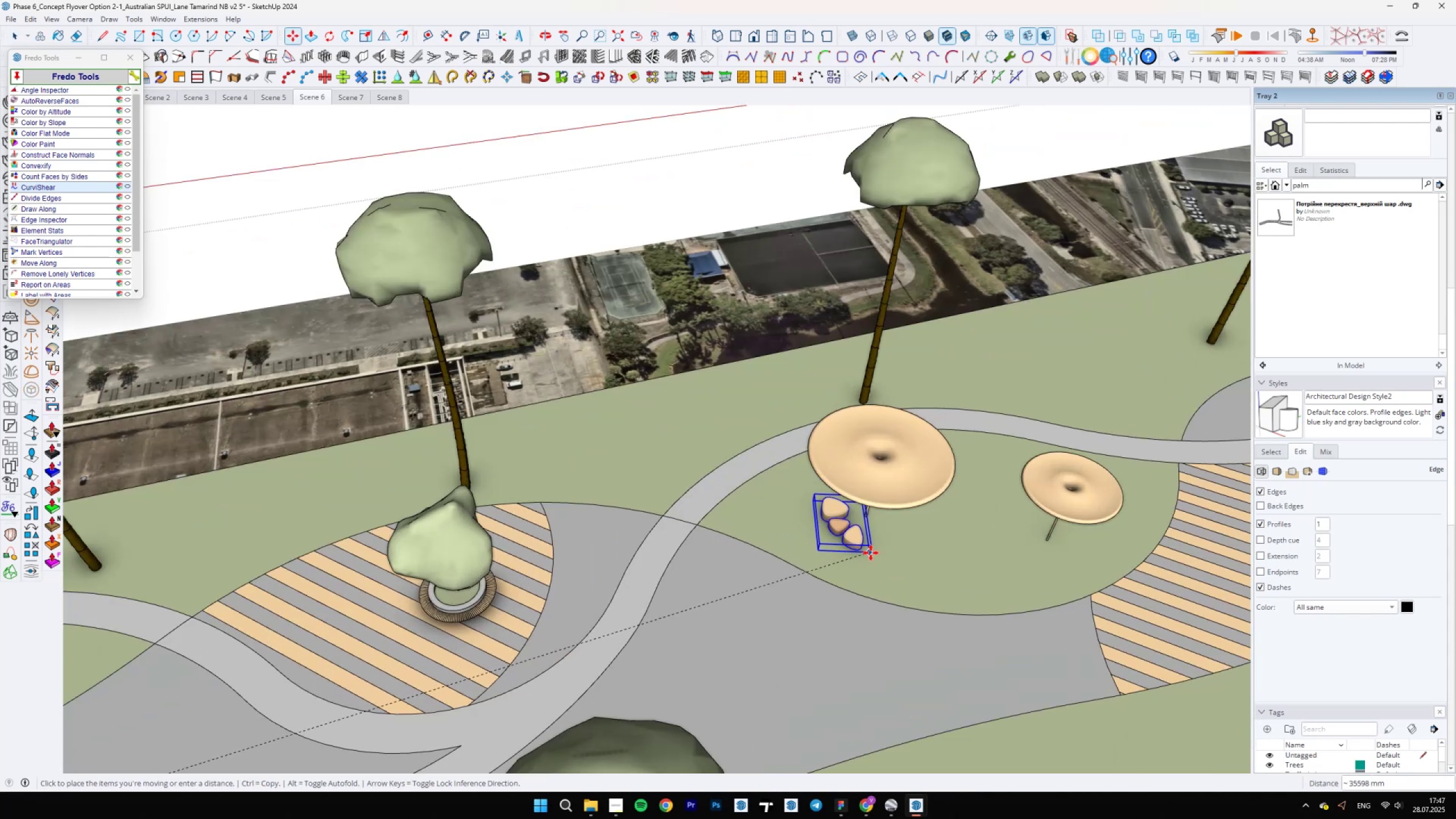 
scroll: coordinate [731, 601], scroll_direction: down, amount: 6.0
 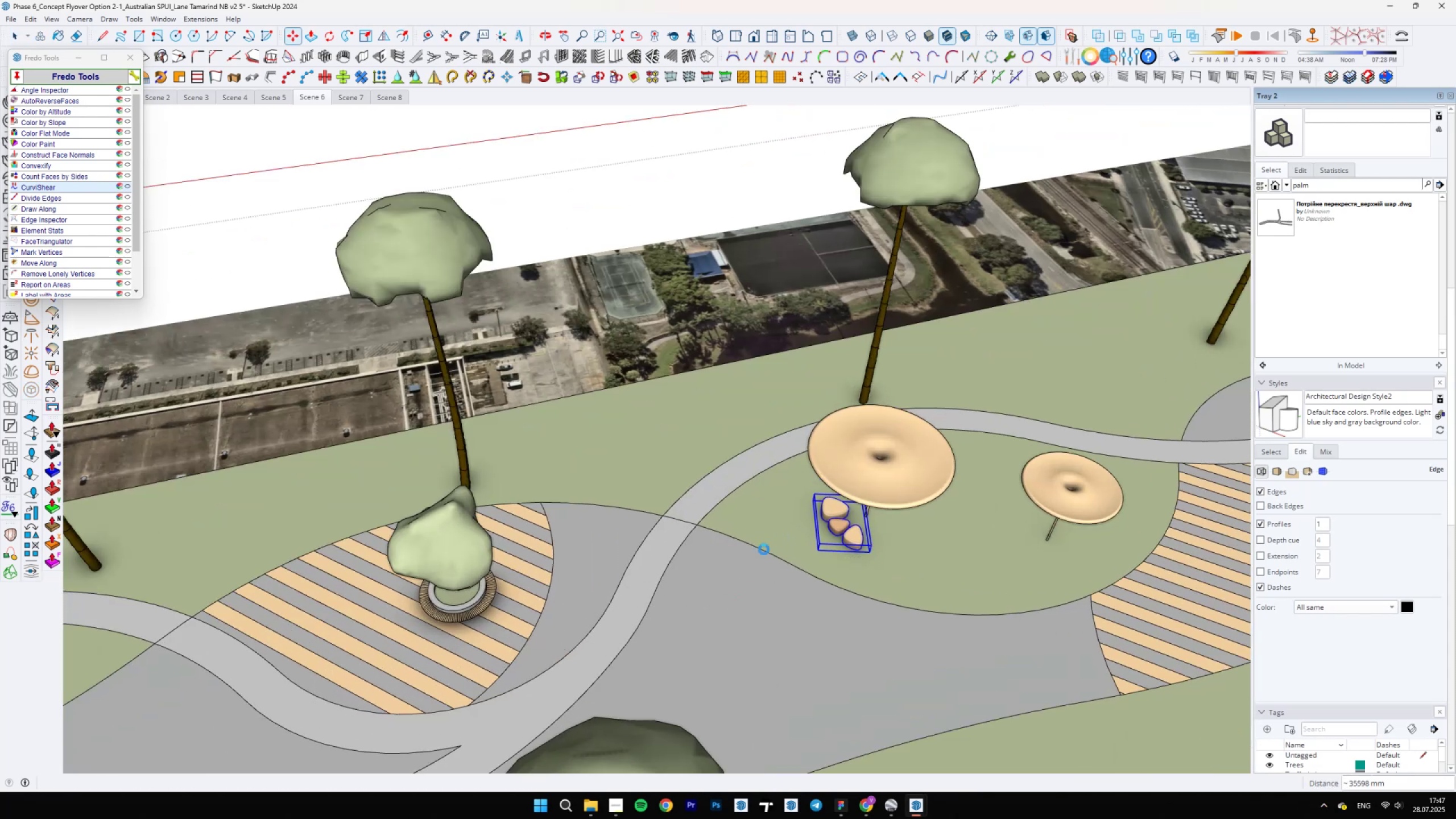 
hold_key(key=ShiftLeft, duration=0.52)
 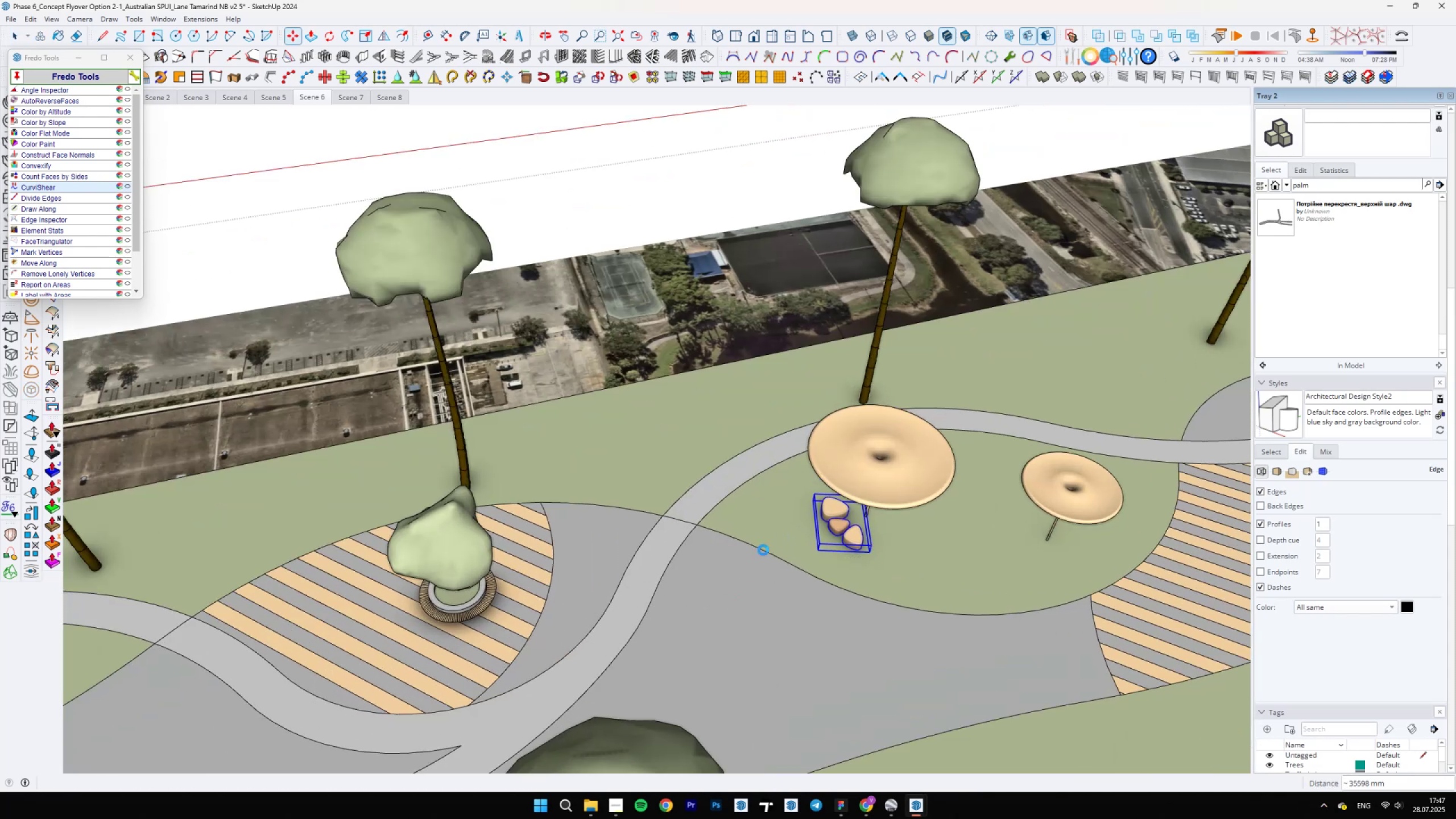 
scroll: coordinate [851, 594], scroll_direction: down, amount: 13.0
 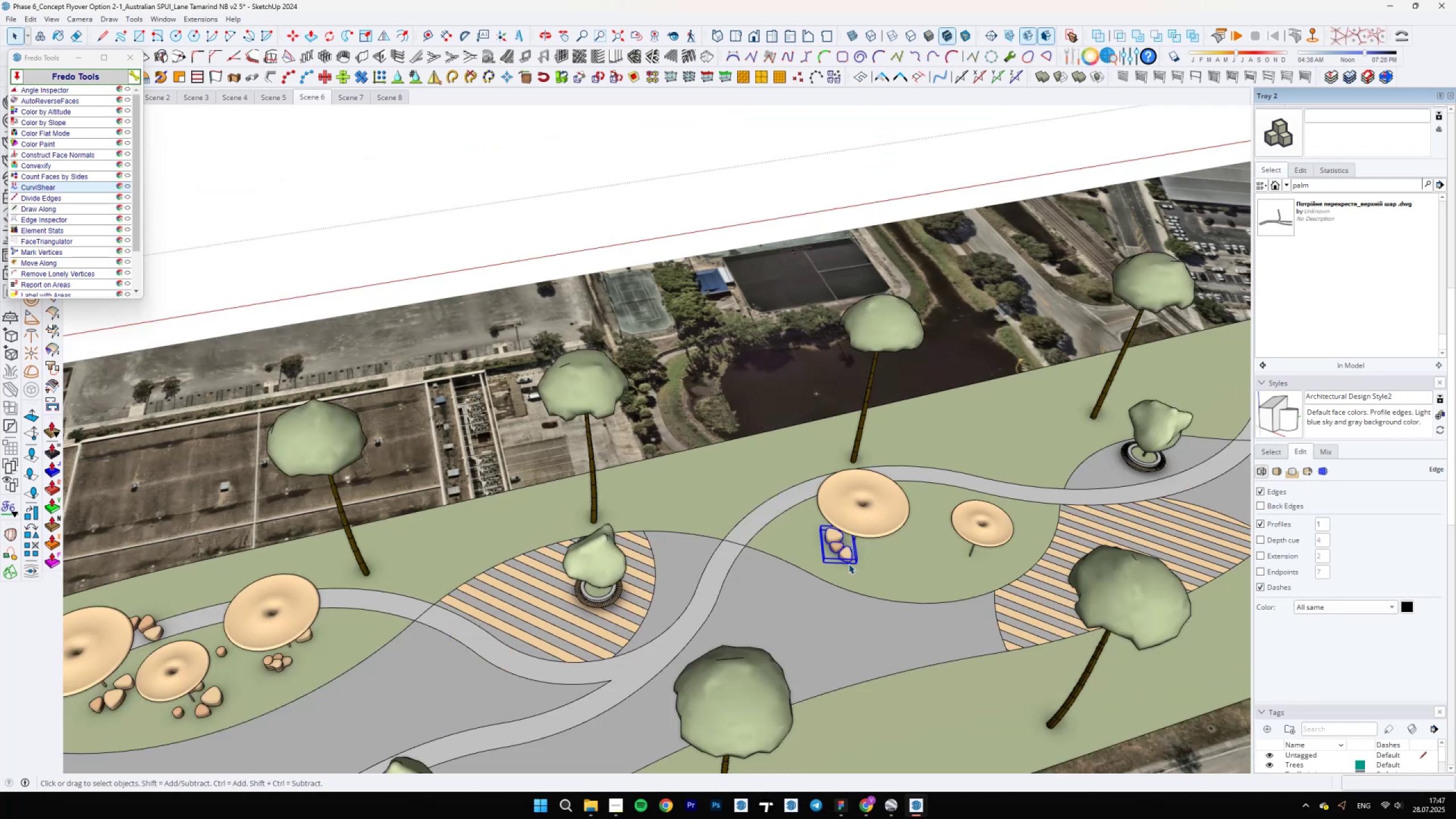 
wait(7.69)
 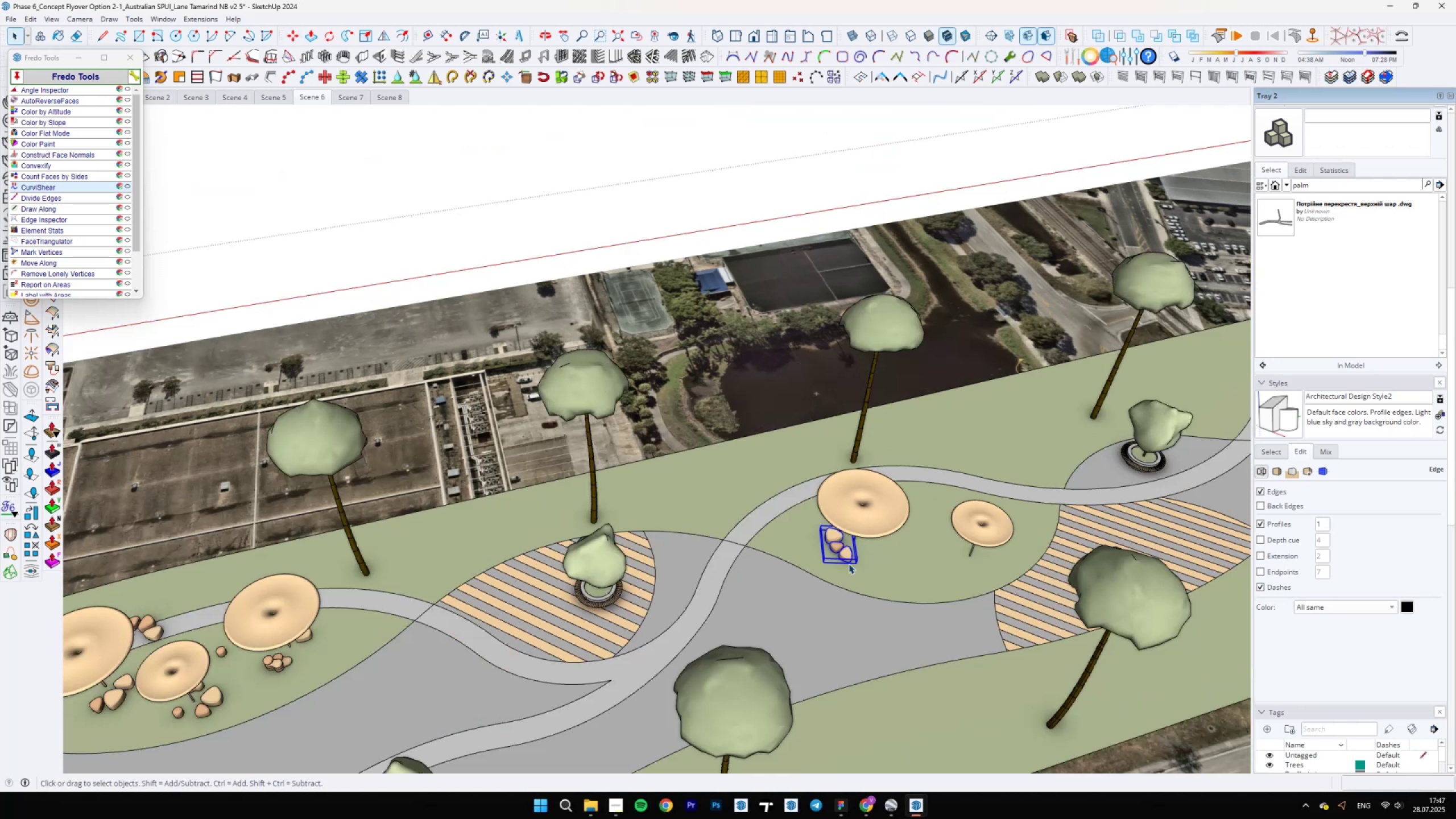 
scroll: coordinate [884, 600], scroll_direction: down, amount: 9.0
 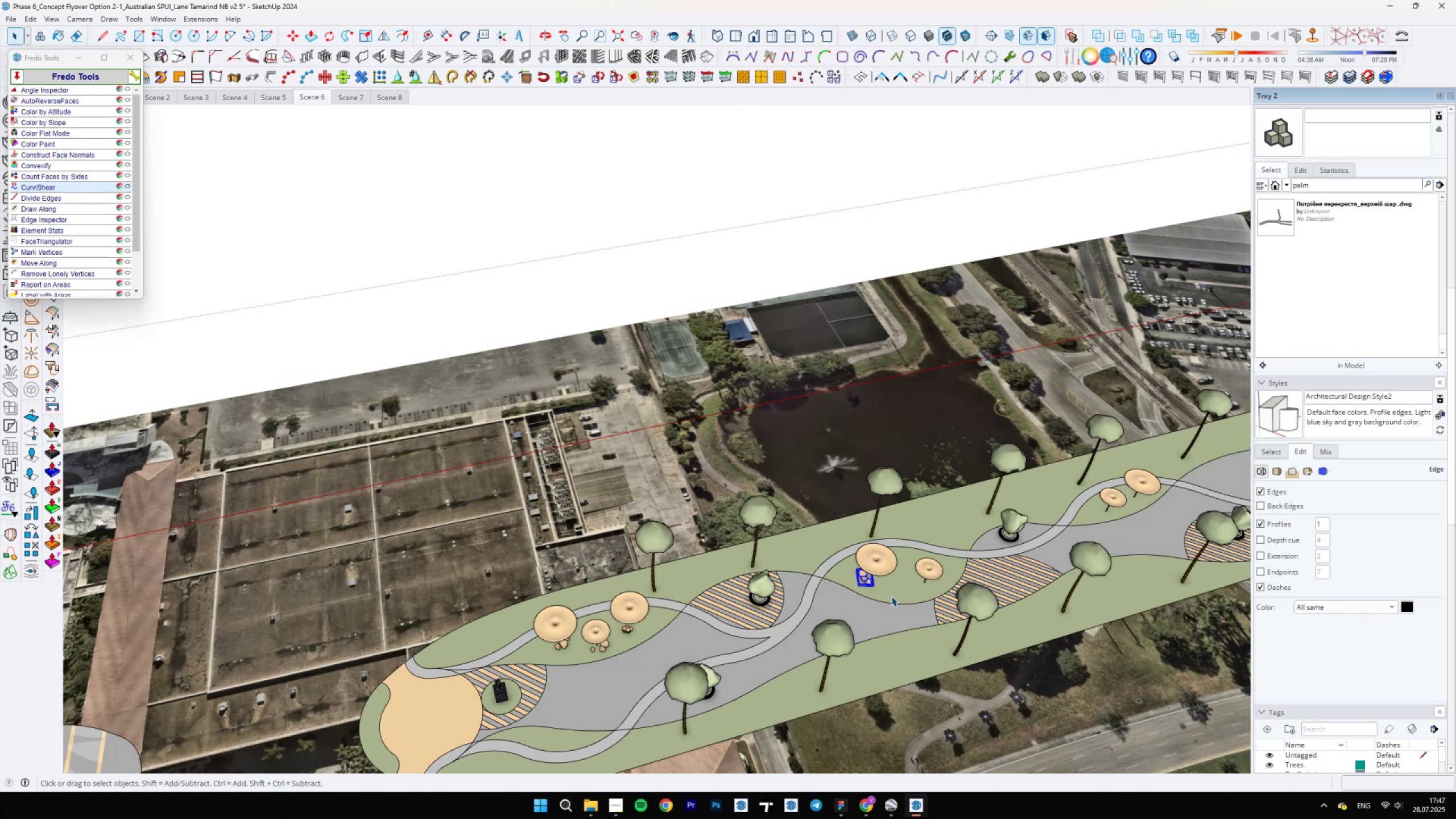 
hold_key(key=ShiftLeft, duration=0.61)
scroll: coordinate [791, 530], scroll_direction: up, amount: 18.0
 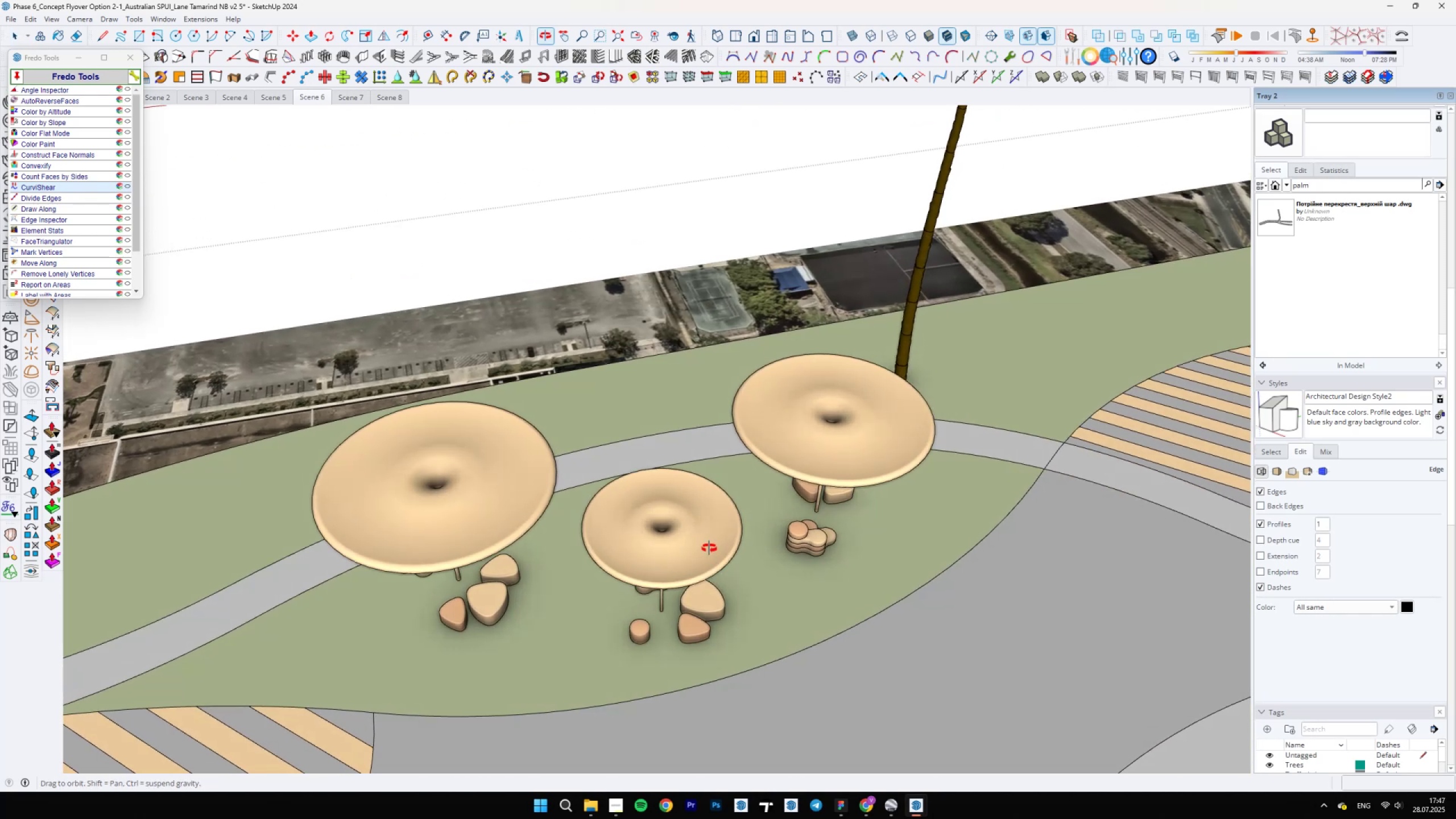 
wait(8.2)
 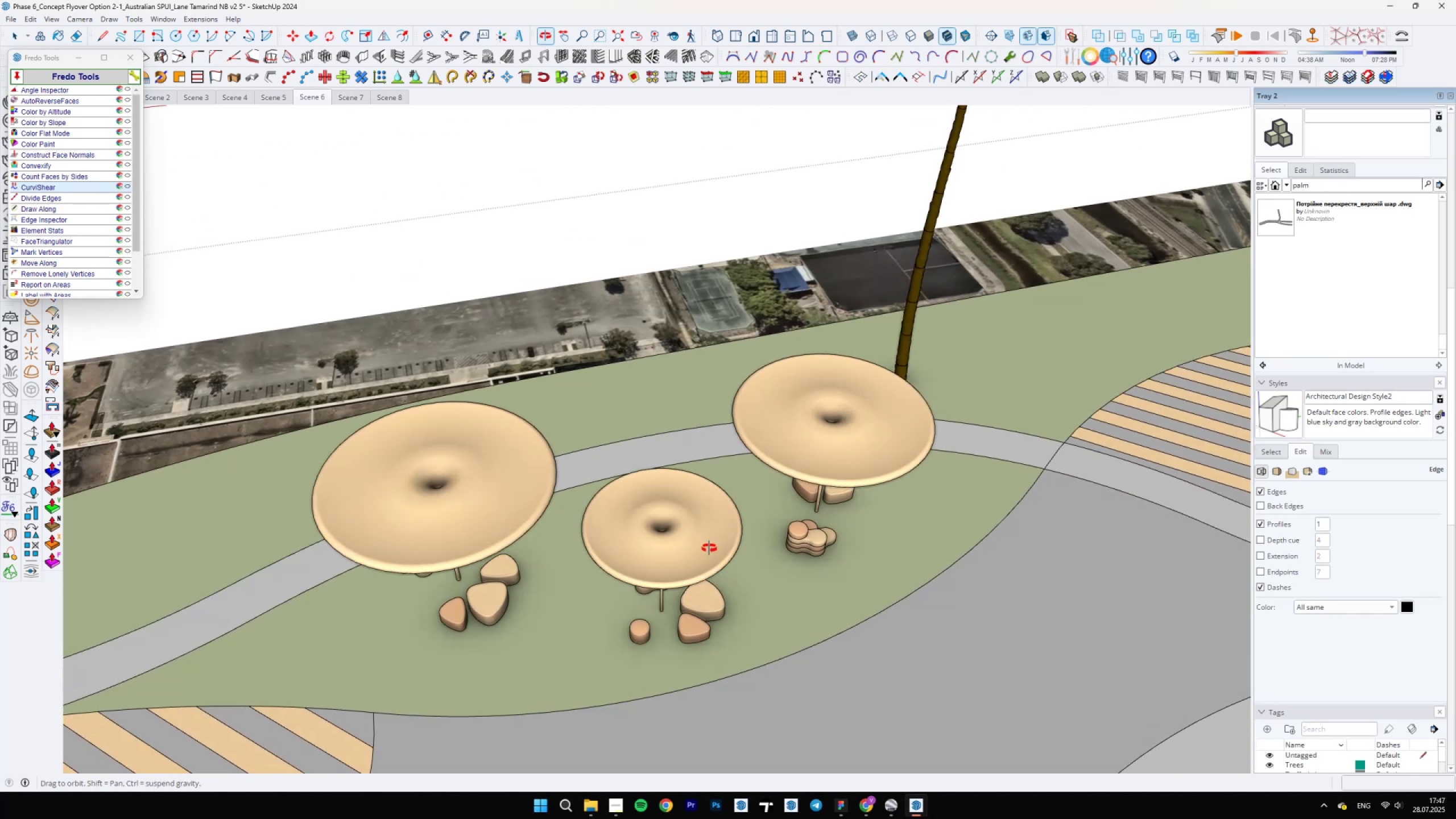 
scroll: coordinate [461, 551], scroll_direction: up, amount: 9.0
 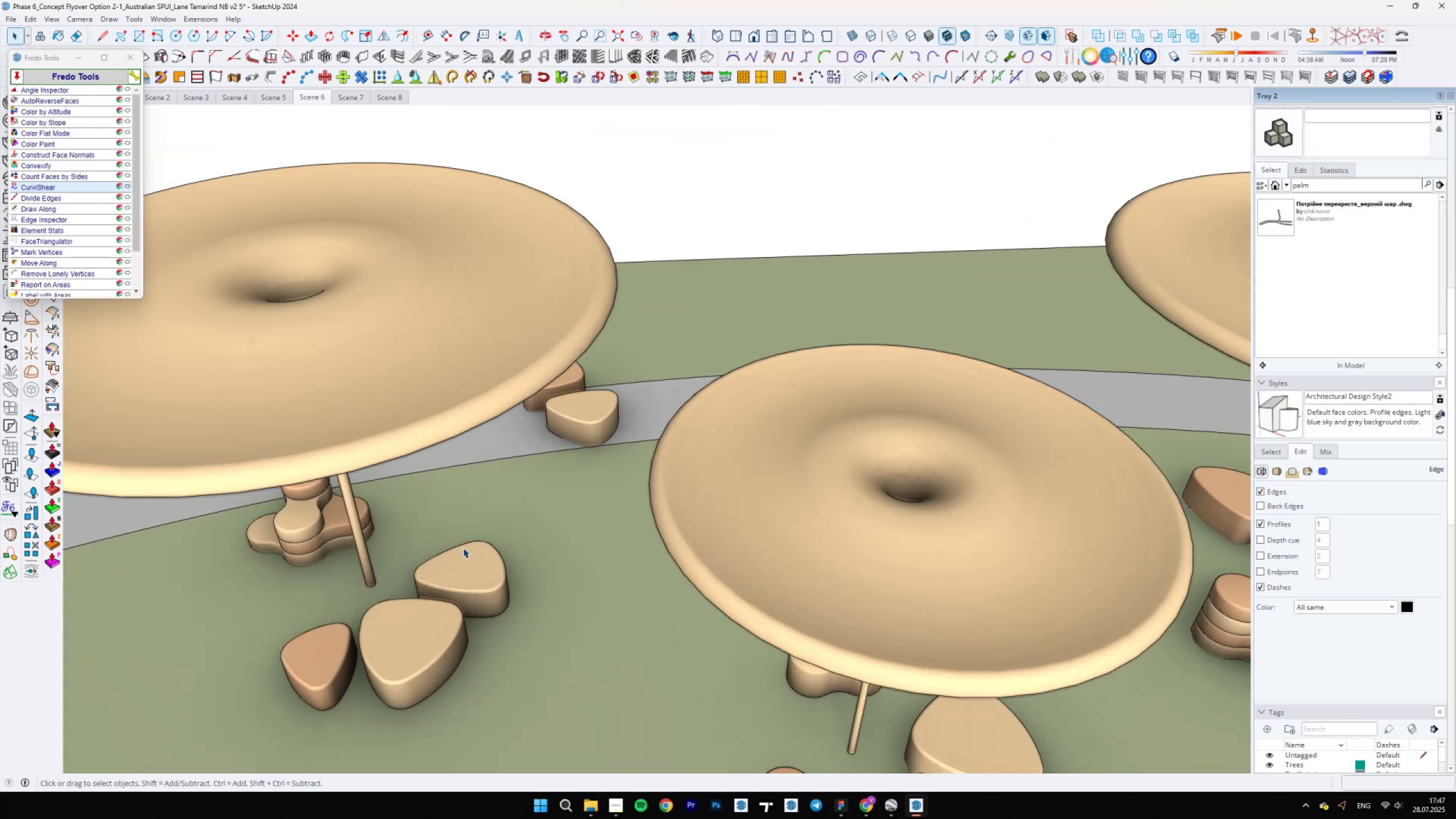 
scroll: coordinate [651, 499], scroll_direction: down, amount: 5.0
 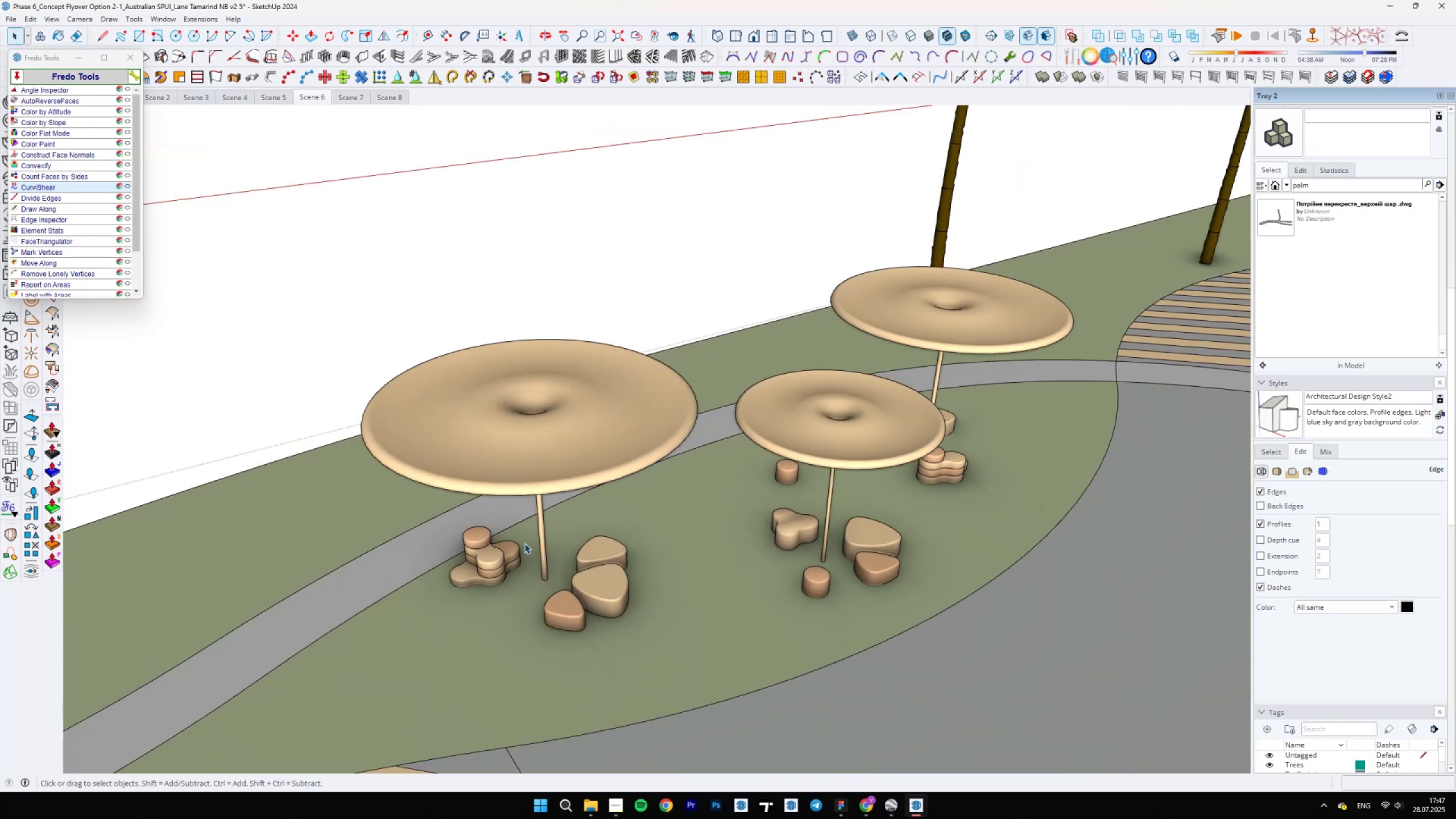 
left_click([499, 558])
 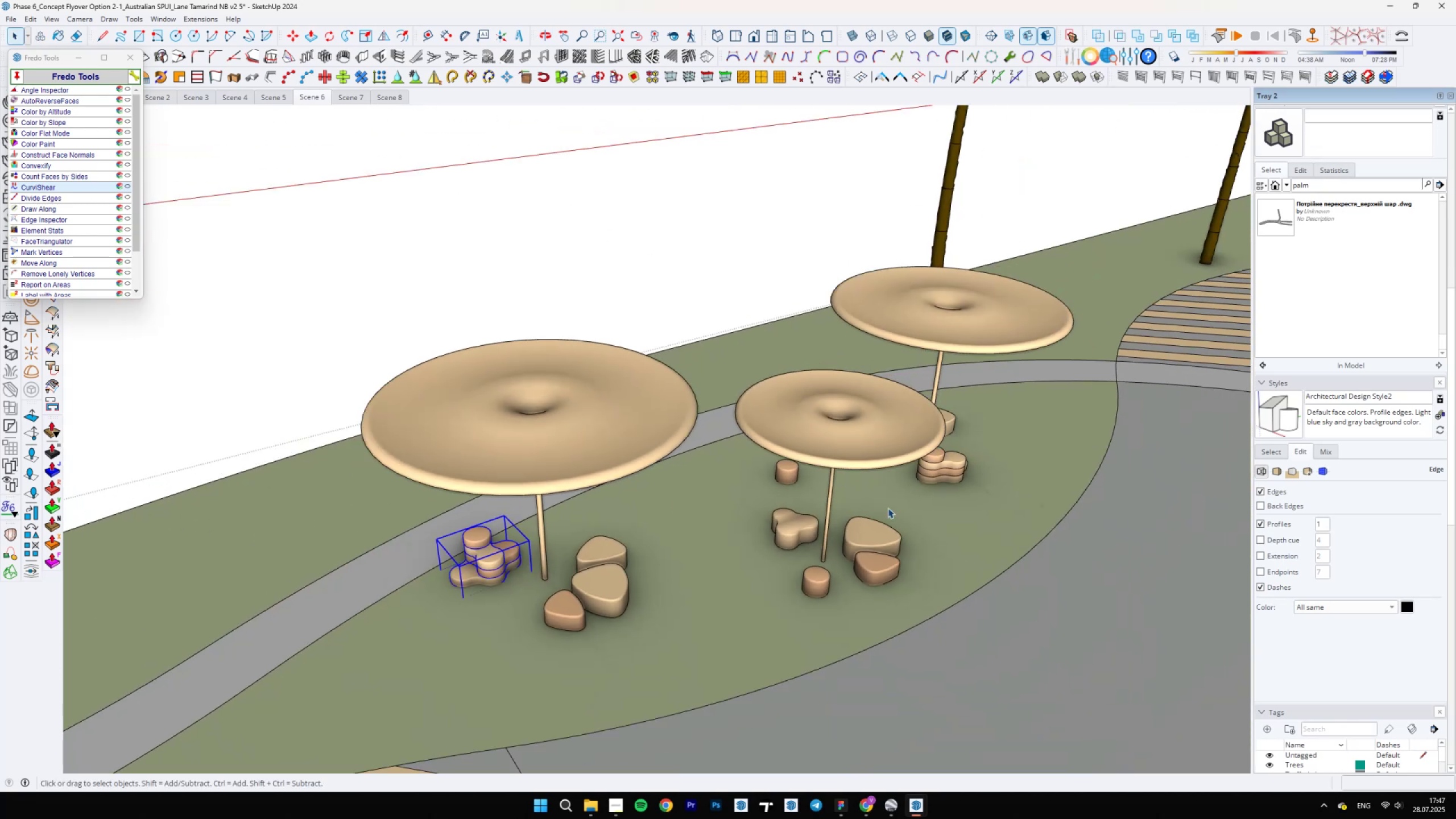 
left_click([949, 470])
 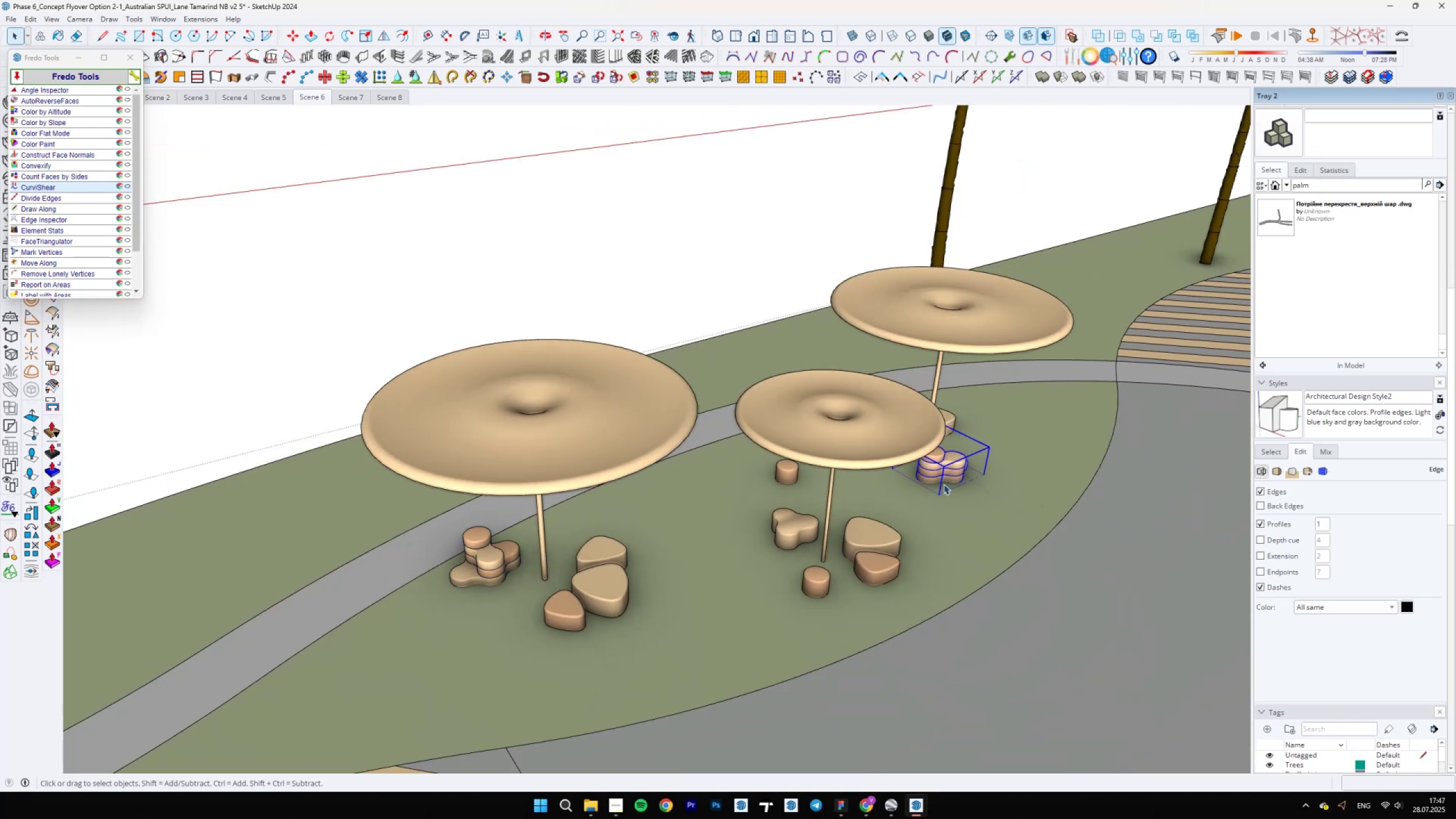 
scroll: coordinate [945, 622], scroll_direction: up, amount: 5.0
 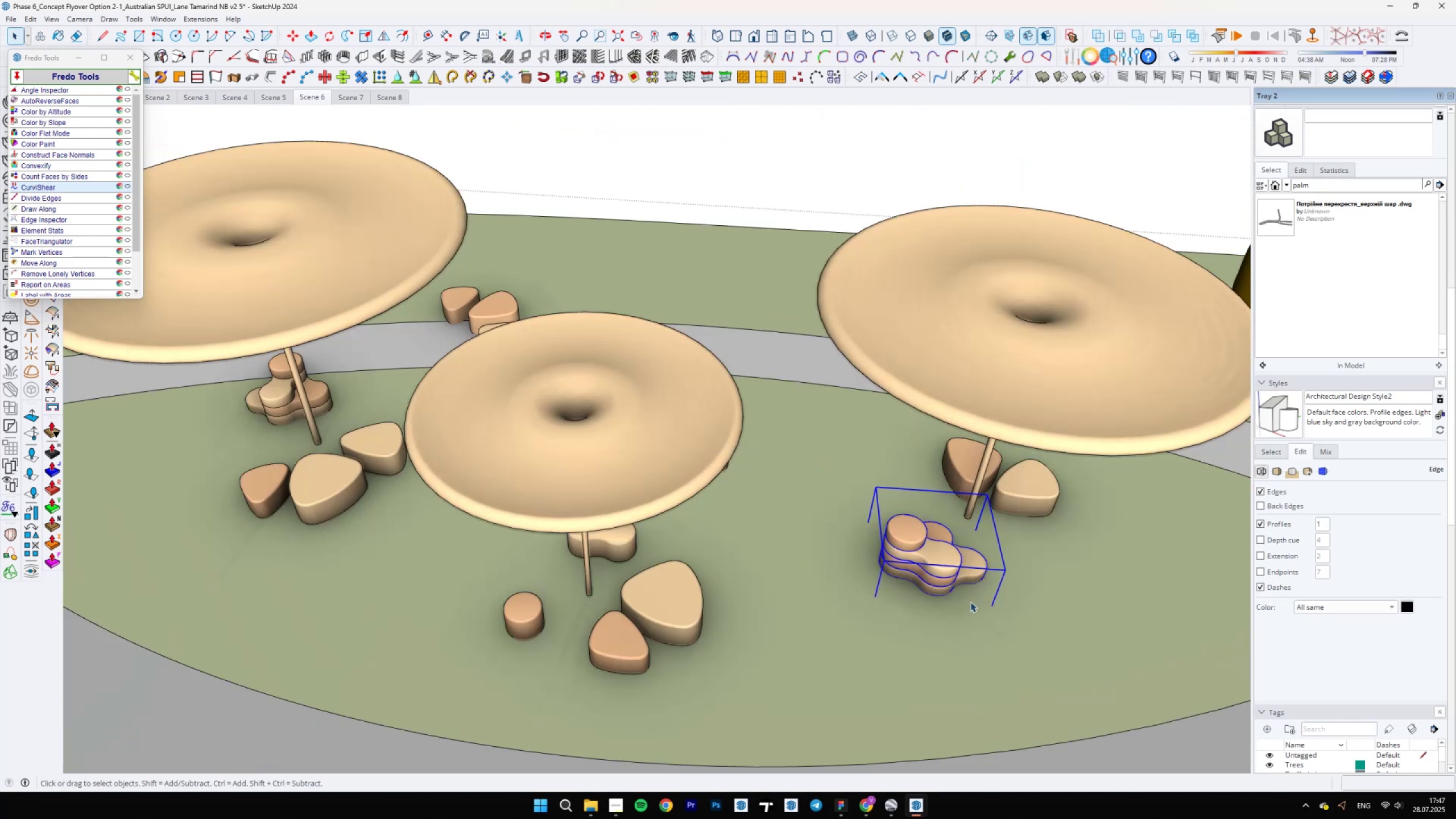 
key(M)
 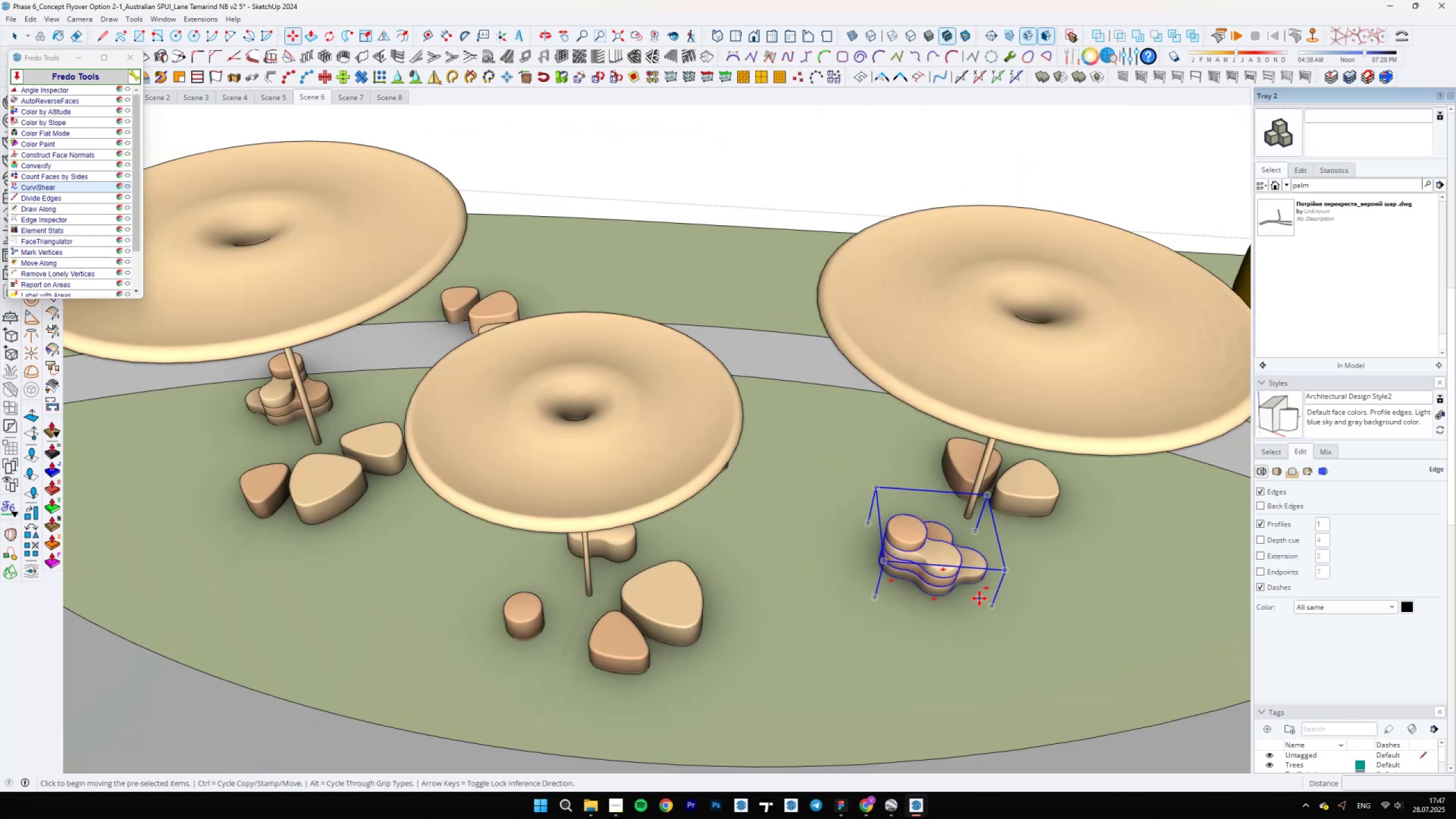 
key(Control+ControlLeft)
 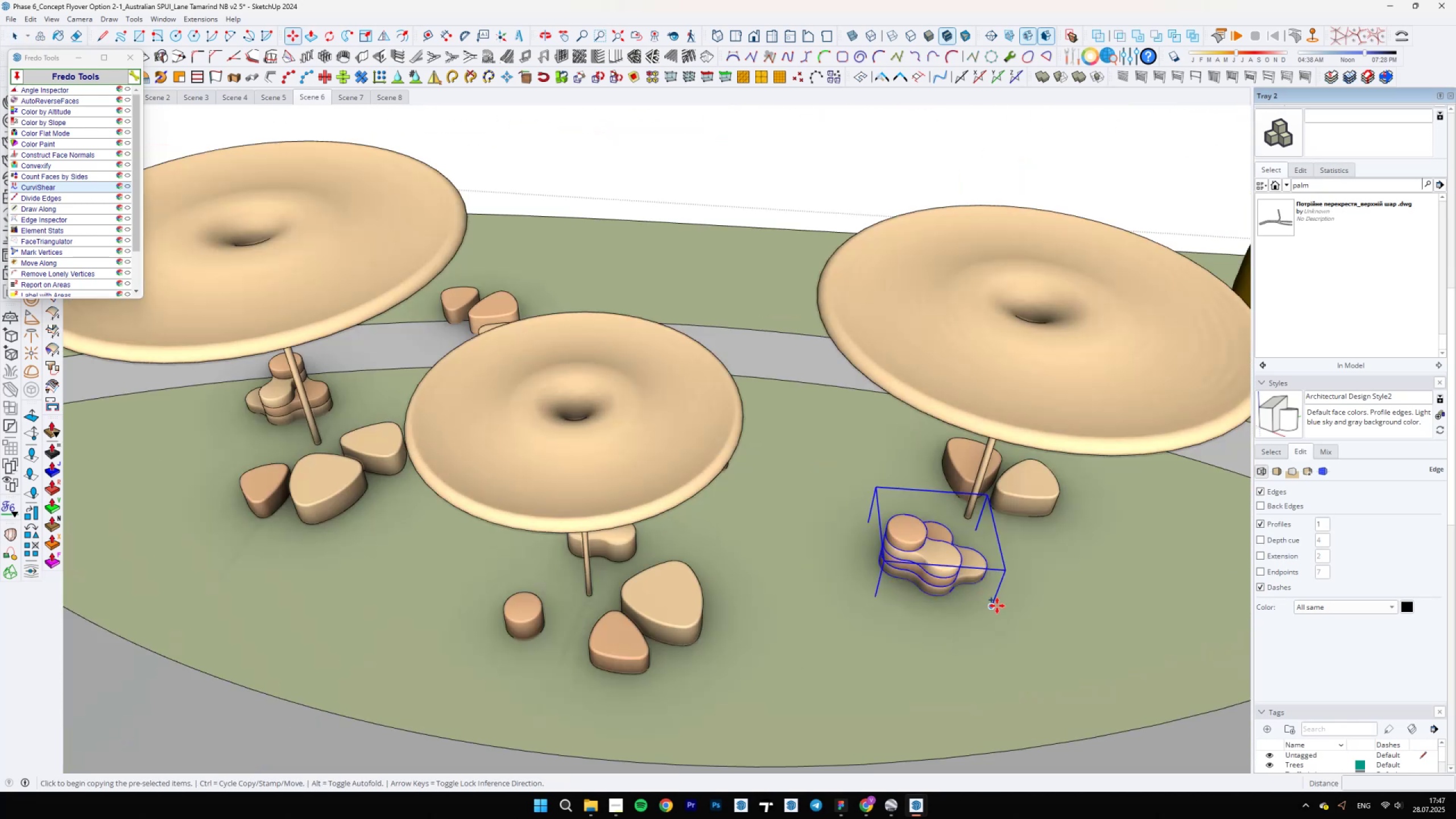 
scroll: coordinate [623, 597], scroll_direction: down, amount: 21.0
 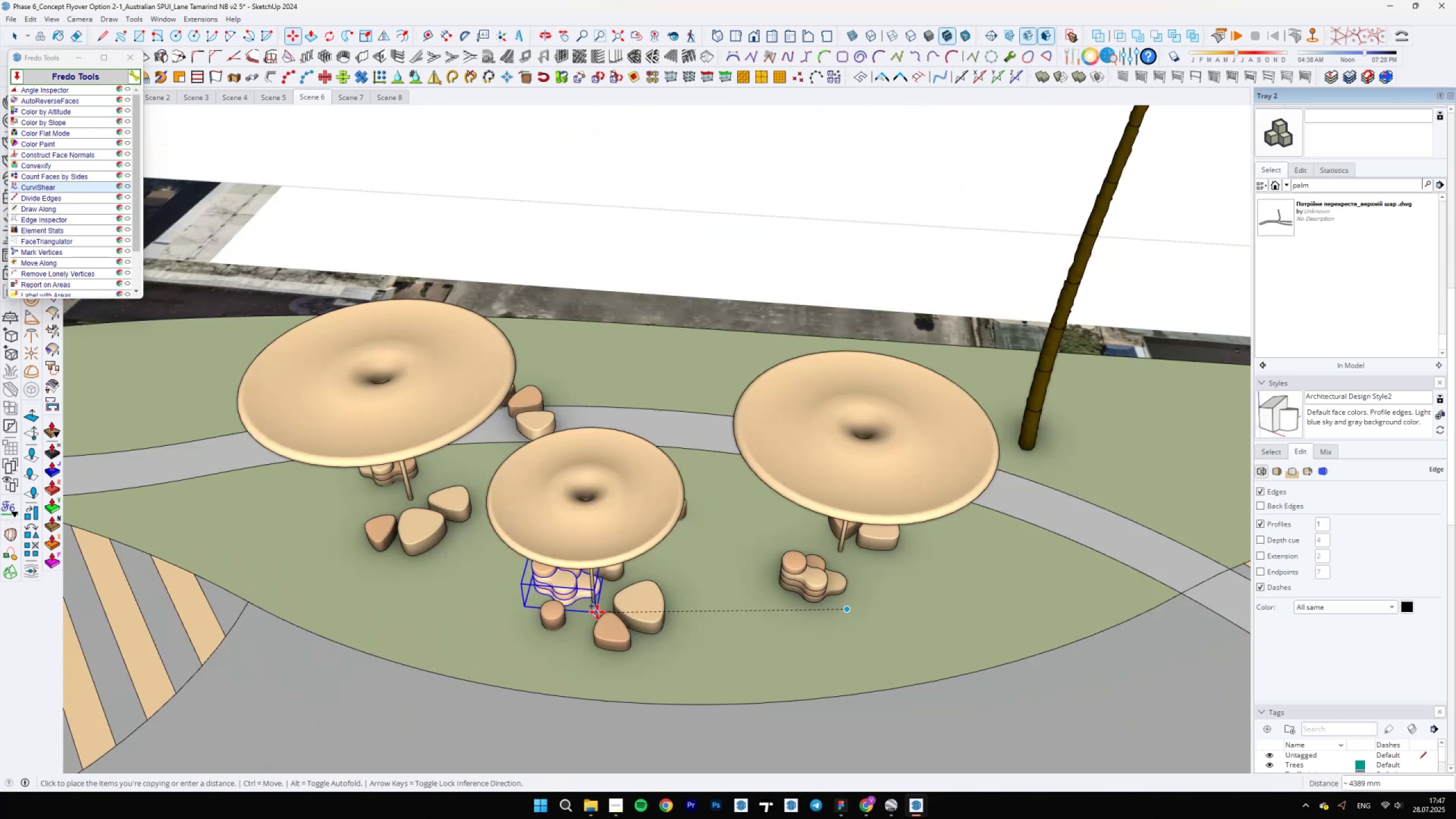 
hold_key(key=ShiftLeft, duration=0.76)
 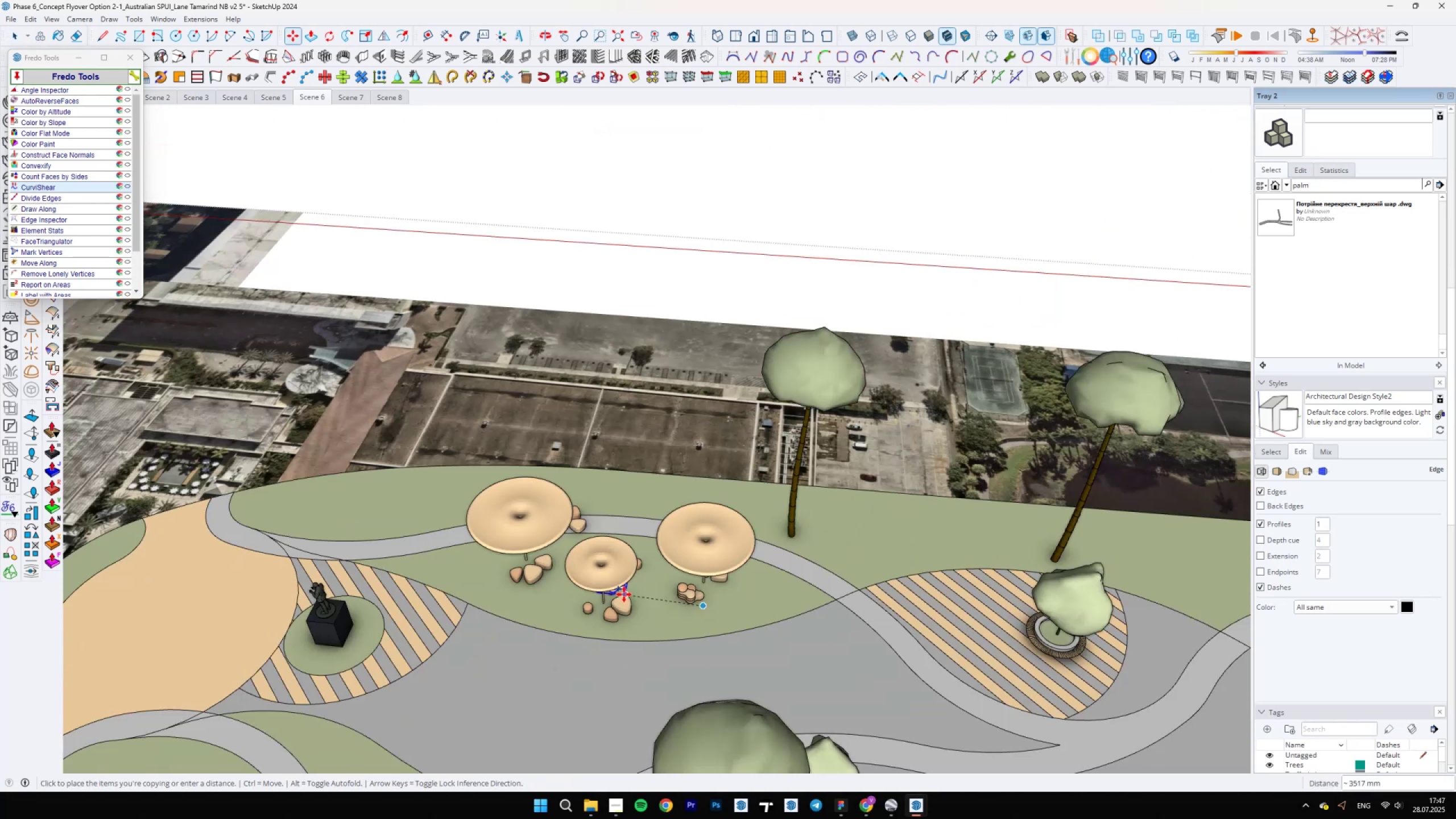 
scroll: coordinate [833, 562], scroll_direction: up, amount: 11.0
 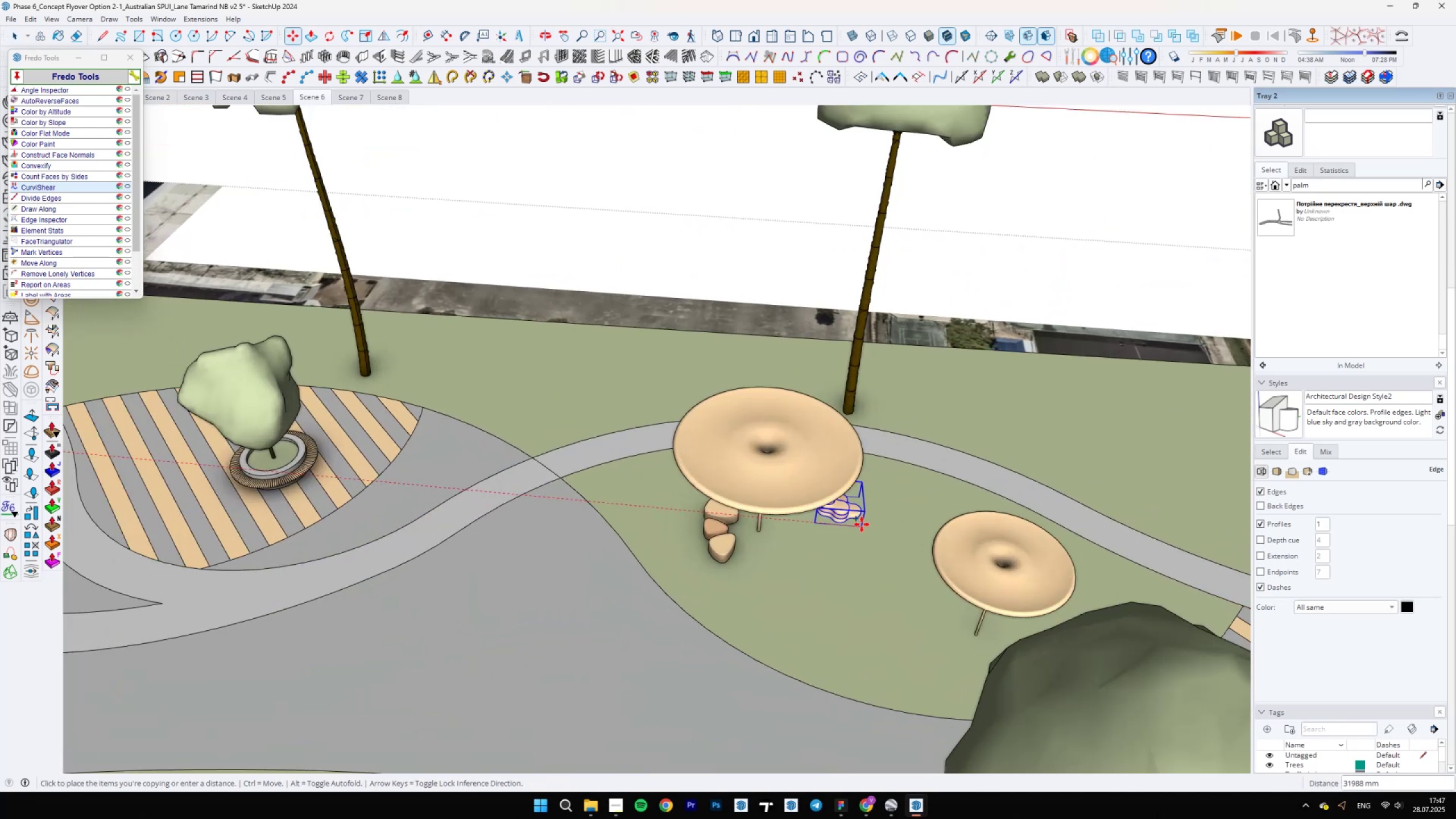 
left_click([839, 595])
 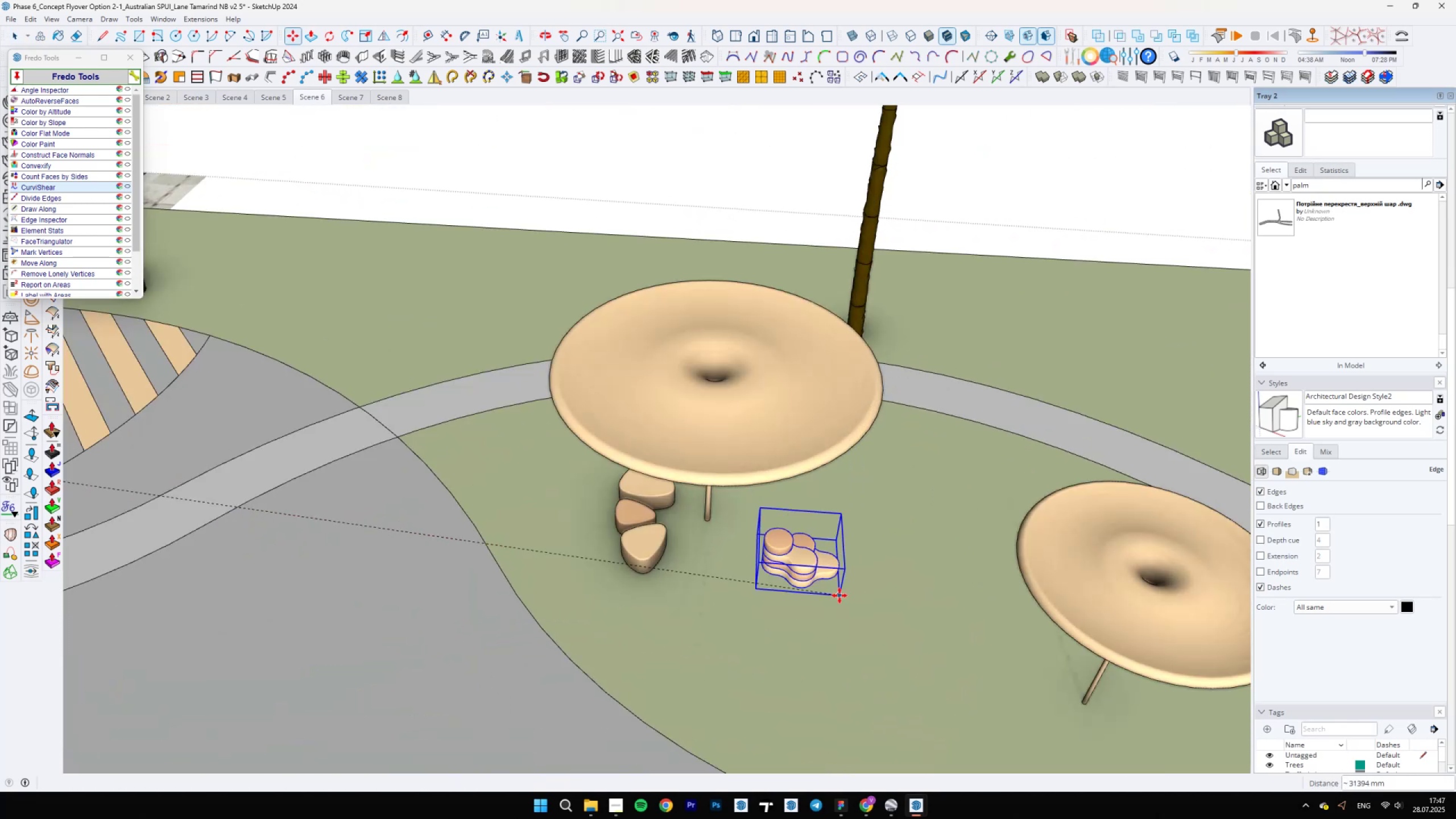 
key(Control+Q)
 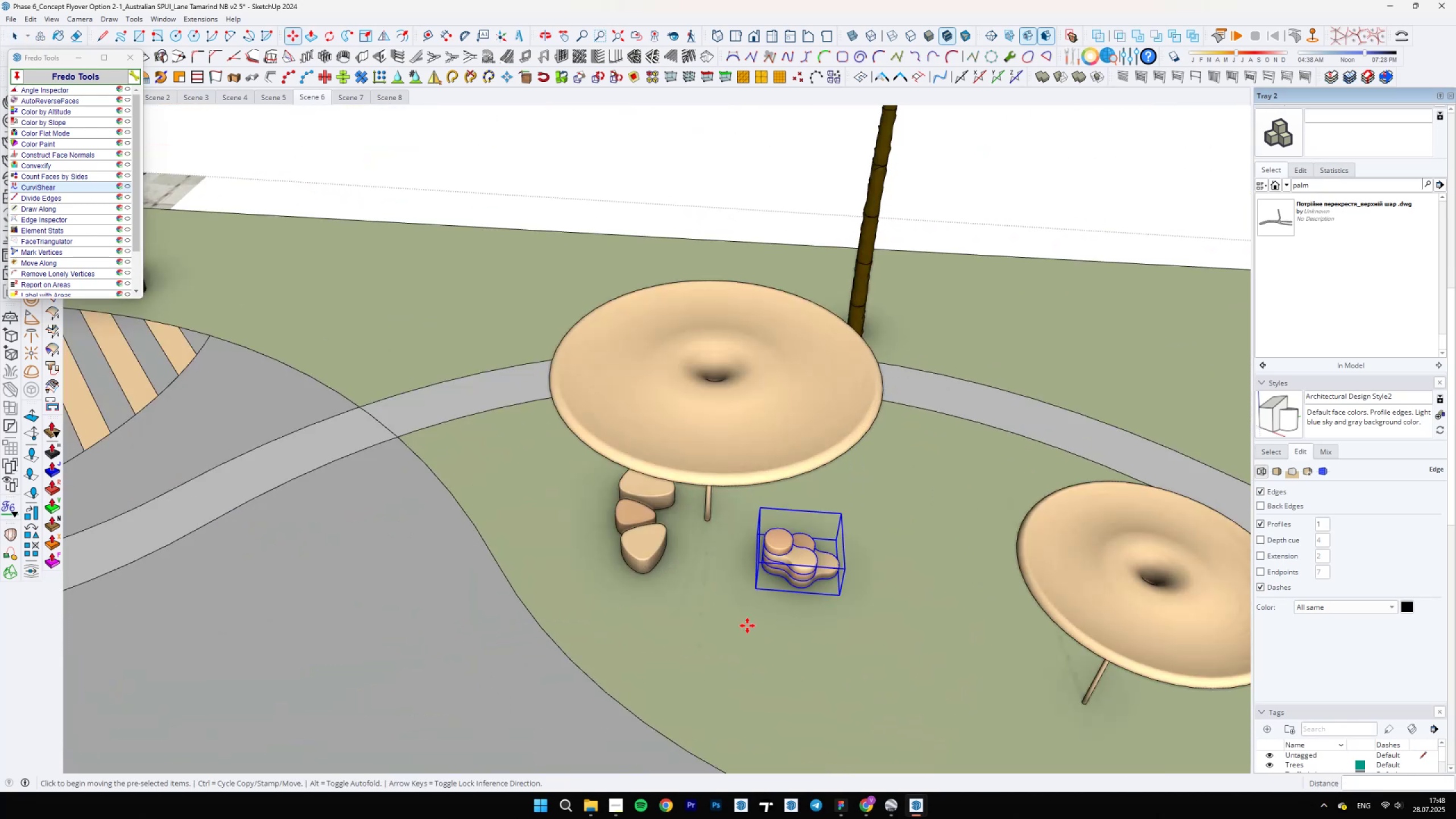 
scroll: coordinate [905, 553], scroll_direction: up, amount: 5.0
 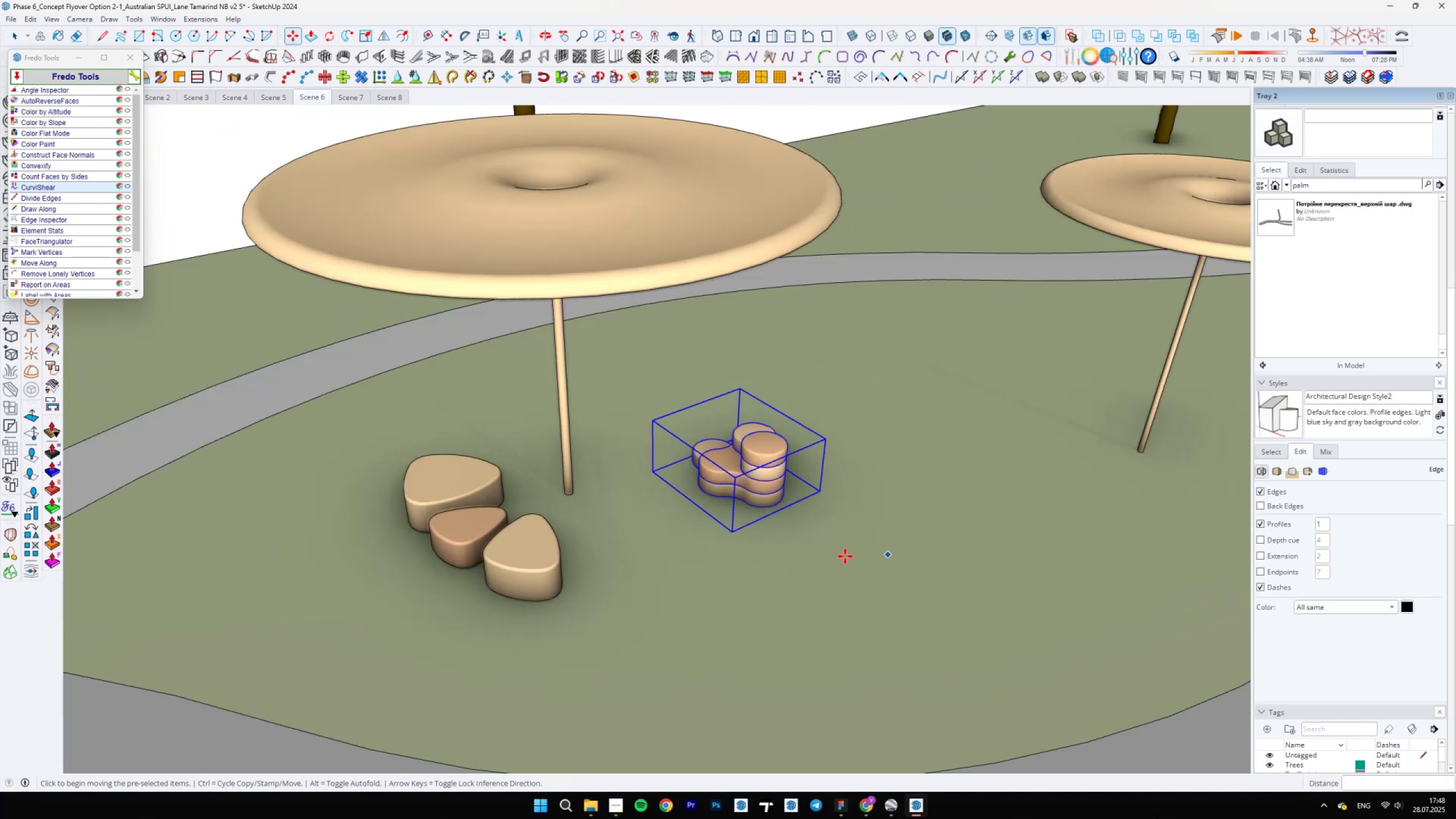 
left_click([751, 539])
 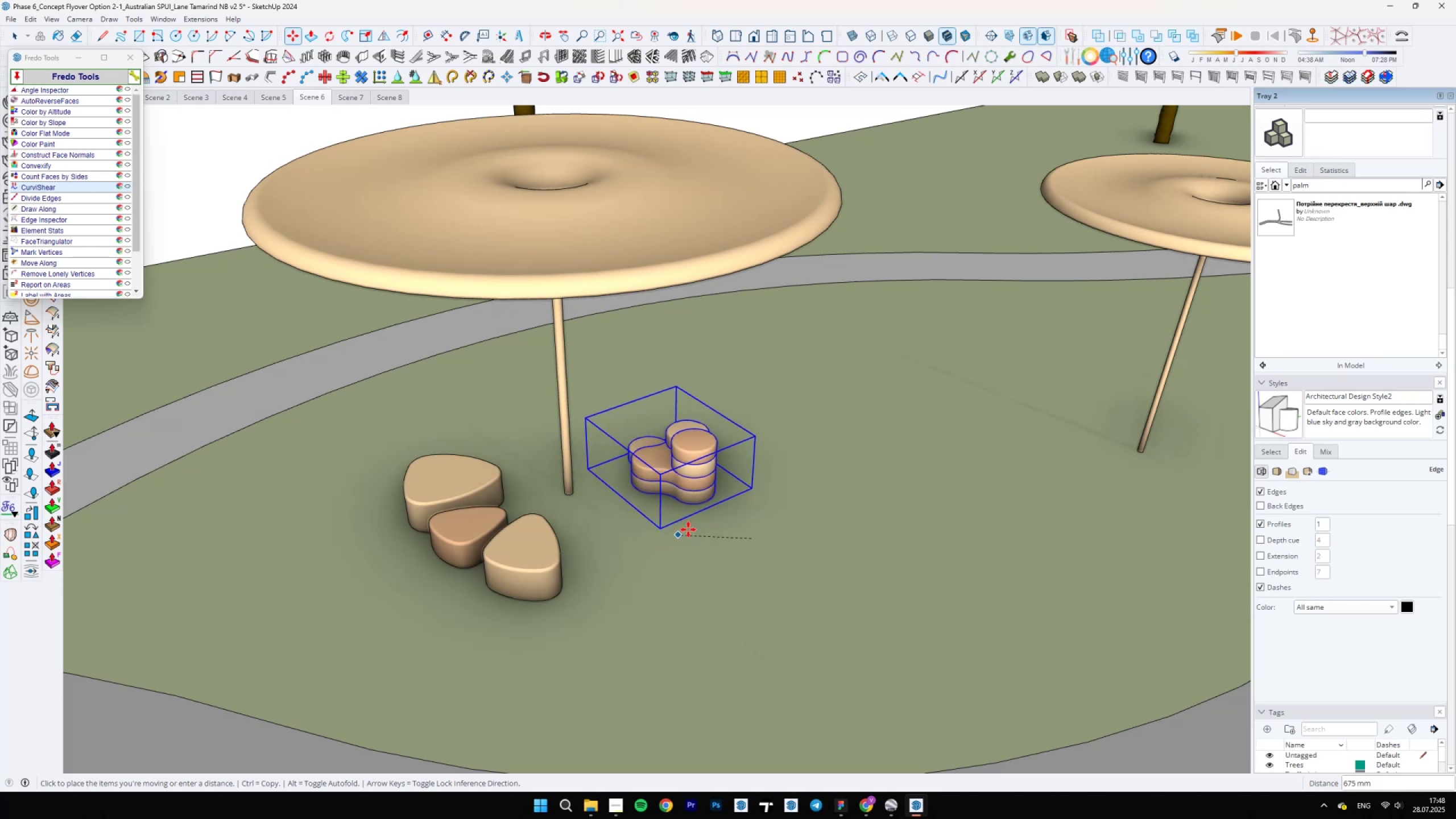 
scroll: coordinate [834, 475], scroll_direction: down, amount: 19.0
 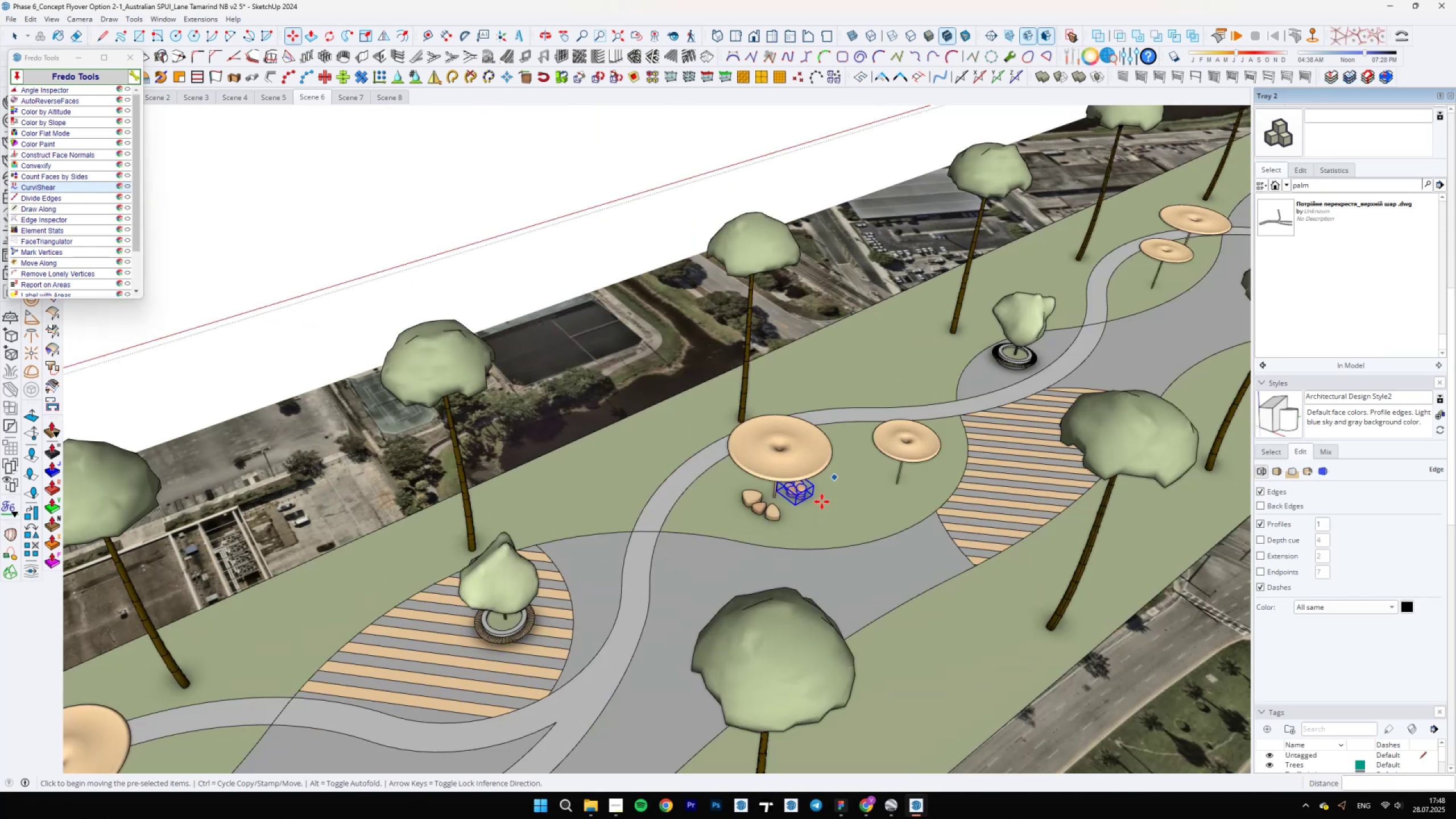 
hold_key(key=ShiftLeft, duration=0.44)
 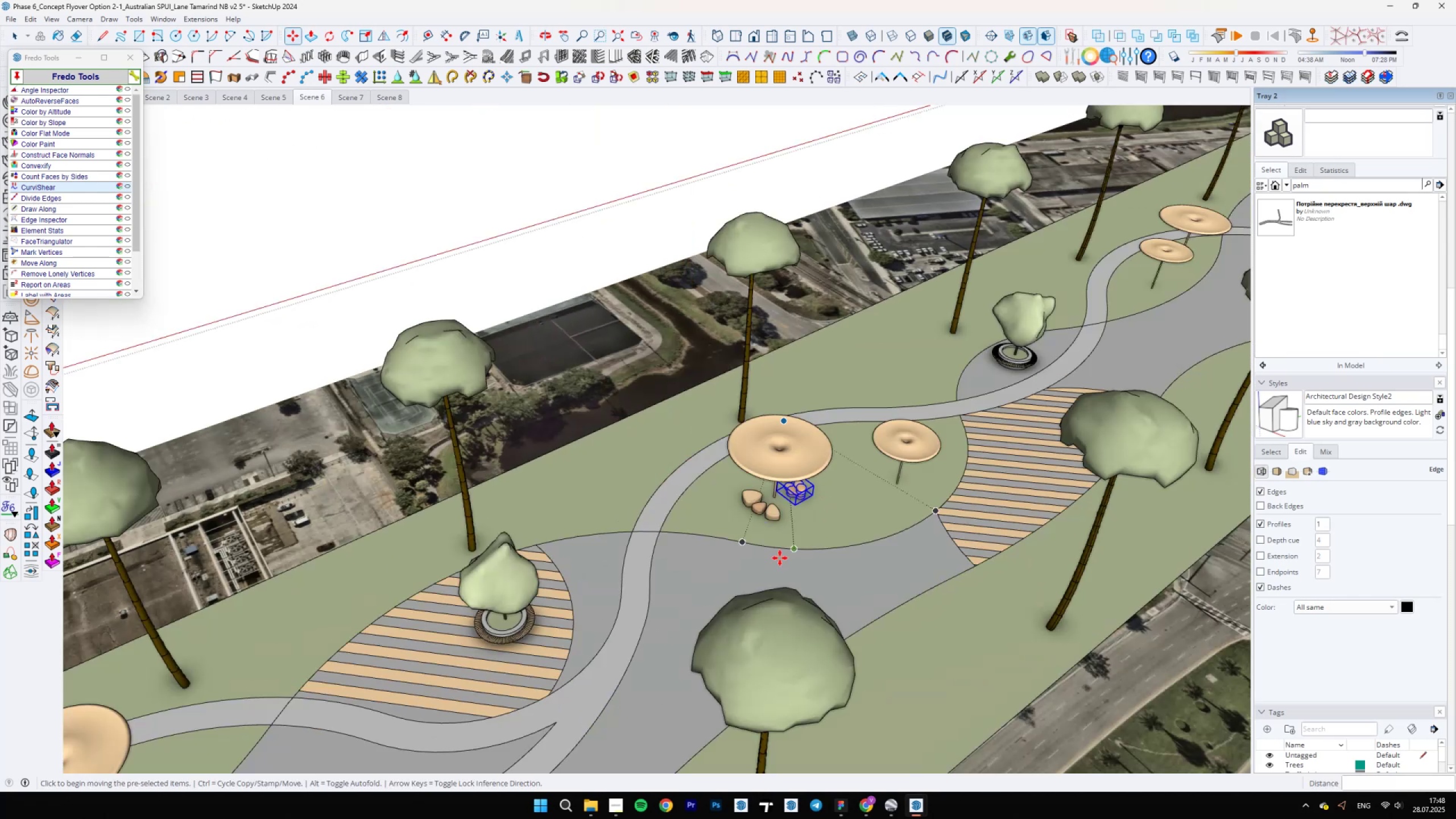 
key(Space)
 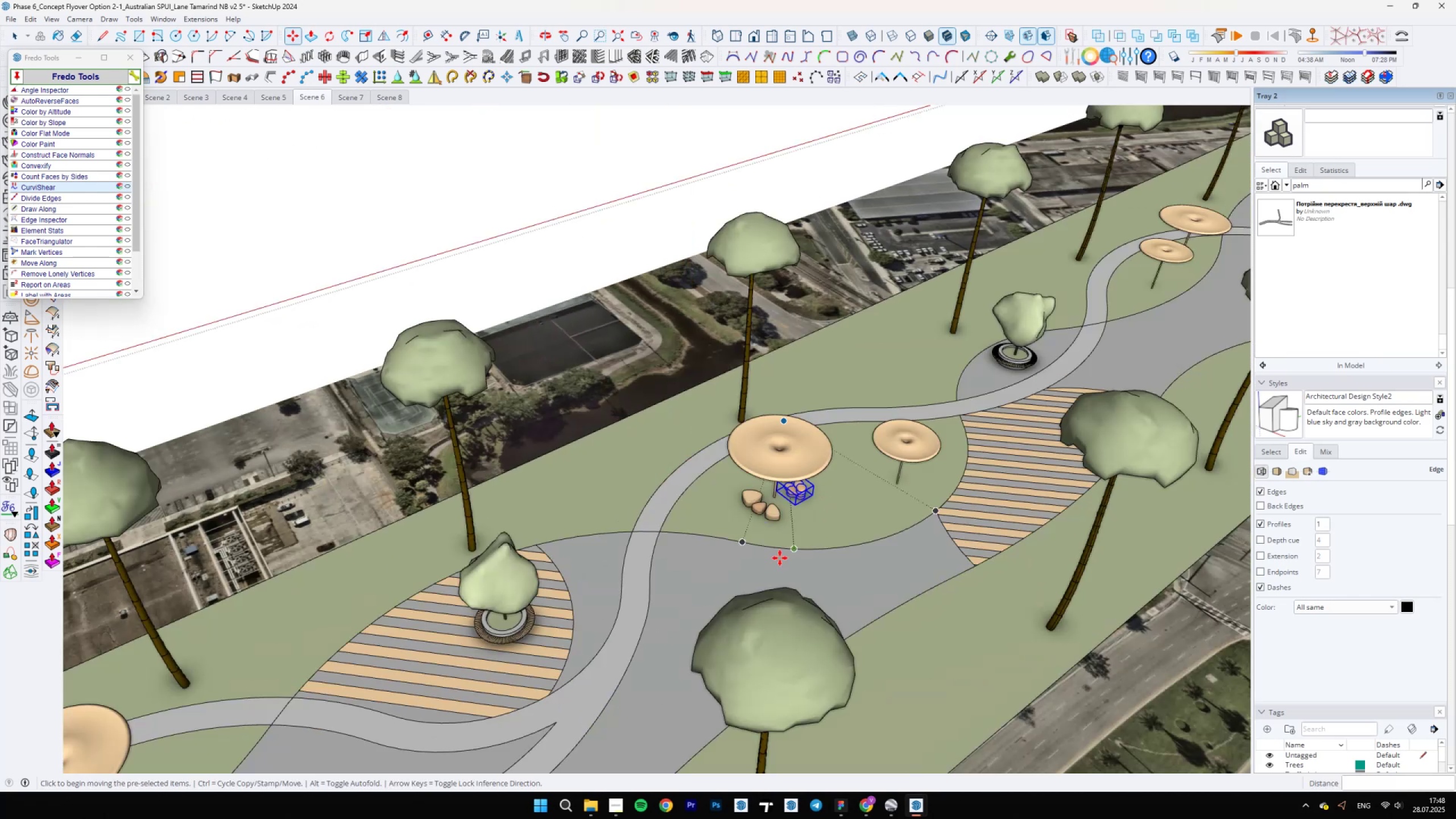 
scroll: coordinate [482, 533], scroll_direction: up, amount: 10.0
 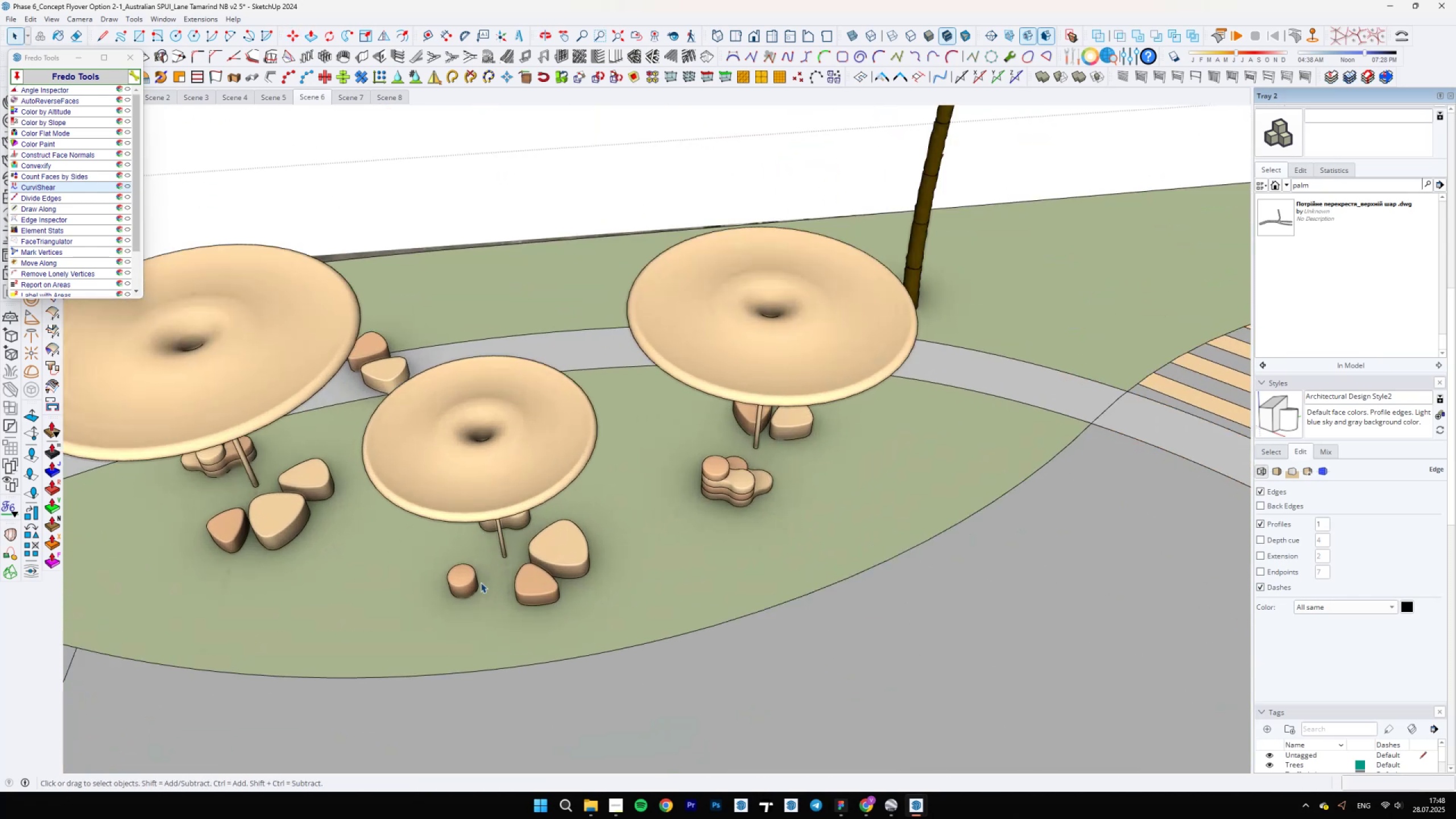 
left_click([476, 582])
 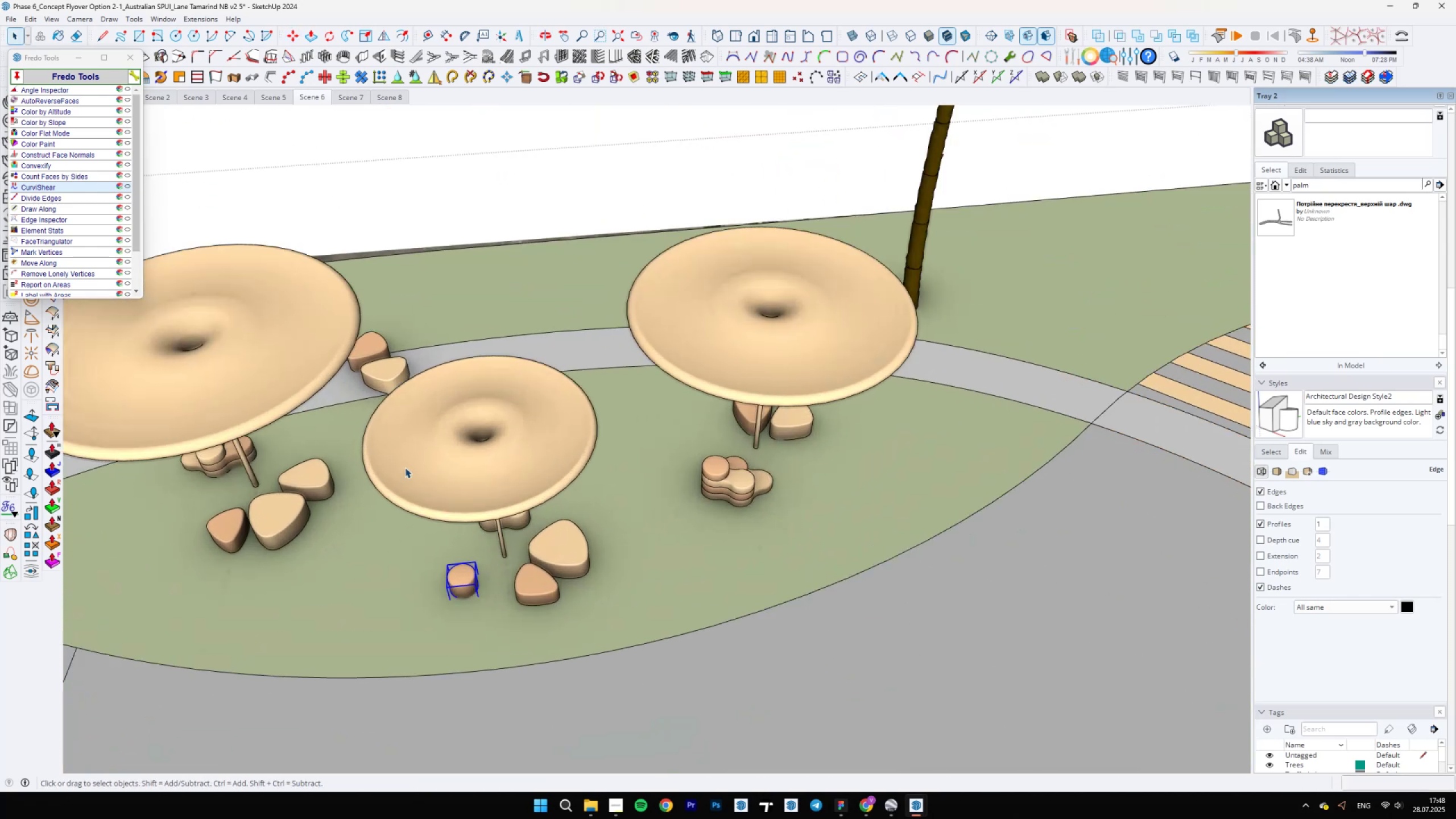 
hold_key(key=ShiftLeft, duration=0.48)
 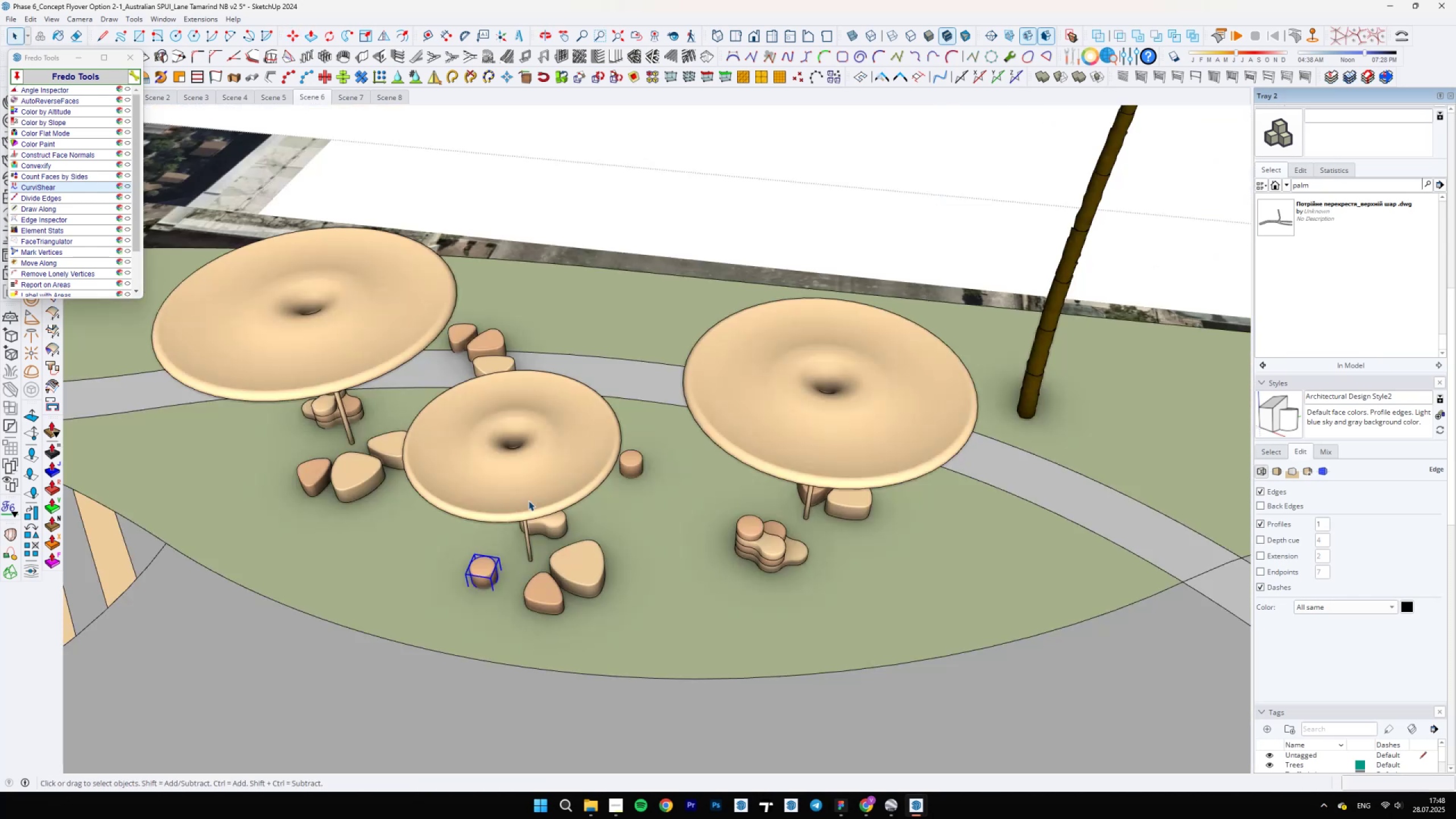 
scroll: coordinate [627, 473], scroll_direction: up, amount: 1.0
 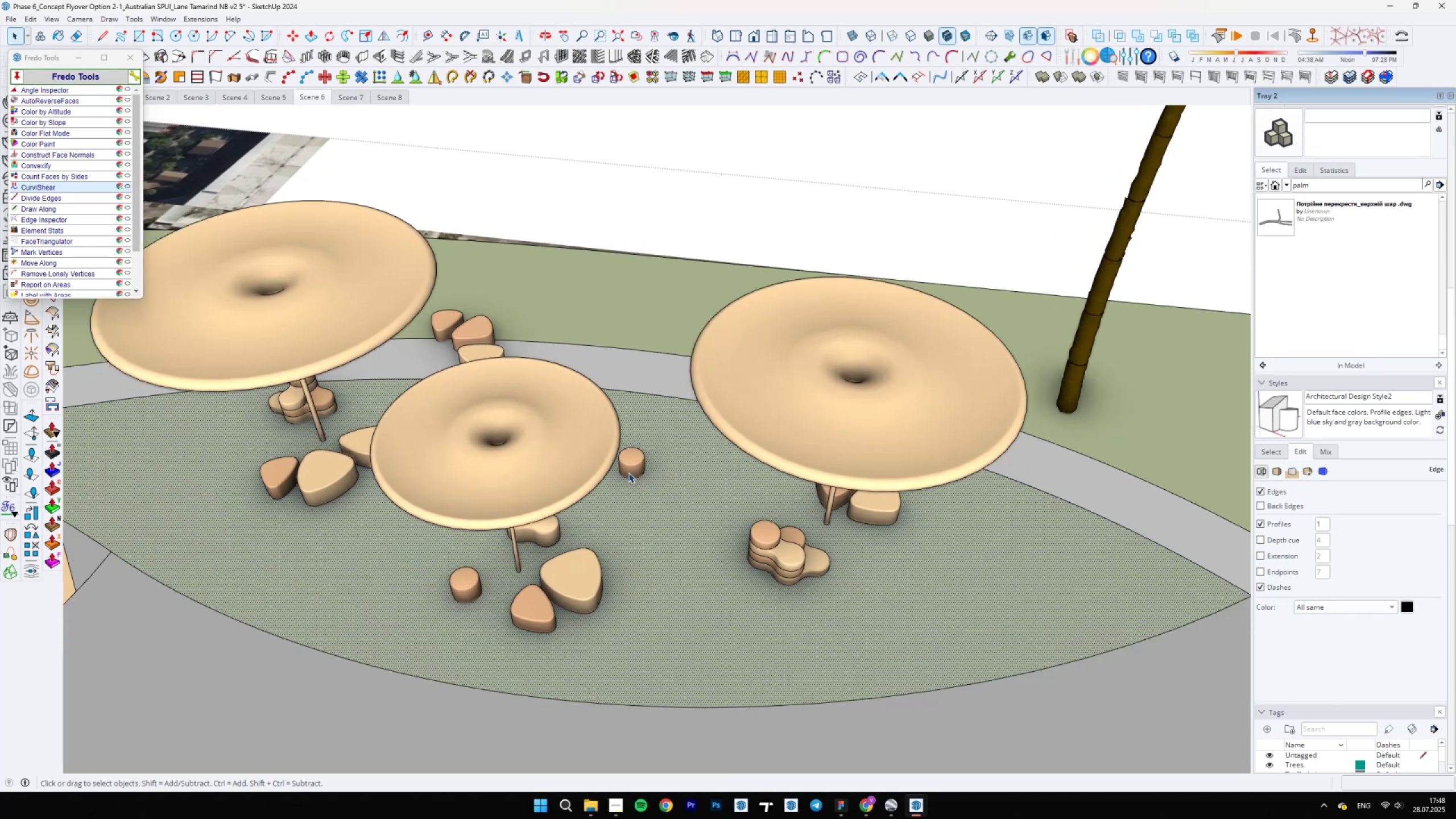 
left_click([628, 473])
 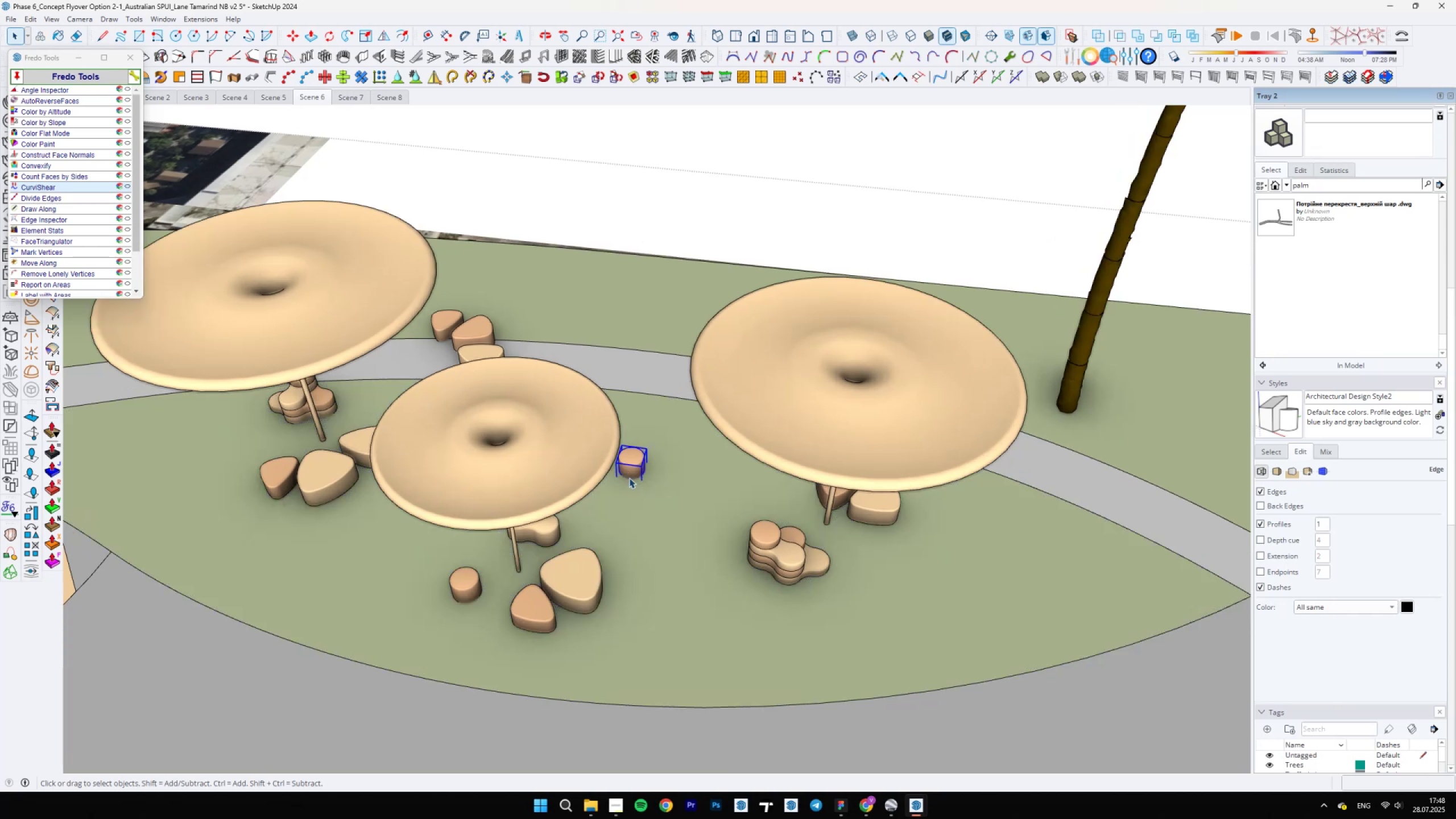 
scroll: coordinate [639, 473], scroll_direction: up, amount: 4.0
 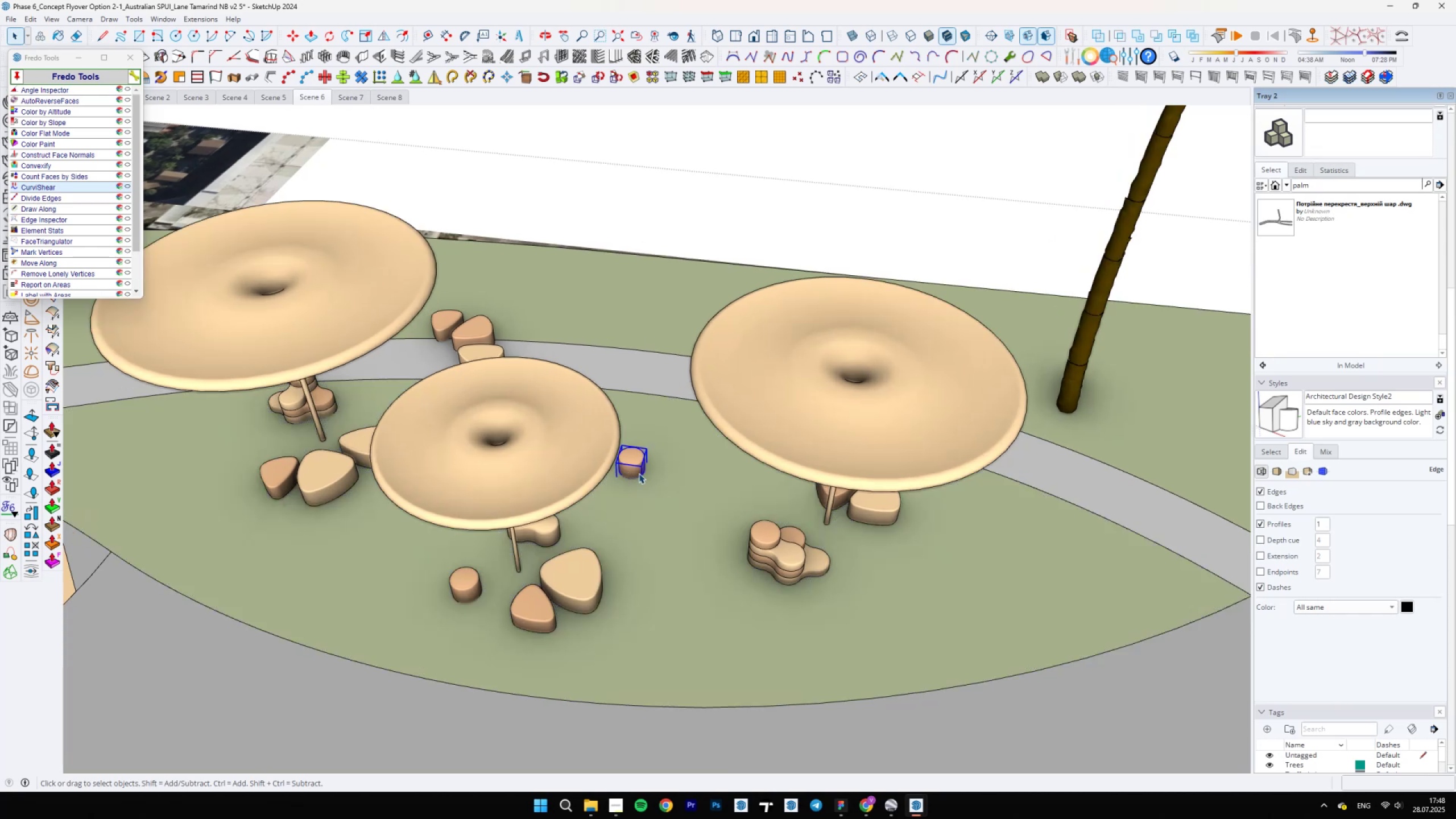 
key(M)
 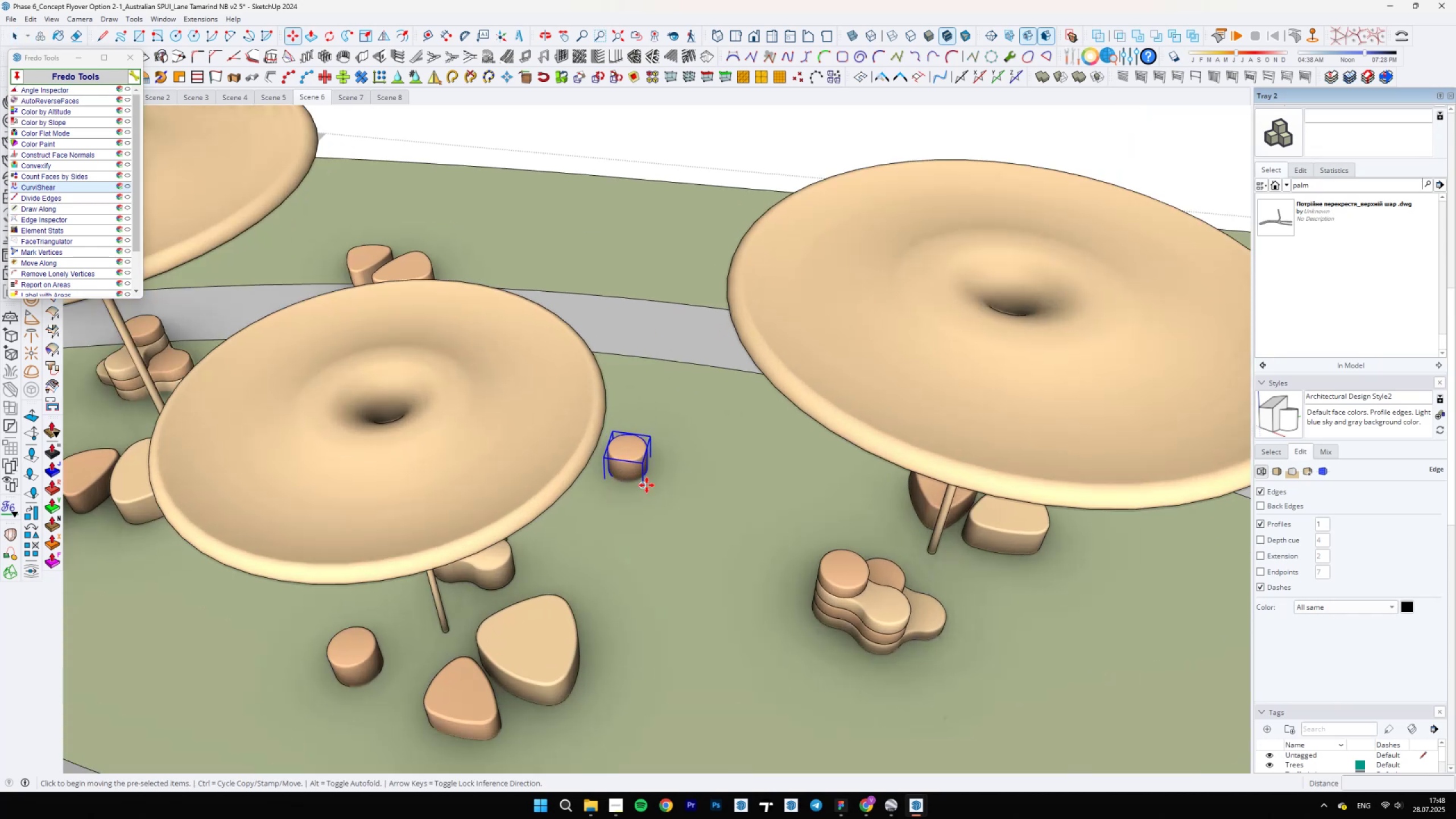 
left_click([645, 489])
 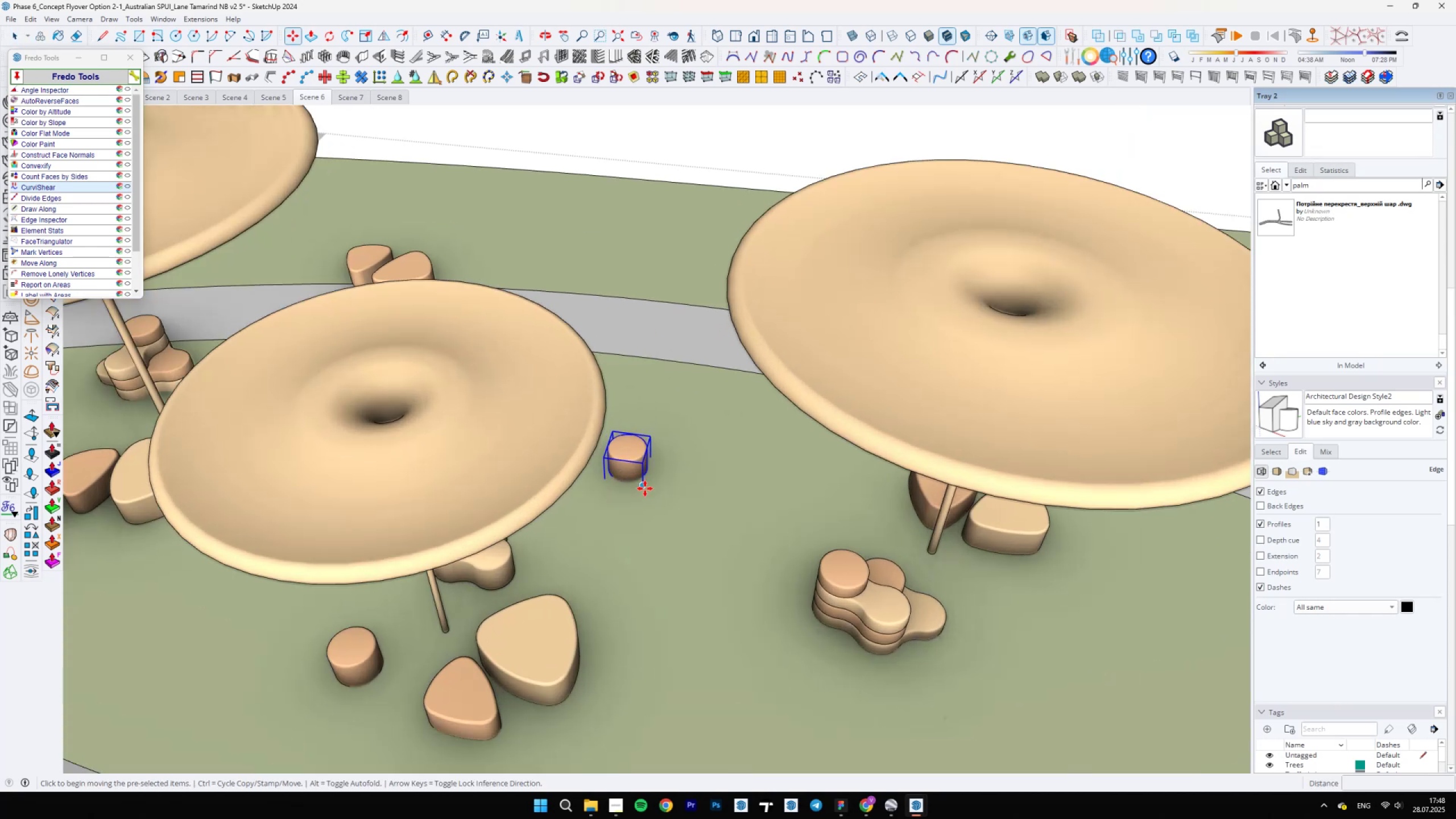 
scroll: coordinate [729, 651], scroll_direction: down, amount: 19.0
 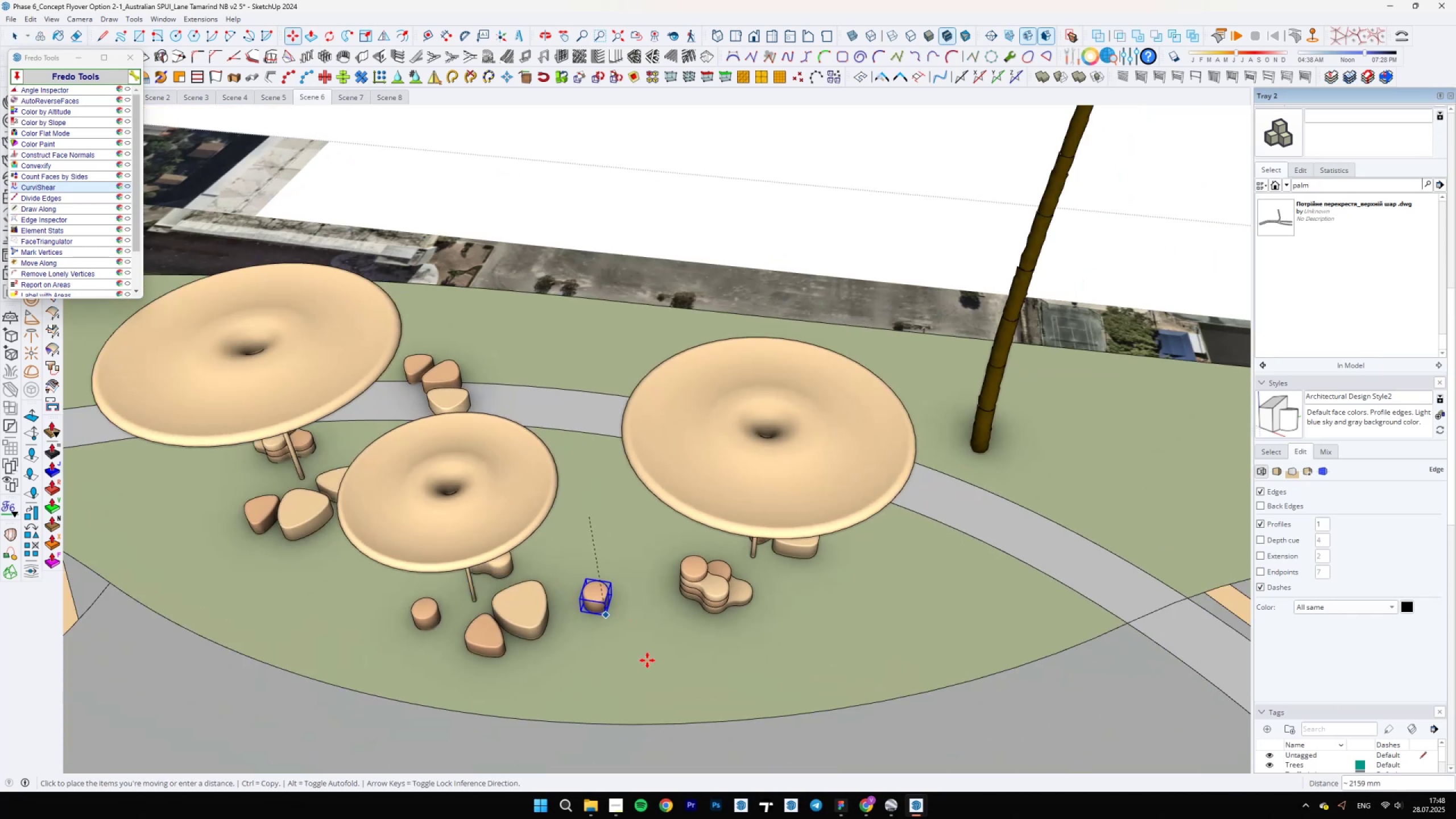 
hold_key(key=ShiftLeft, duration=0.69)
 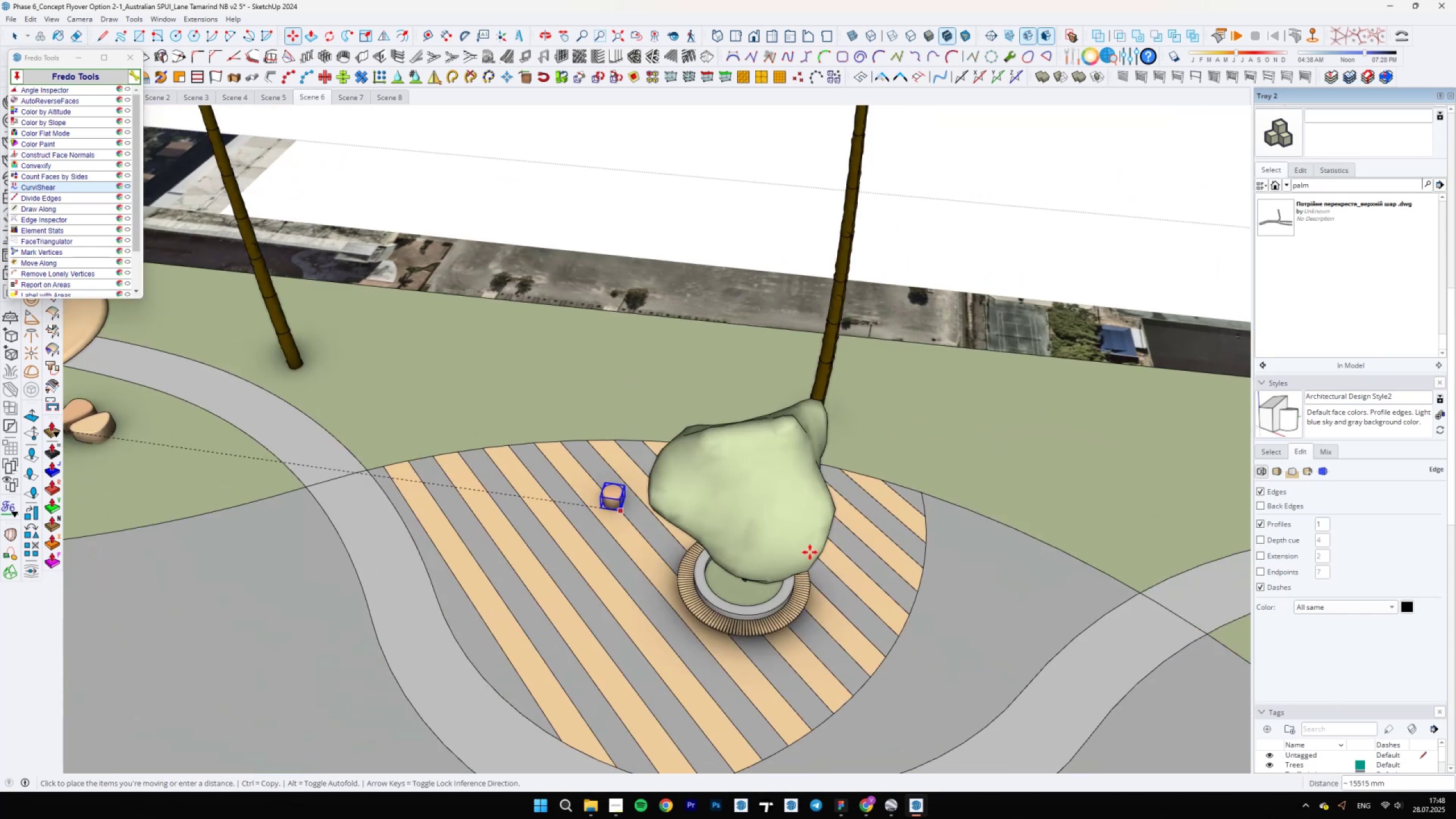 
hold_key(key=ShiftLeft, duration=0.67)
 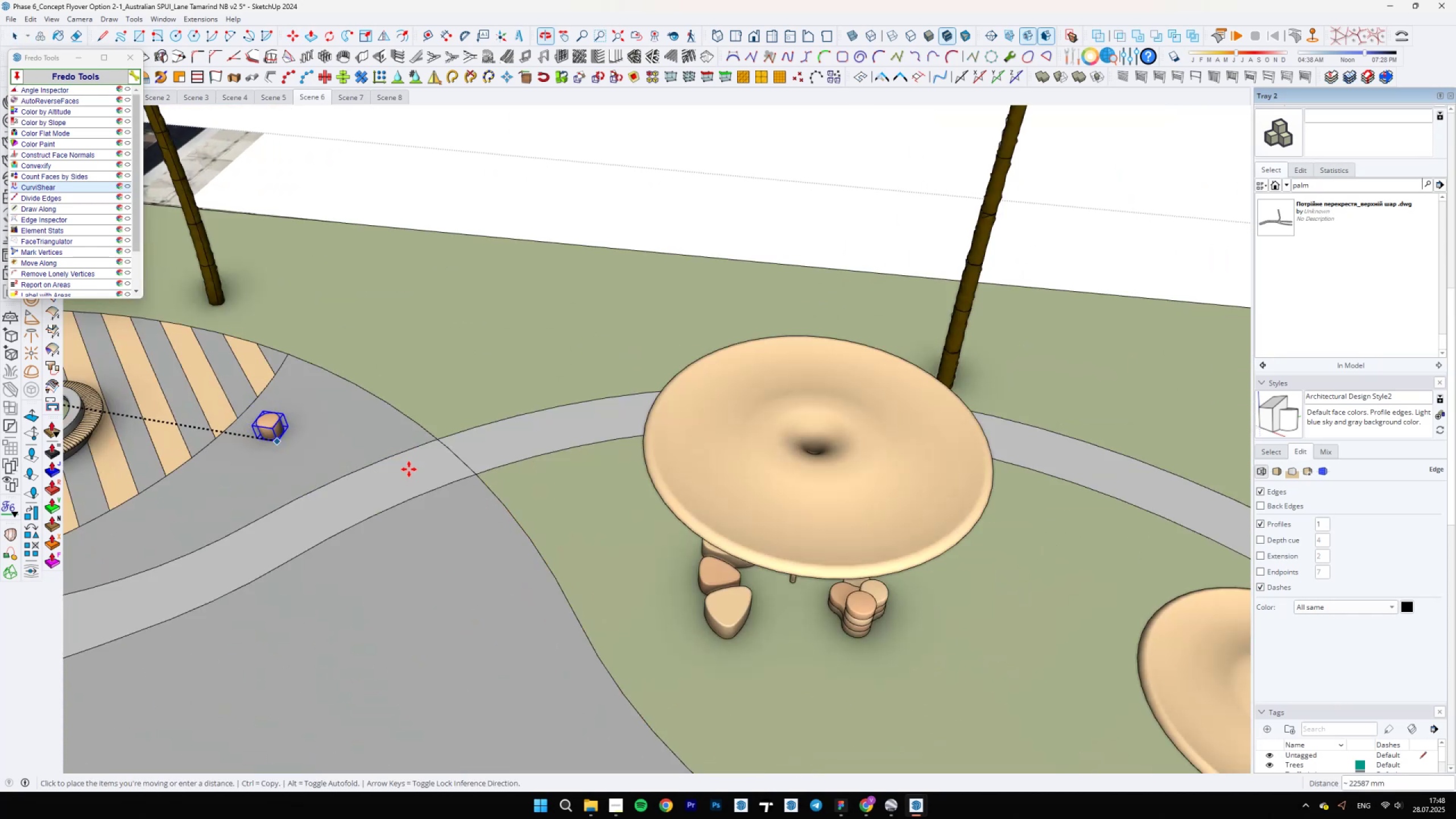 
scroll: coordinate [748, 563], scroll_direction: up, amount: 4.0
 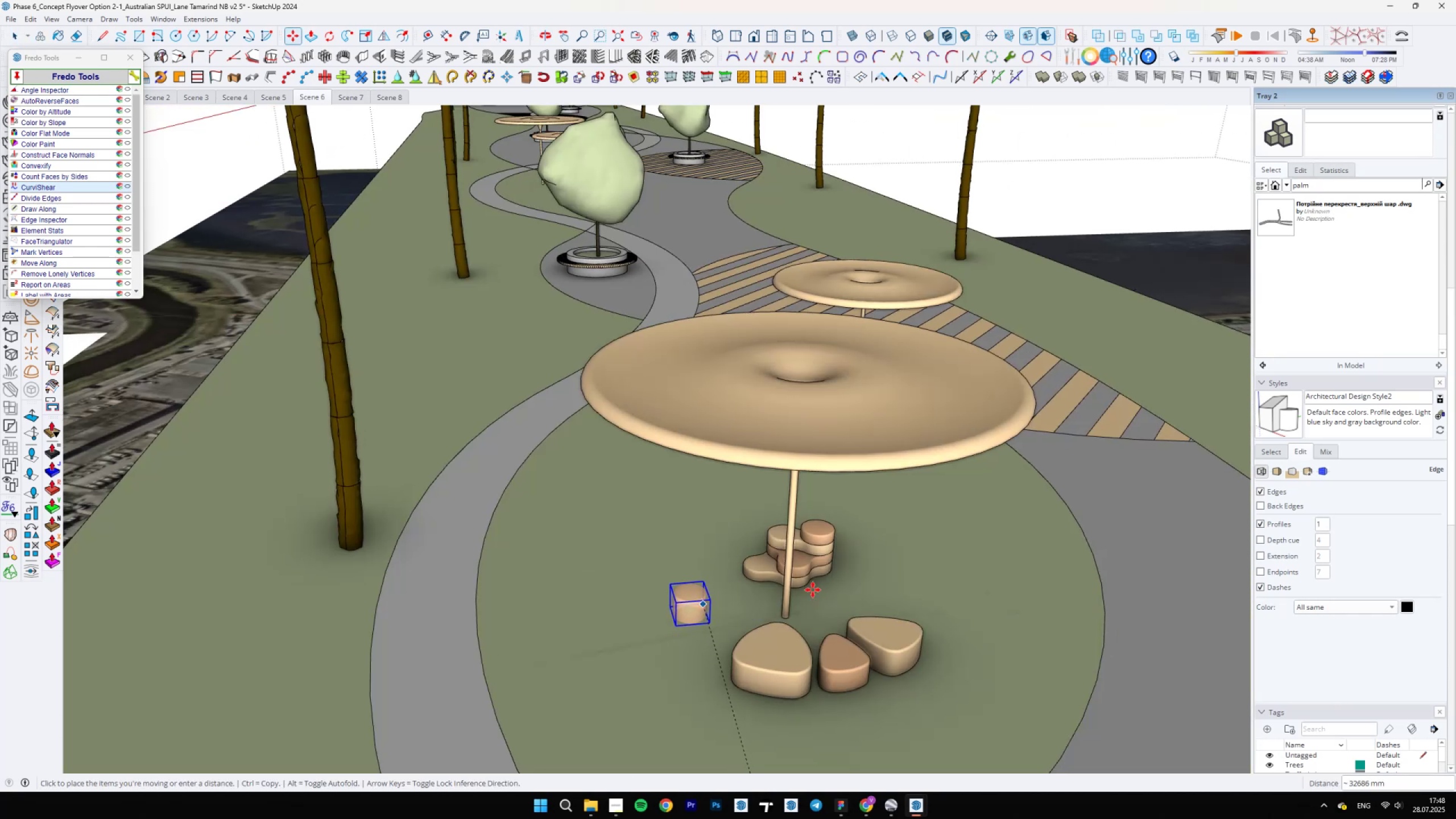 
key(Space)
 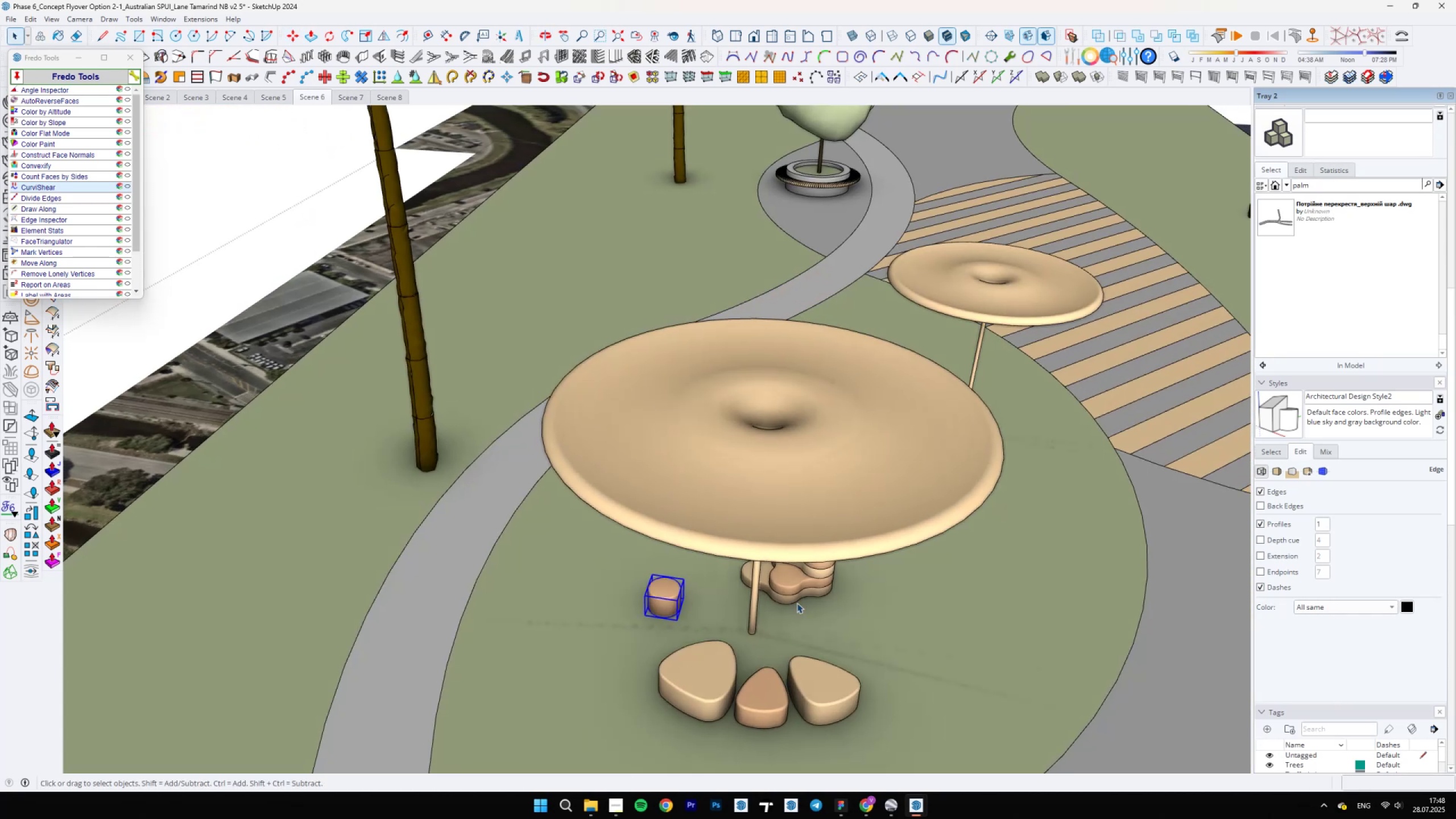 
left_click([797, 592])
 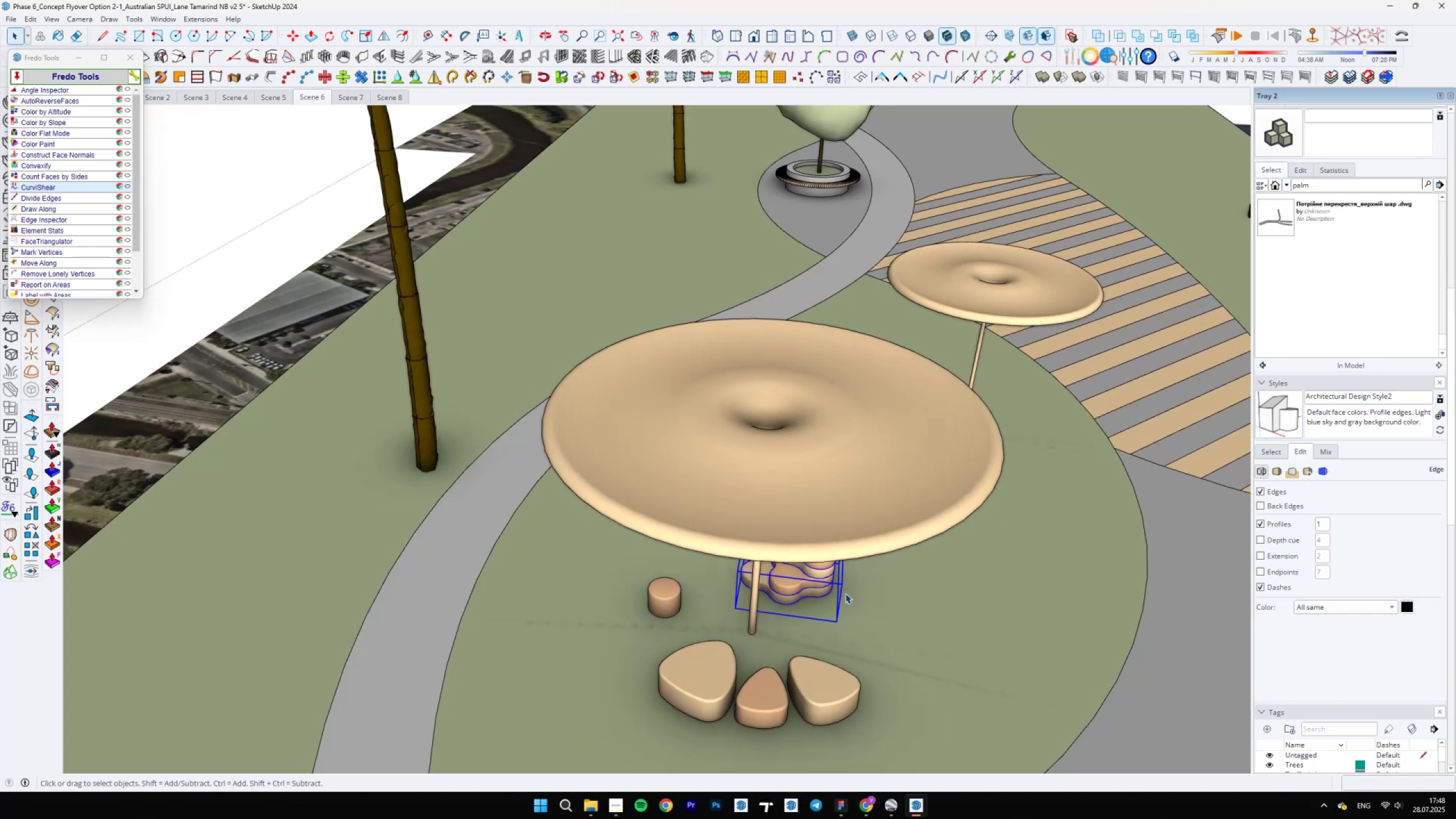 
key(M)
 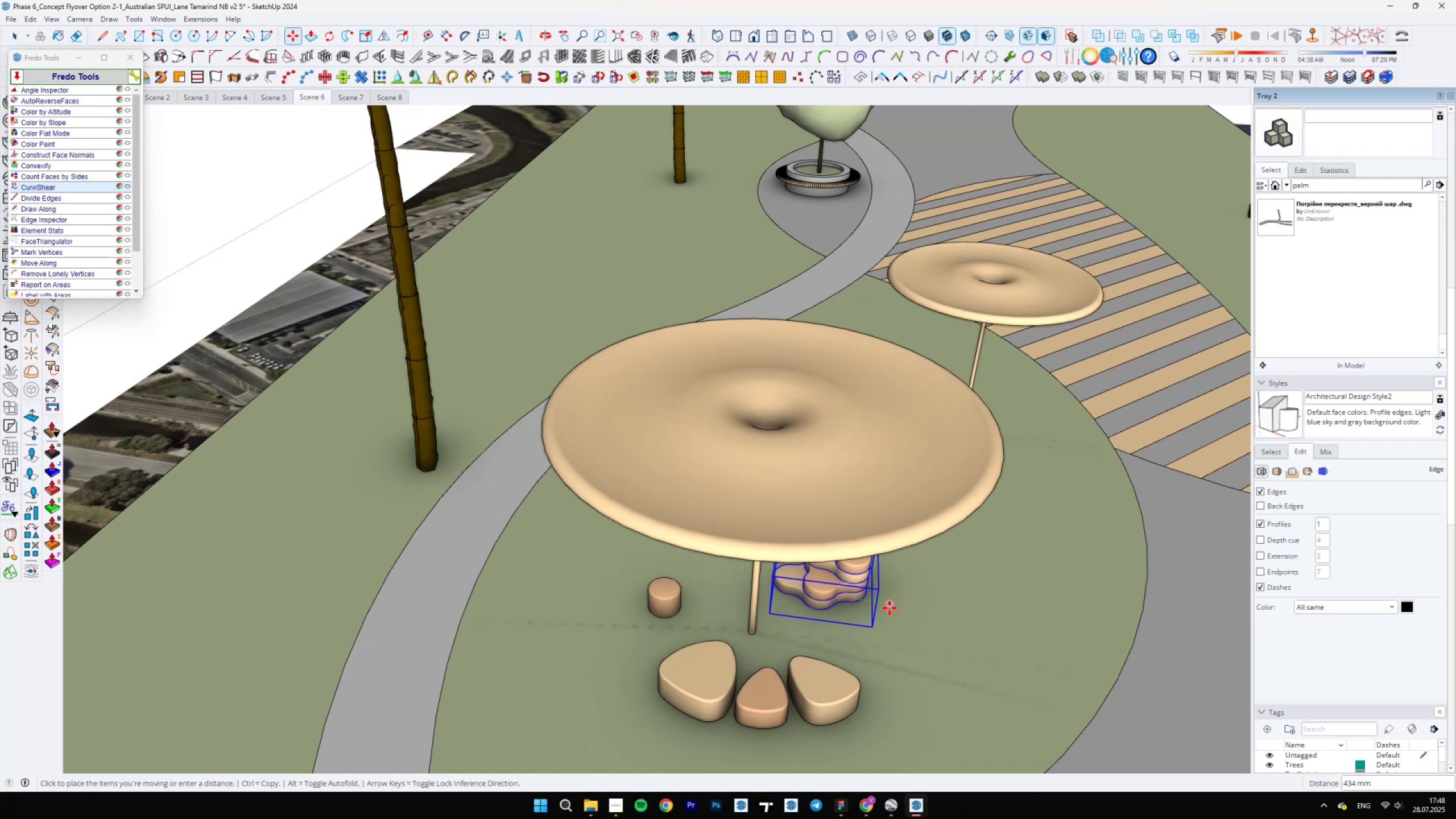 
left_click([888, 607])
 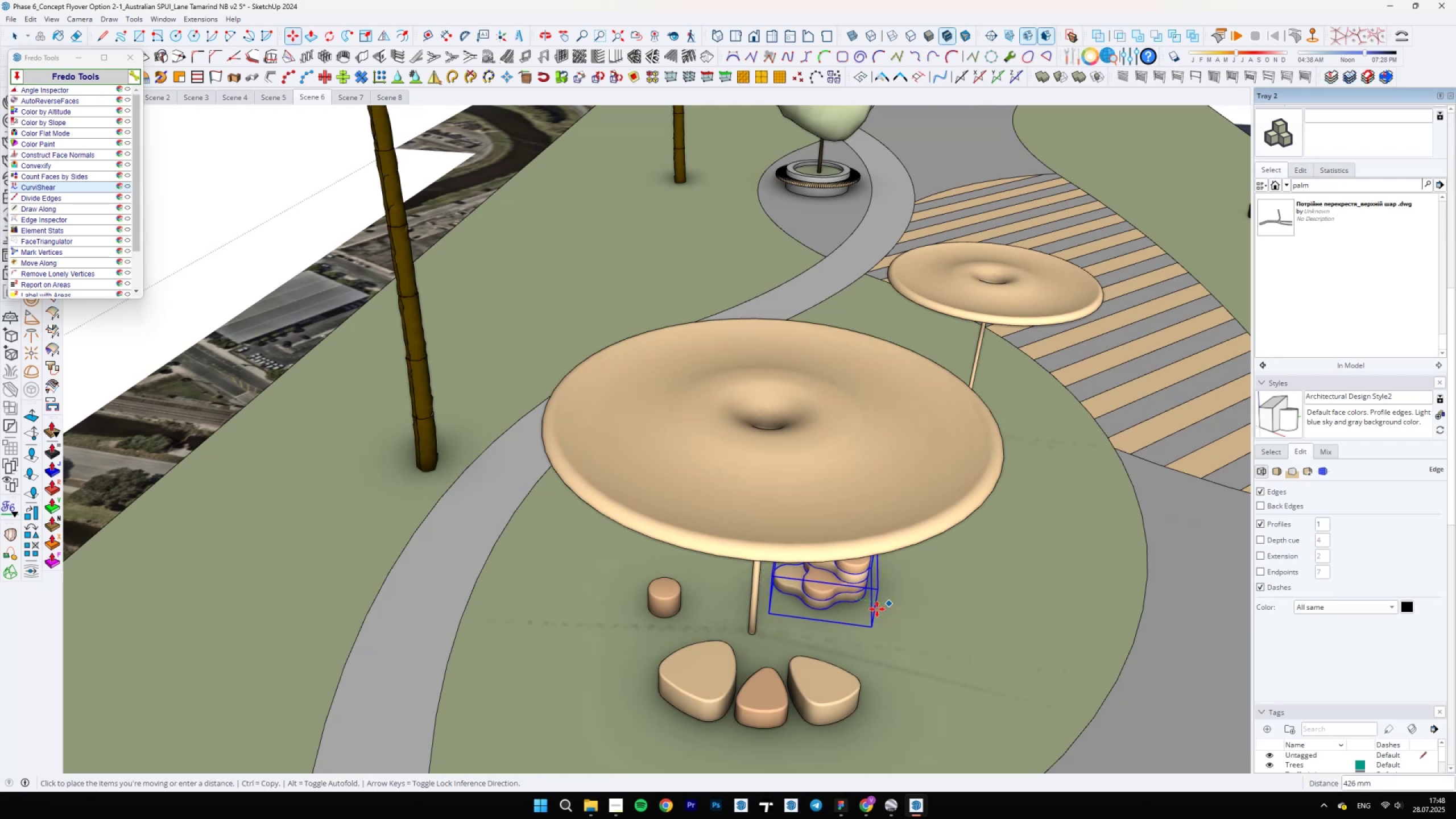 
key(Space)
 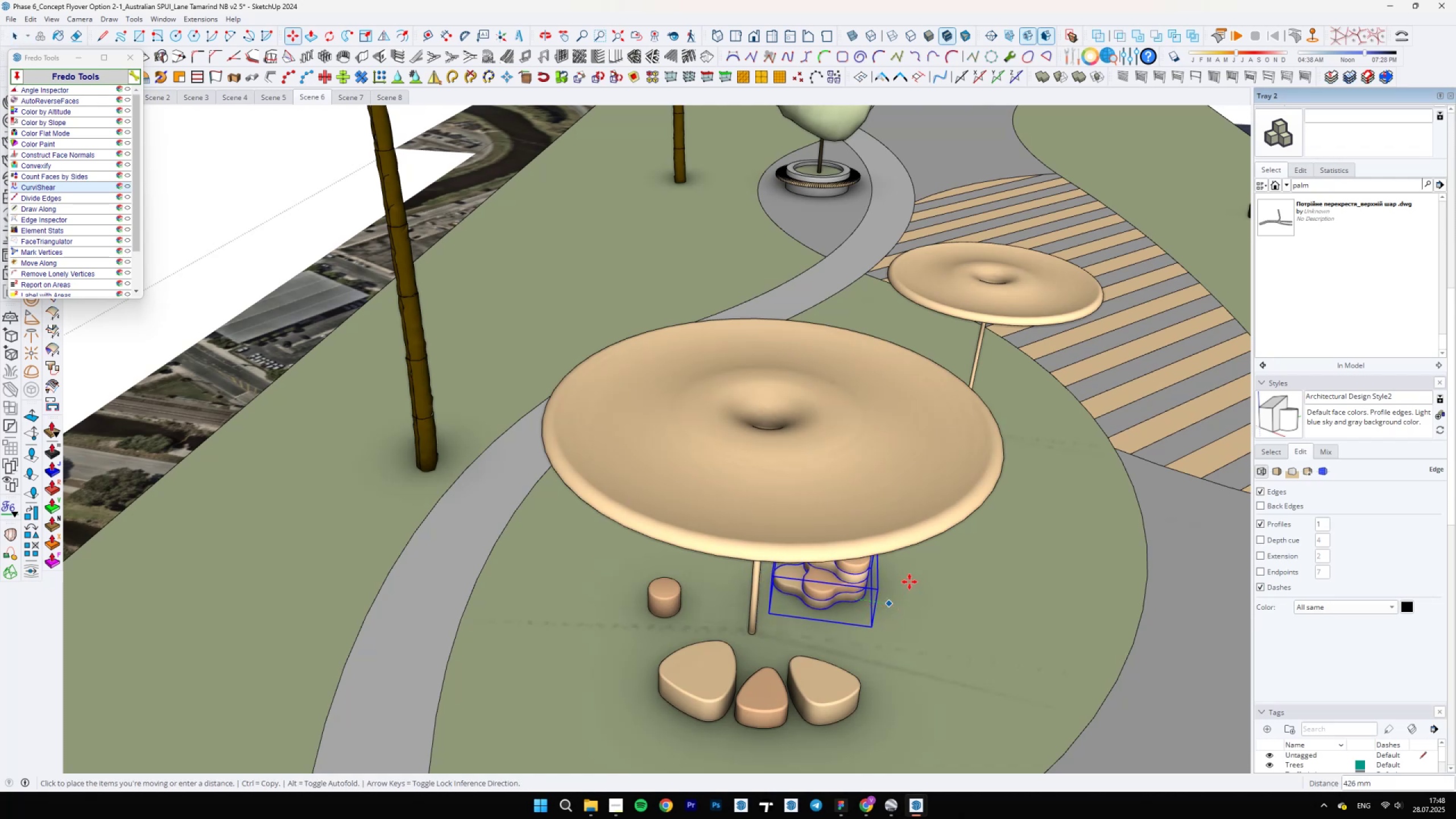 
scroll: coordinate [985, 461], scroll_direction: down, amount: 19.0
 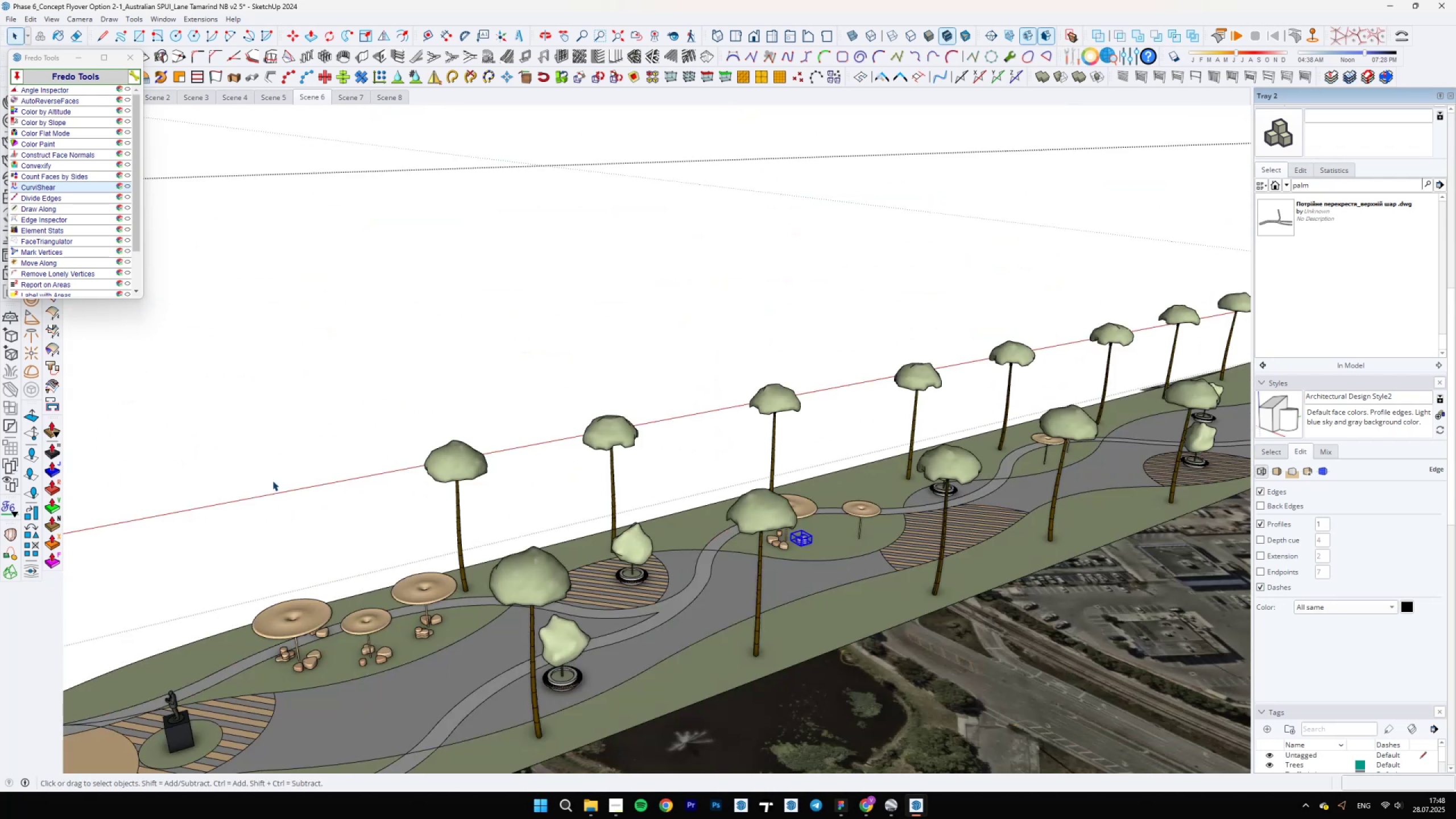 
scroll: coordinate [332, 553], scroll_direction: up, amount: 10.0
 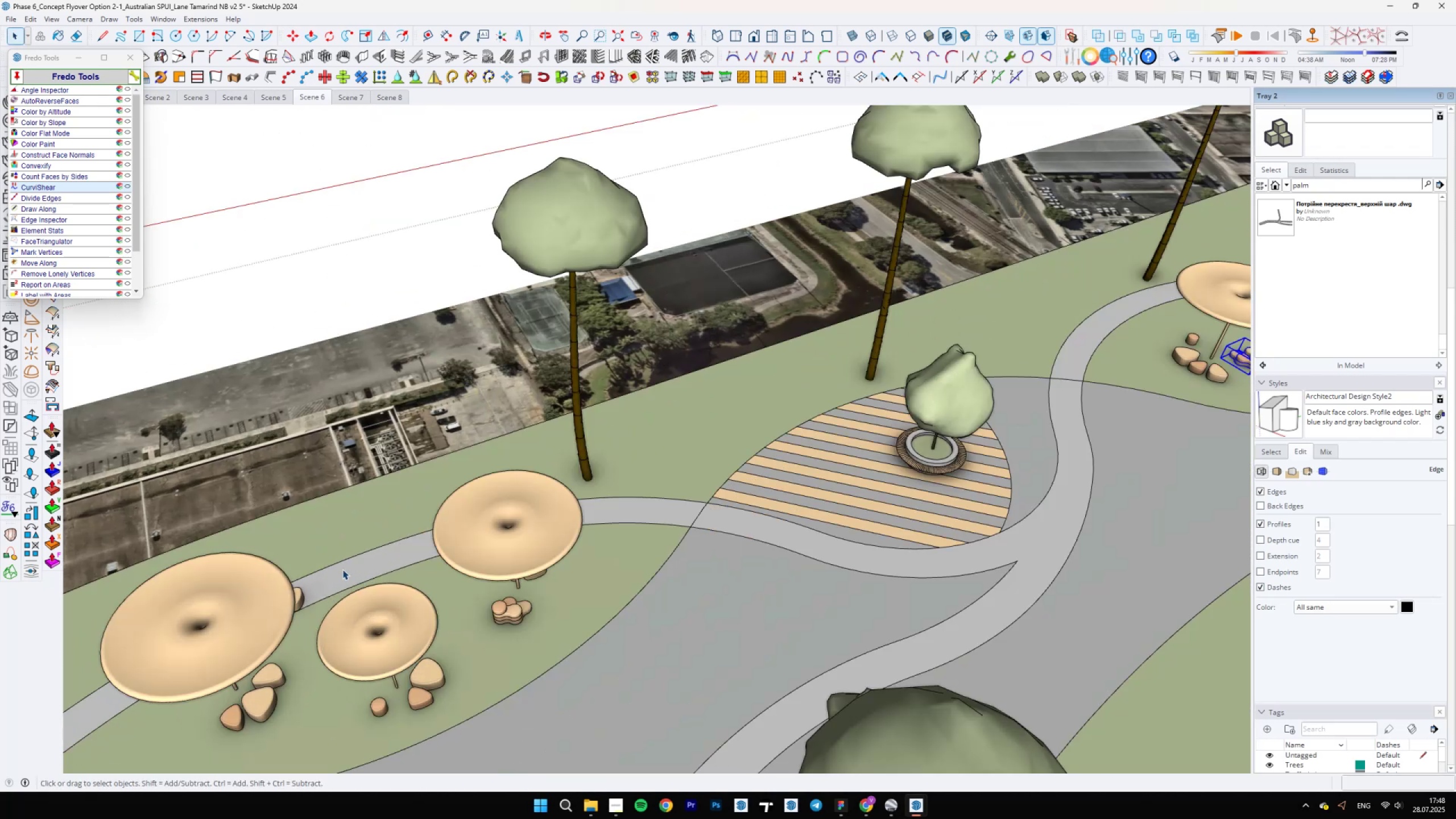 
key(Space)
 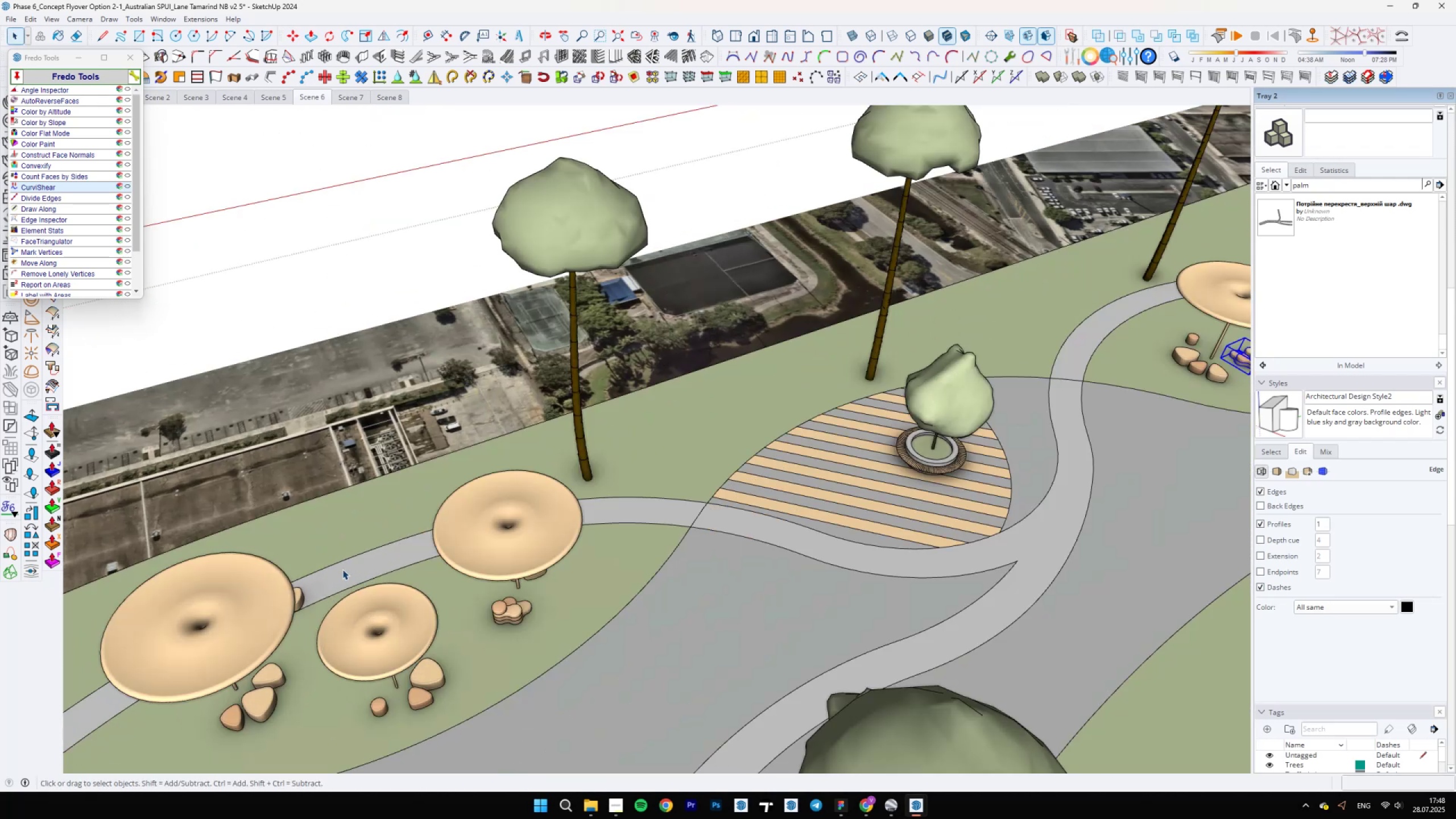 
left_click([249, 470])
 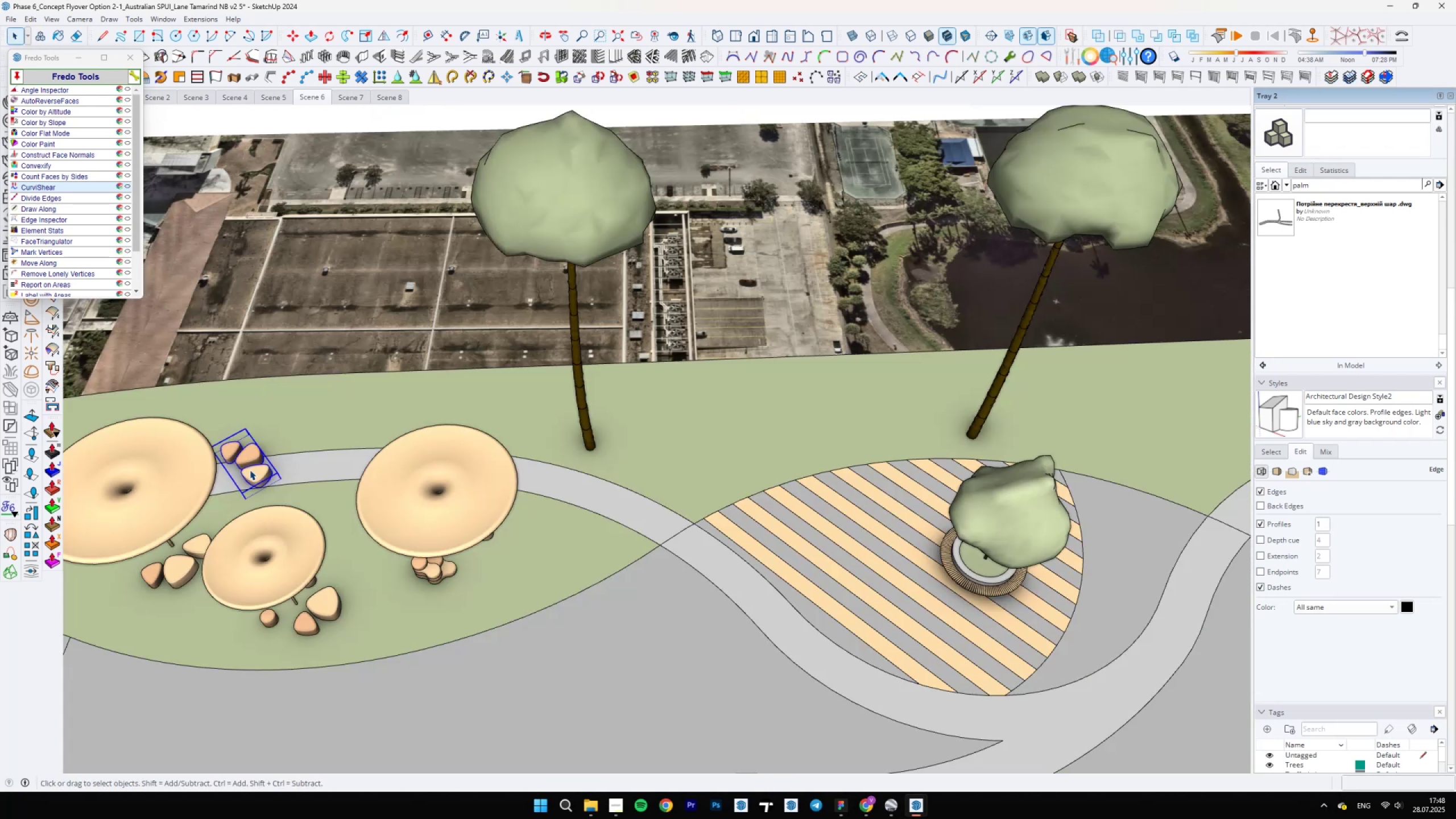 
scroll: coordinate [243, 465], scroll_direction: up, amount: 4.0
 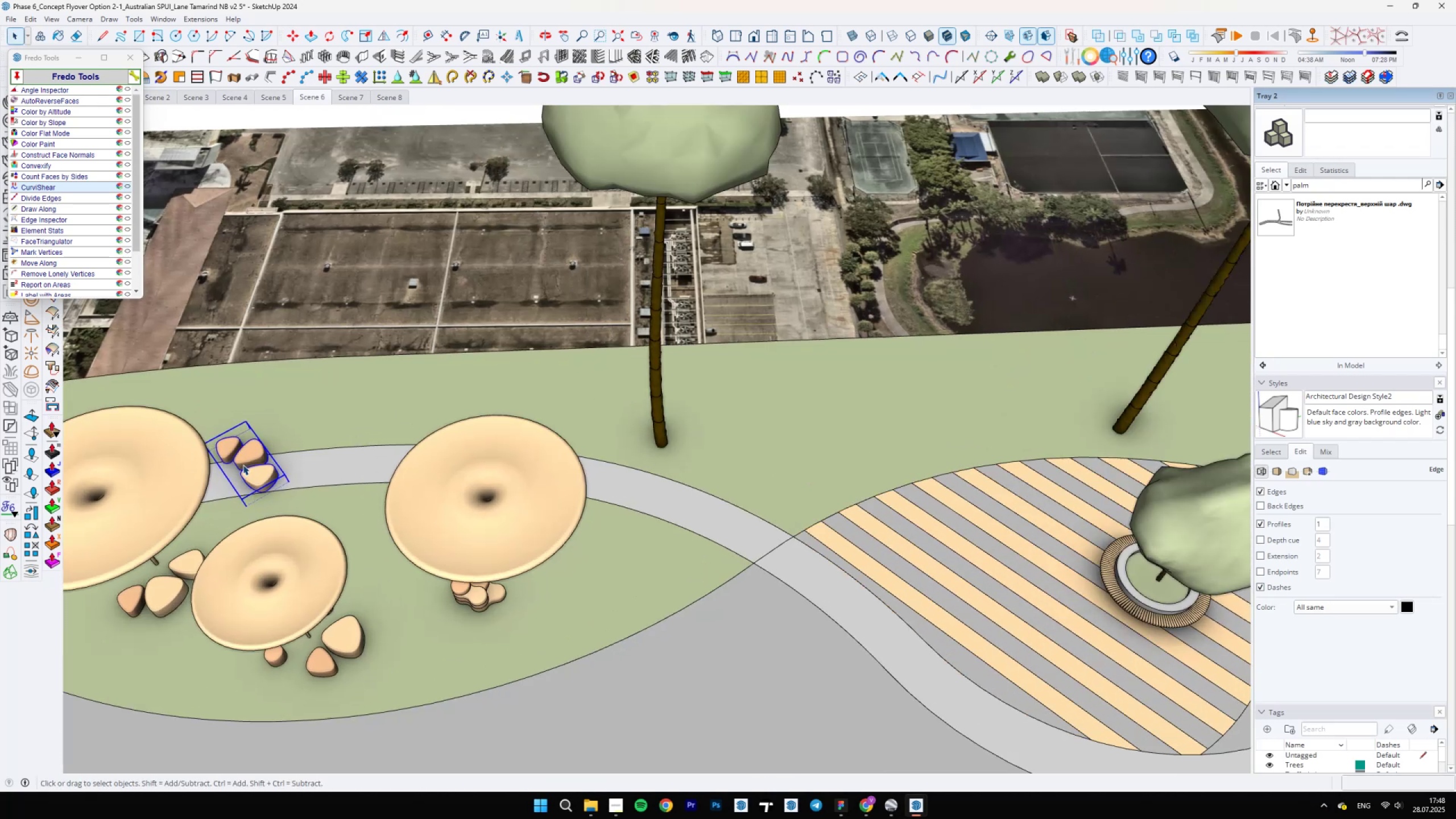 
key(M)
 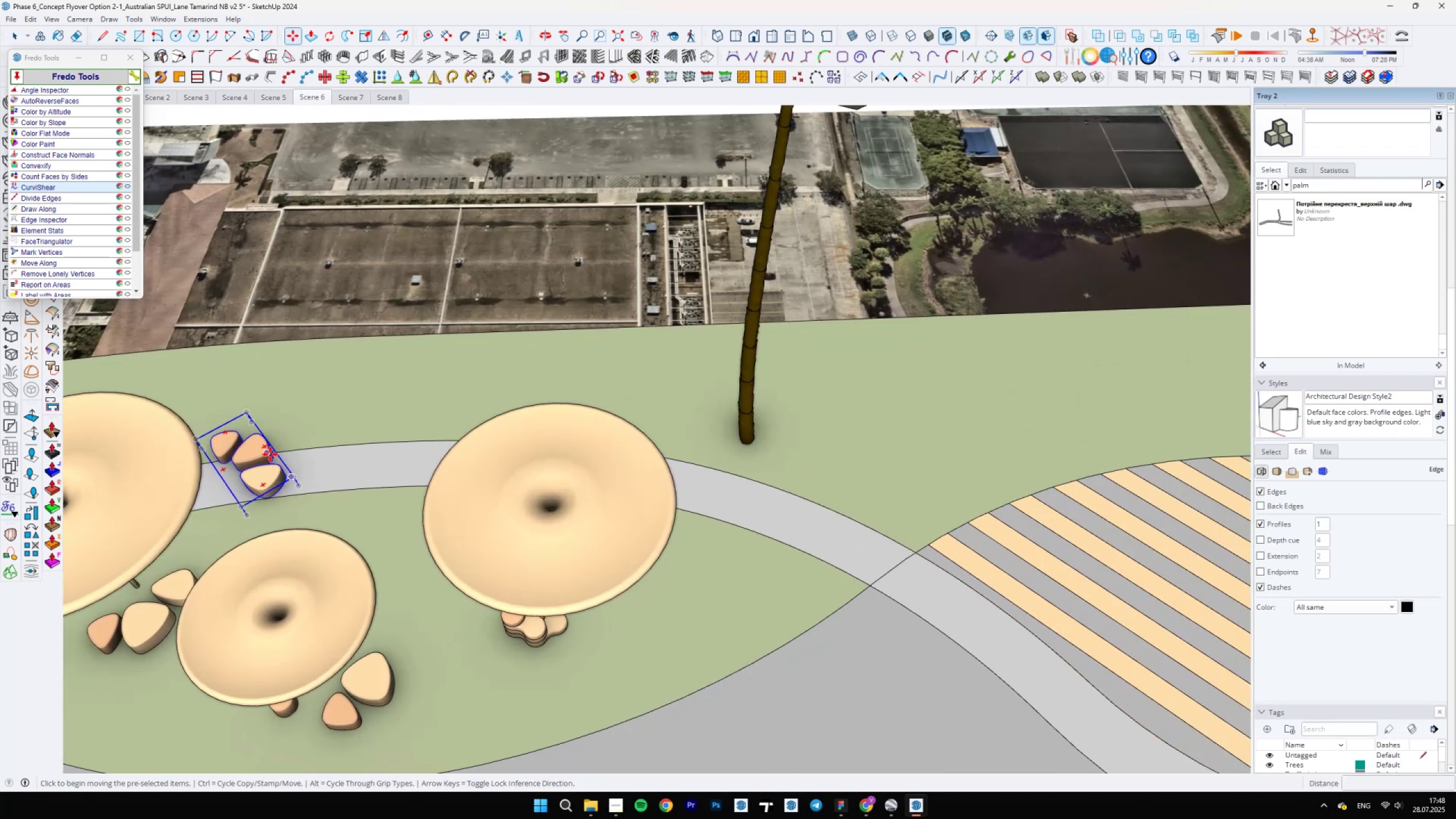 
scroll: coordinate [233, 466], scroll_direction: up, amount: 7.0
 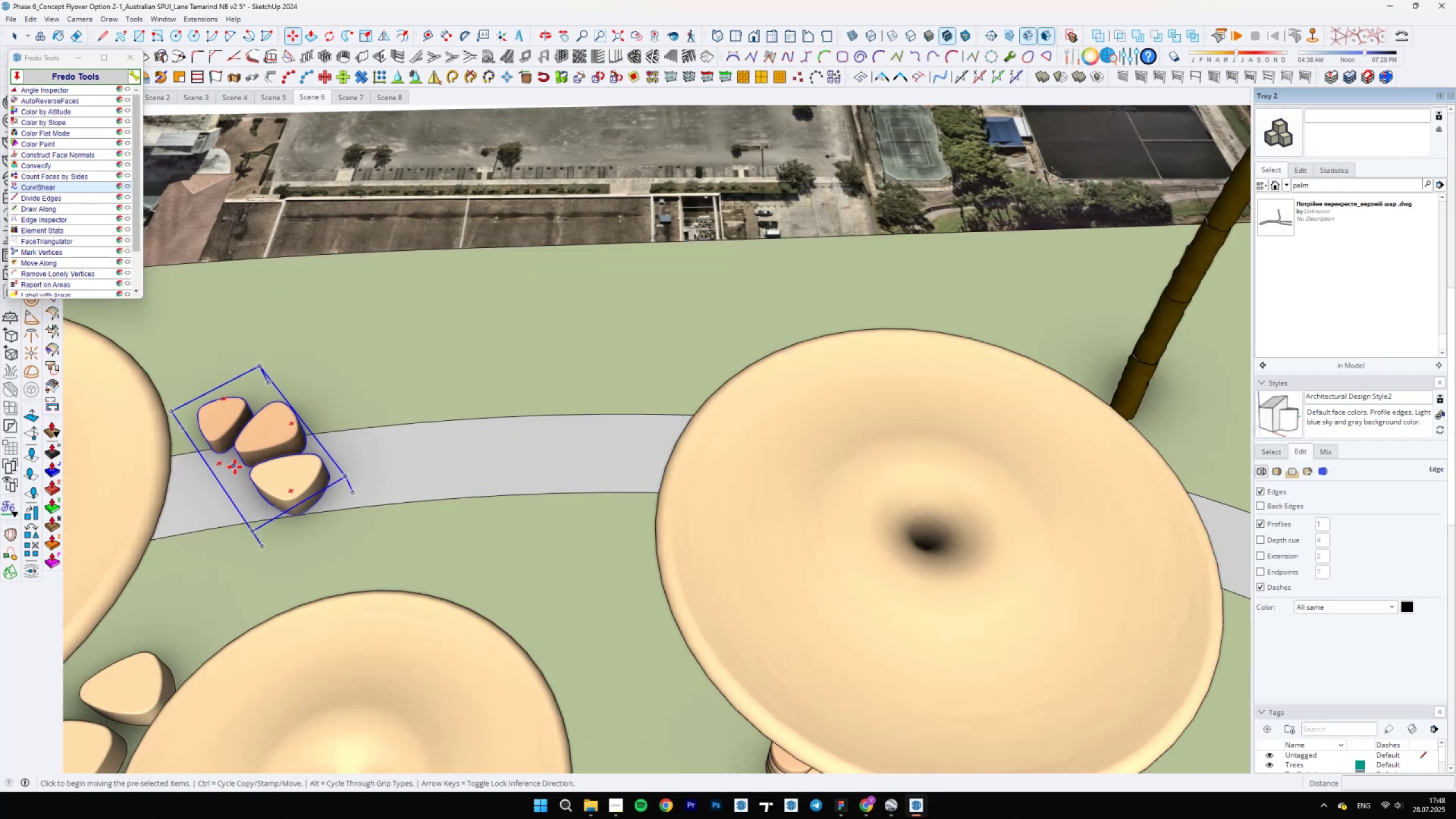 
left_click([238, 471])
 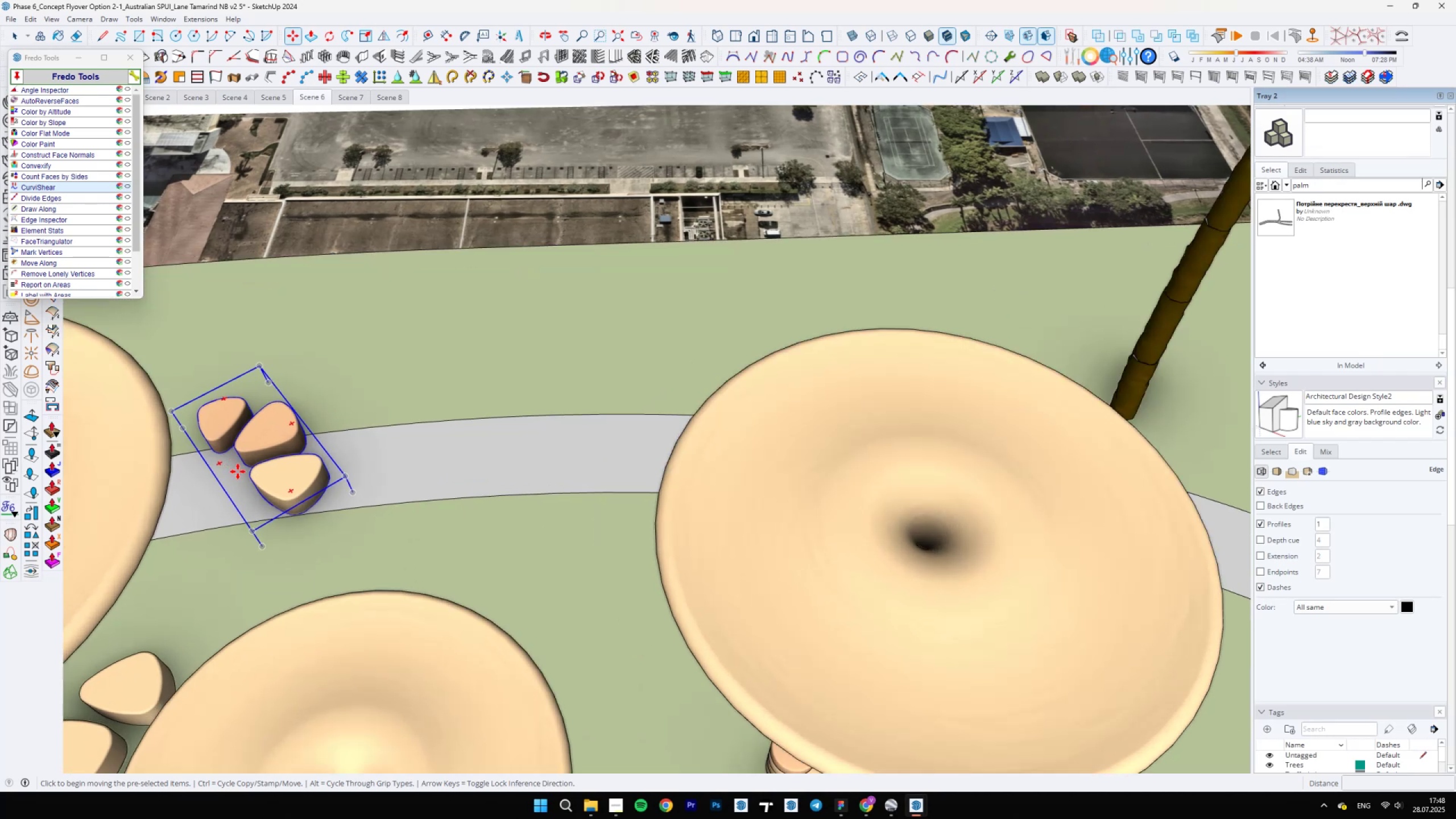 
scroll: coordinate [273, 506], scroll_direction: down, amount: 14.0
 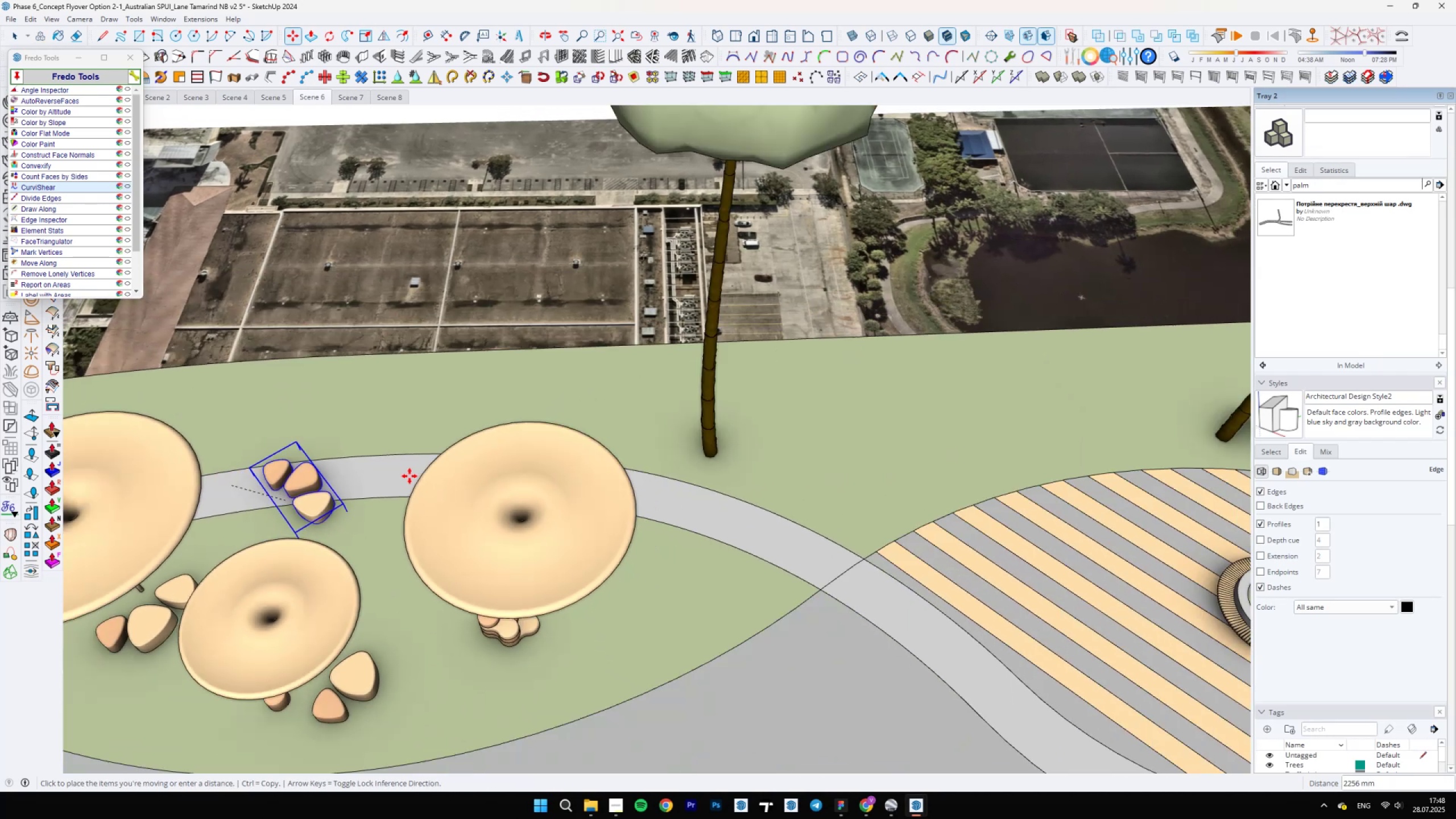 
hold_key(key=ShiftLeft, duration=1.04)
 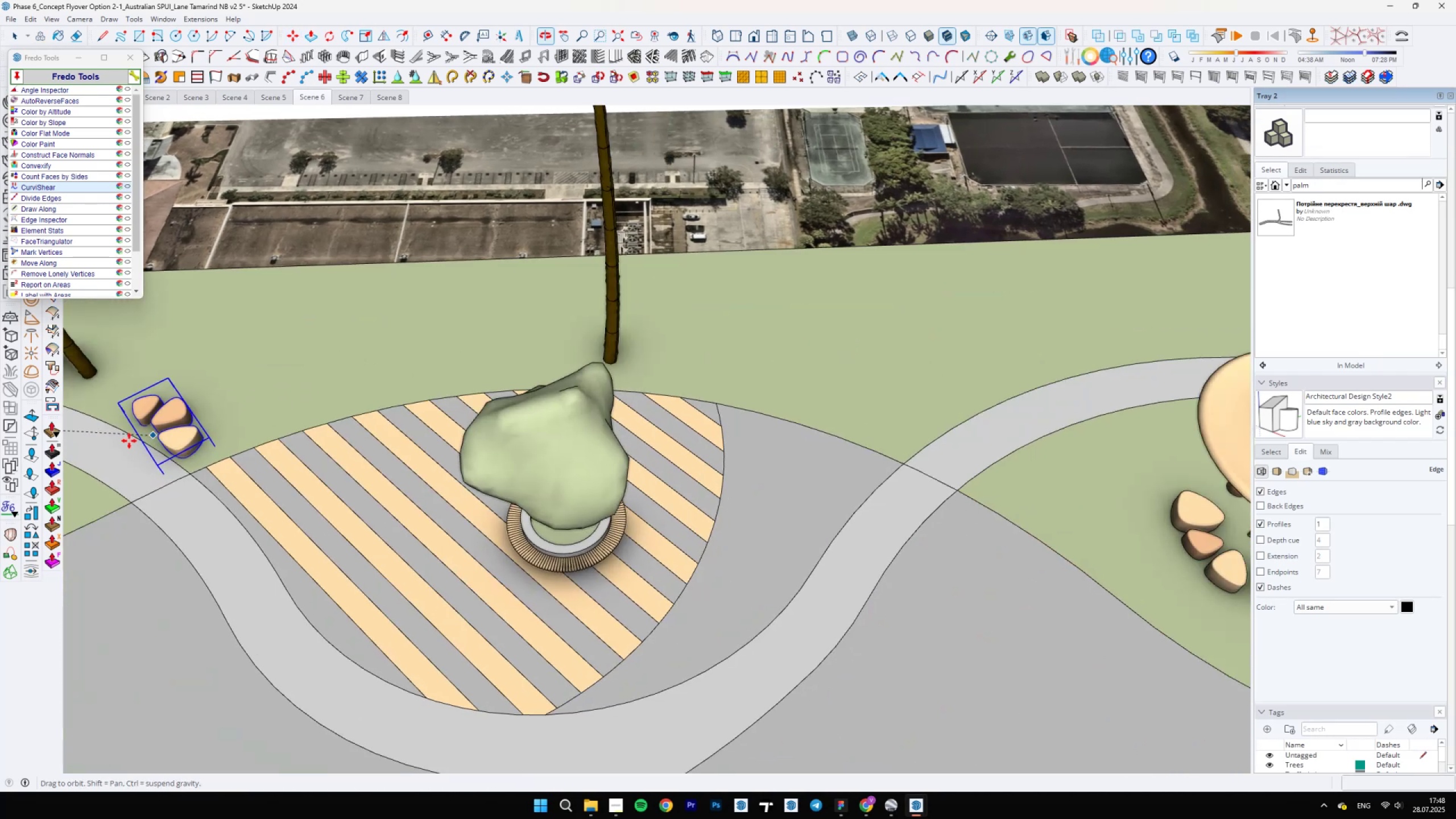 
scroll: coordinate [157, 455], scroll_direction: down, amount: 5.0
 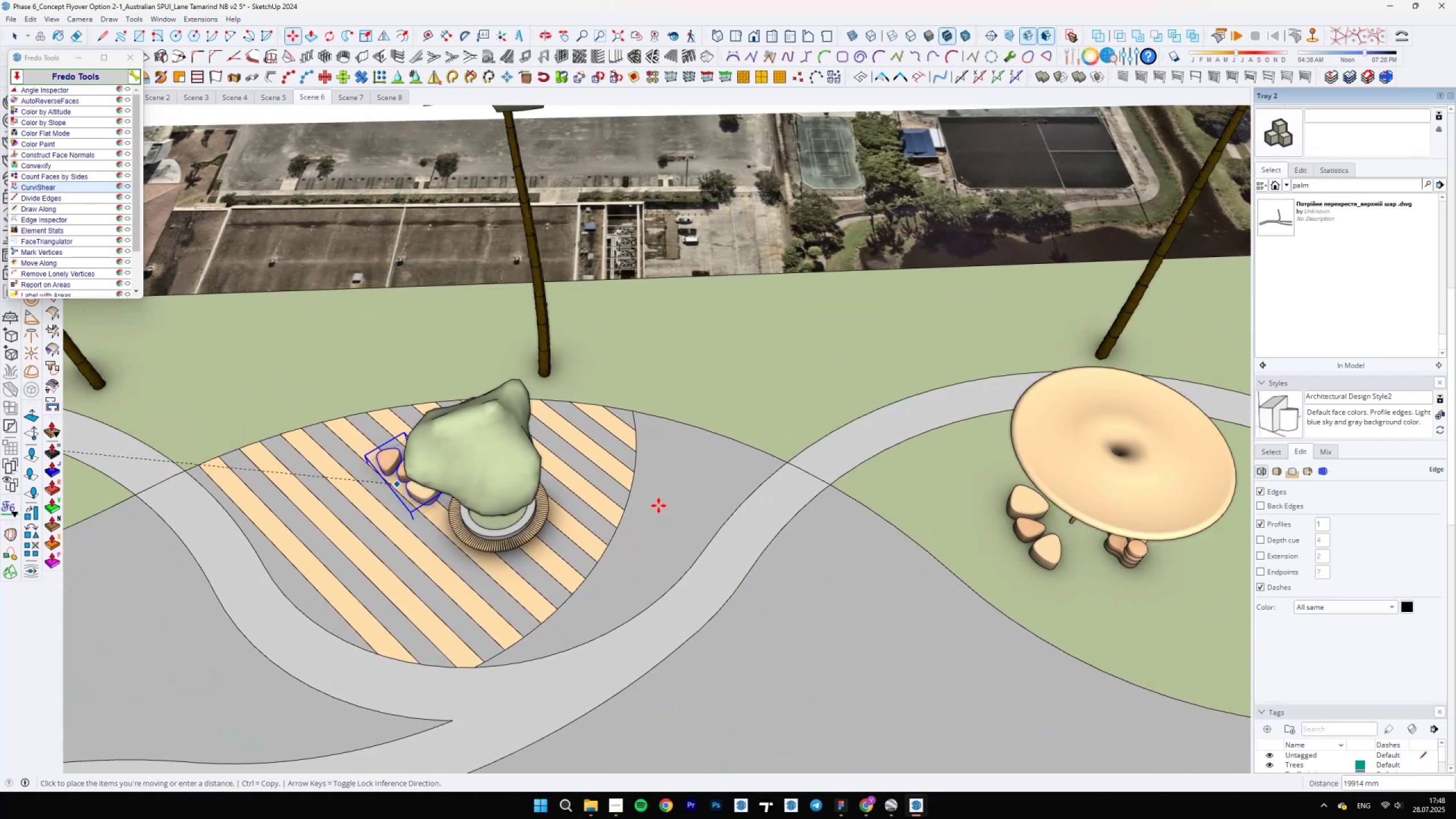 
hold_key(key=ShiftLeft, duration=0.48)
 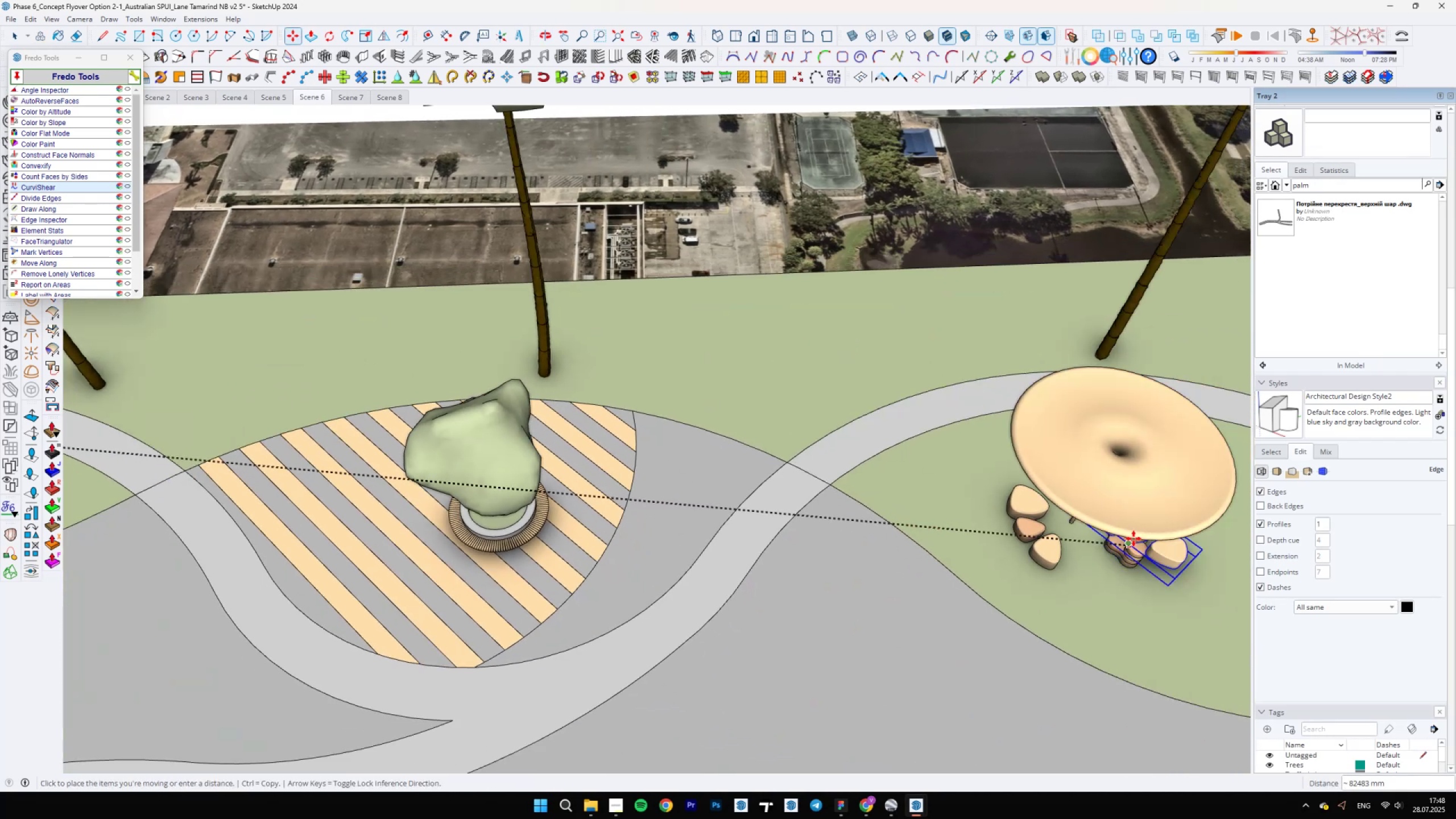 
scroll: coordinate [955, 519], scroll_direction: up, amount: 10.0
 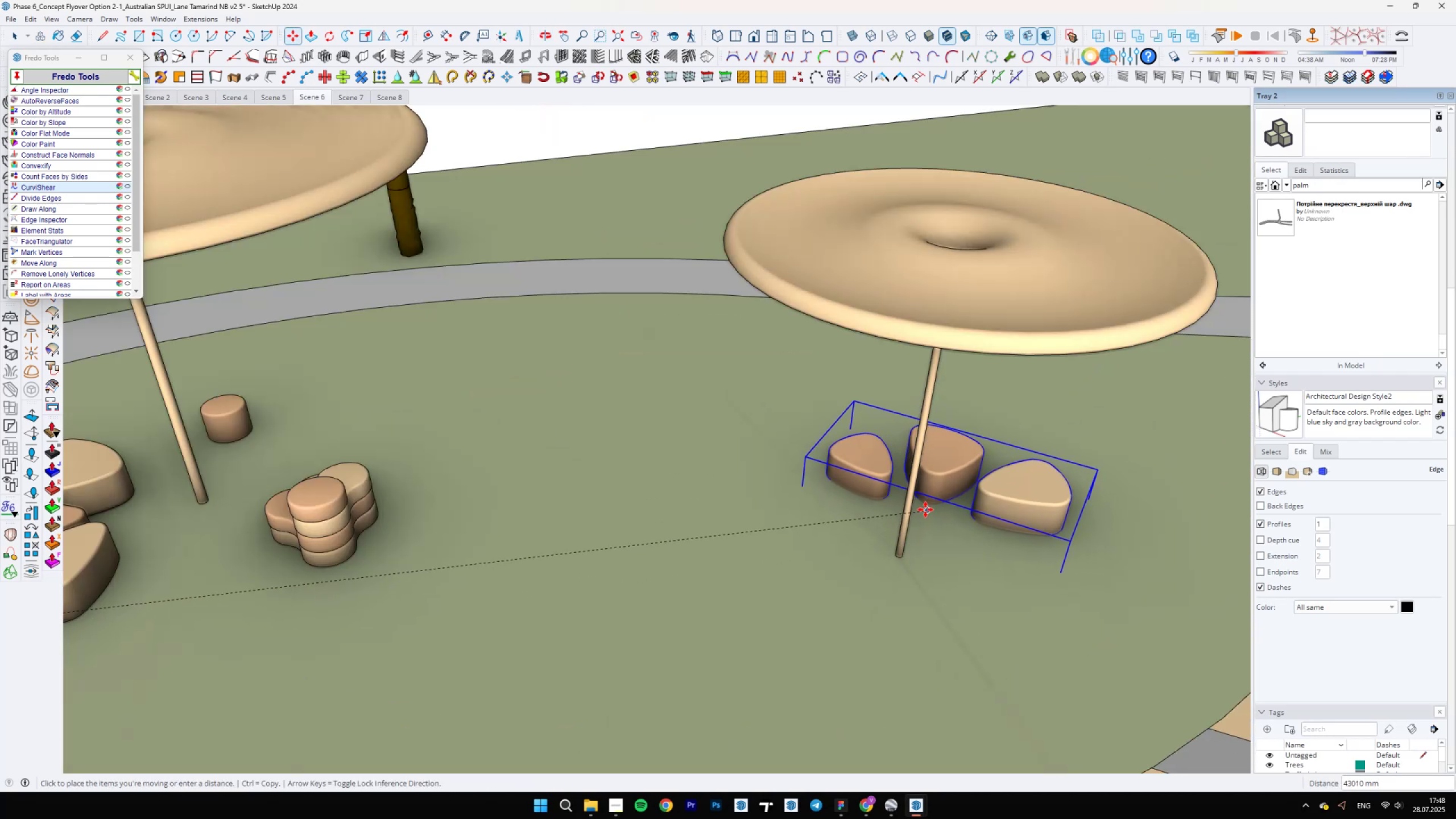 
left_click([923, 509])
 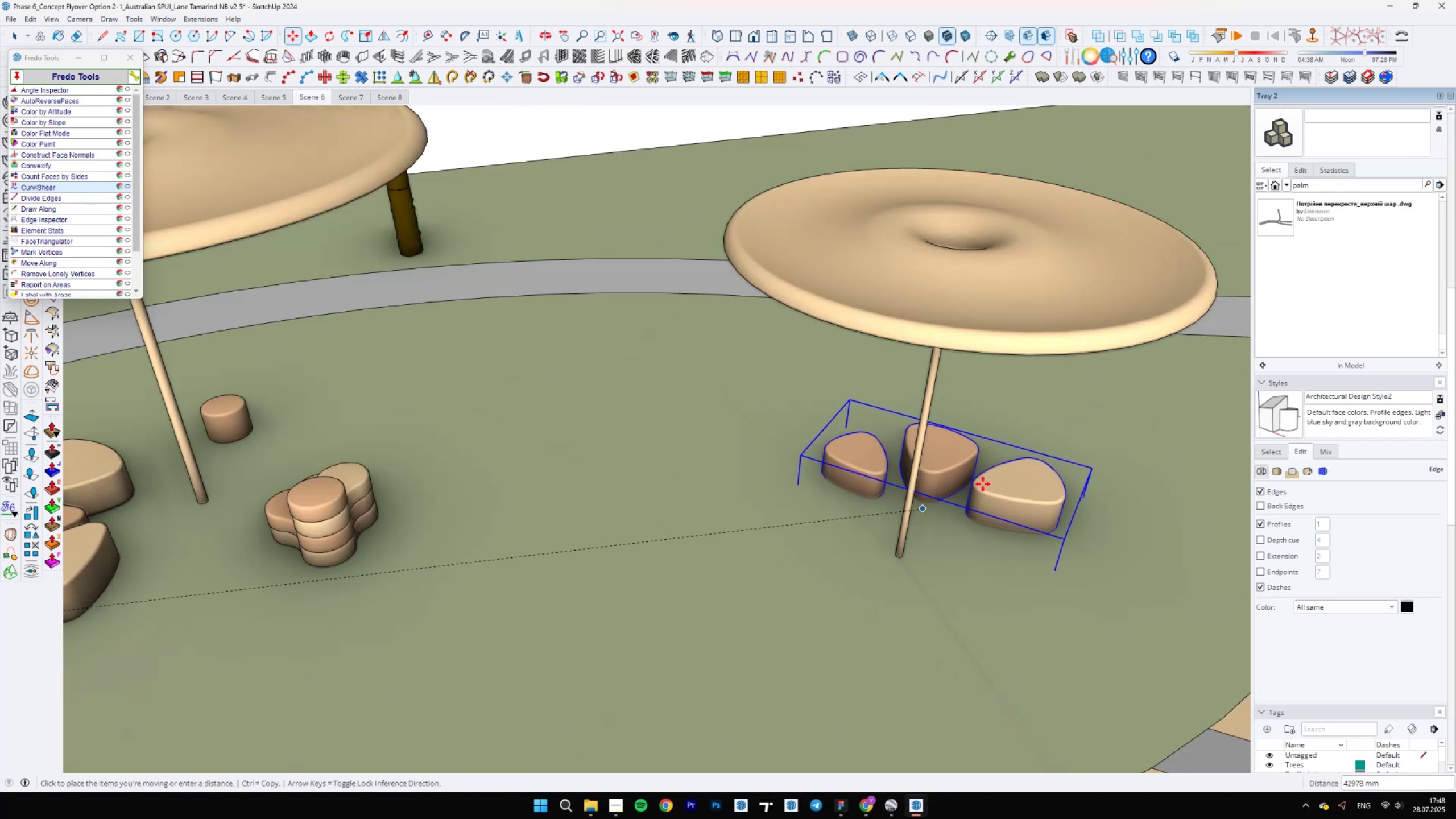 
hold_key(key=ShiftLeft, duration=0.41)
 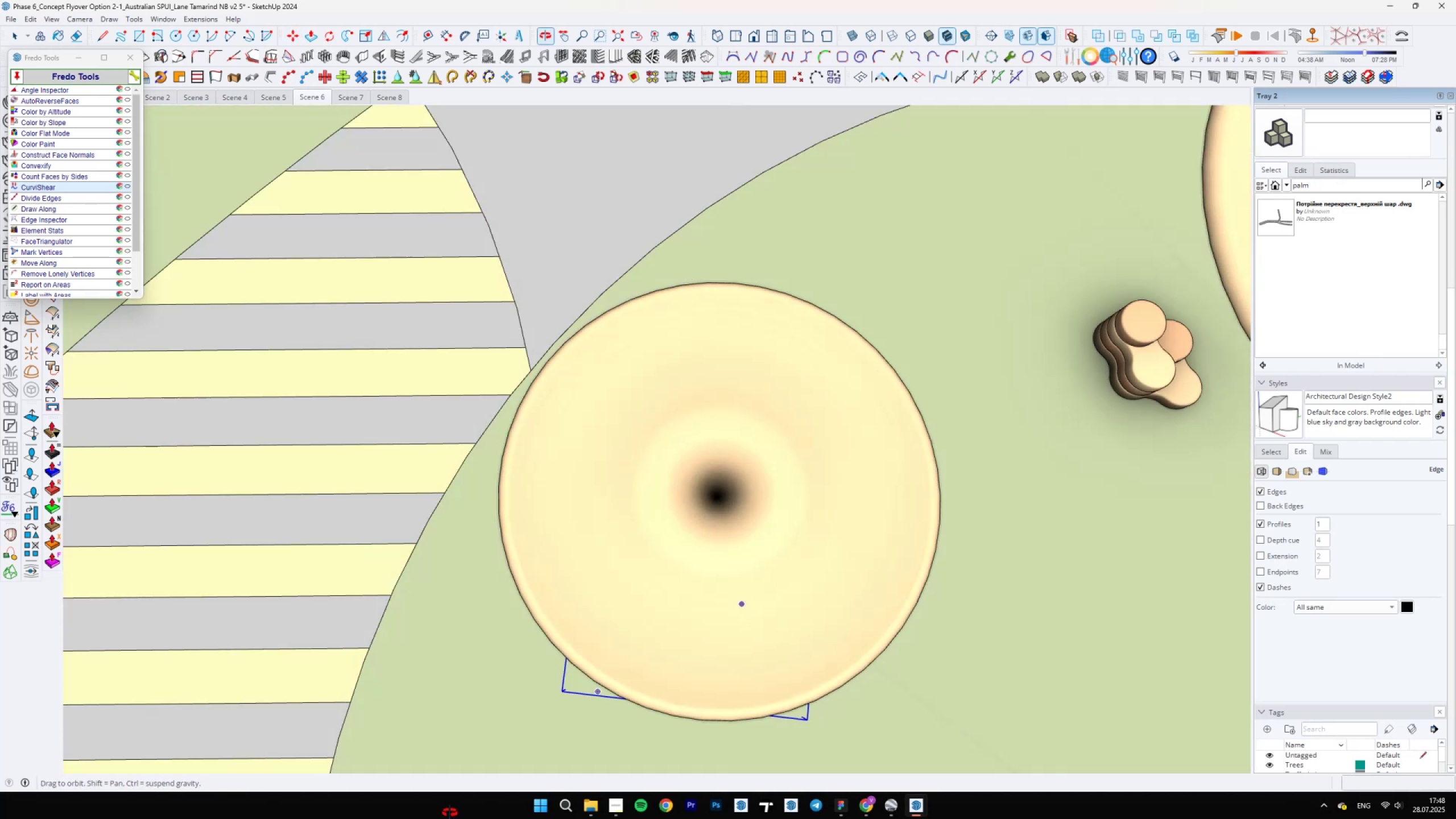 
scroll: coordinate [576, 384], scroll_direction: down, amount: 11.0
 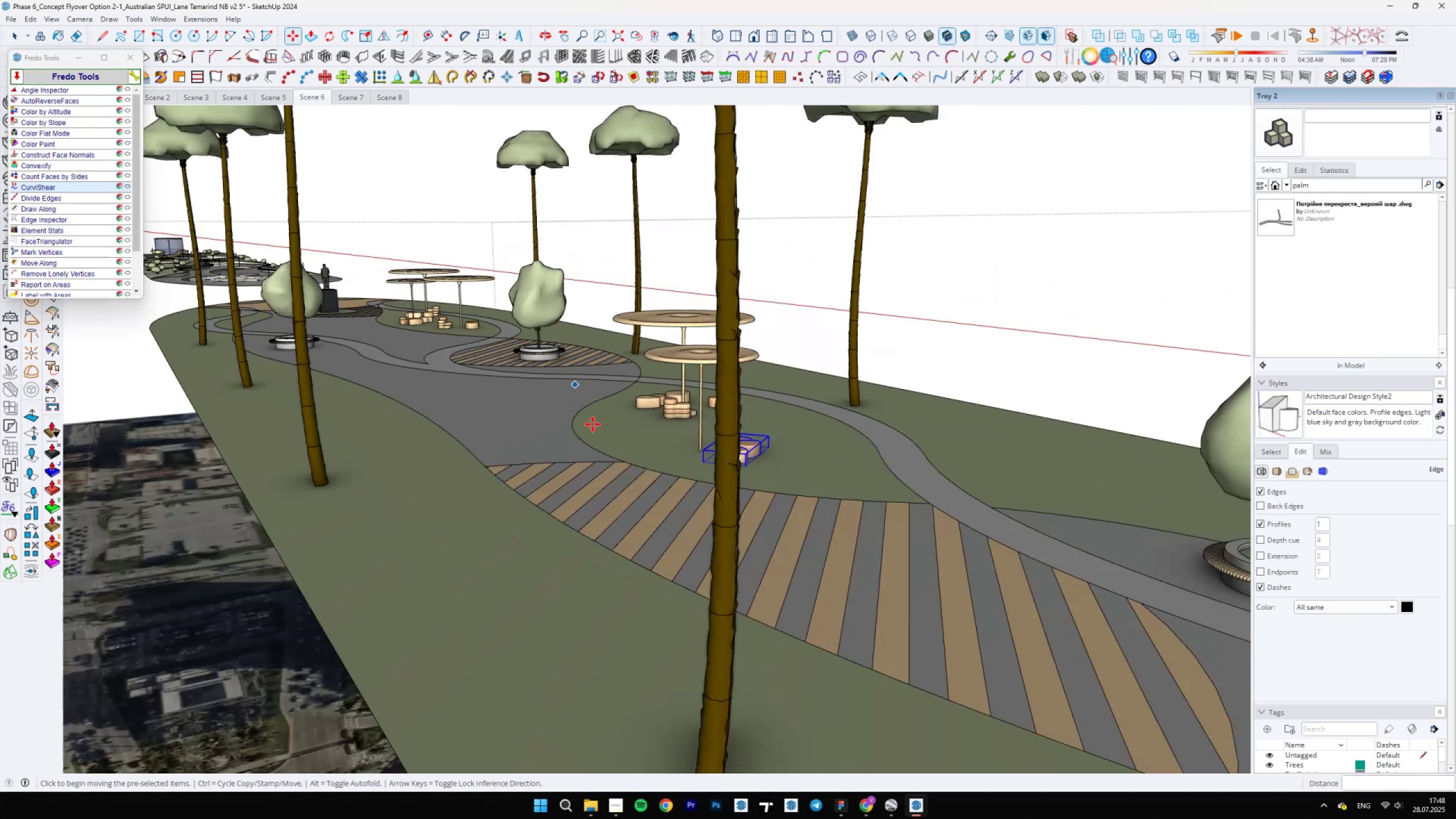 
scroll: coordinate [464, 452], scroll_direction: none, amount: 0.0
 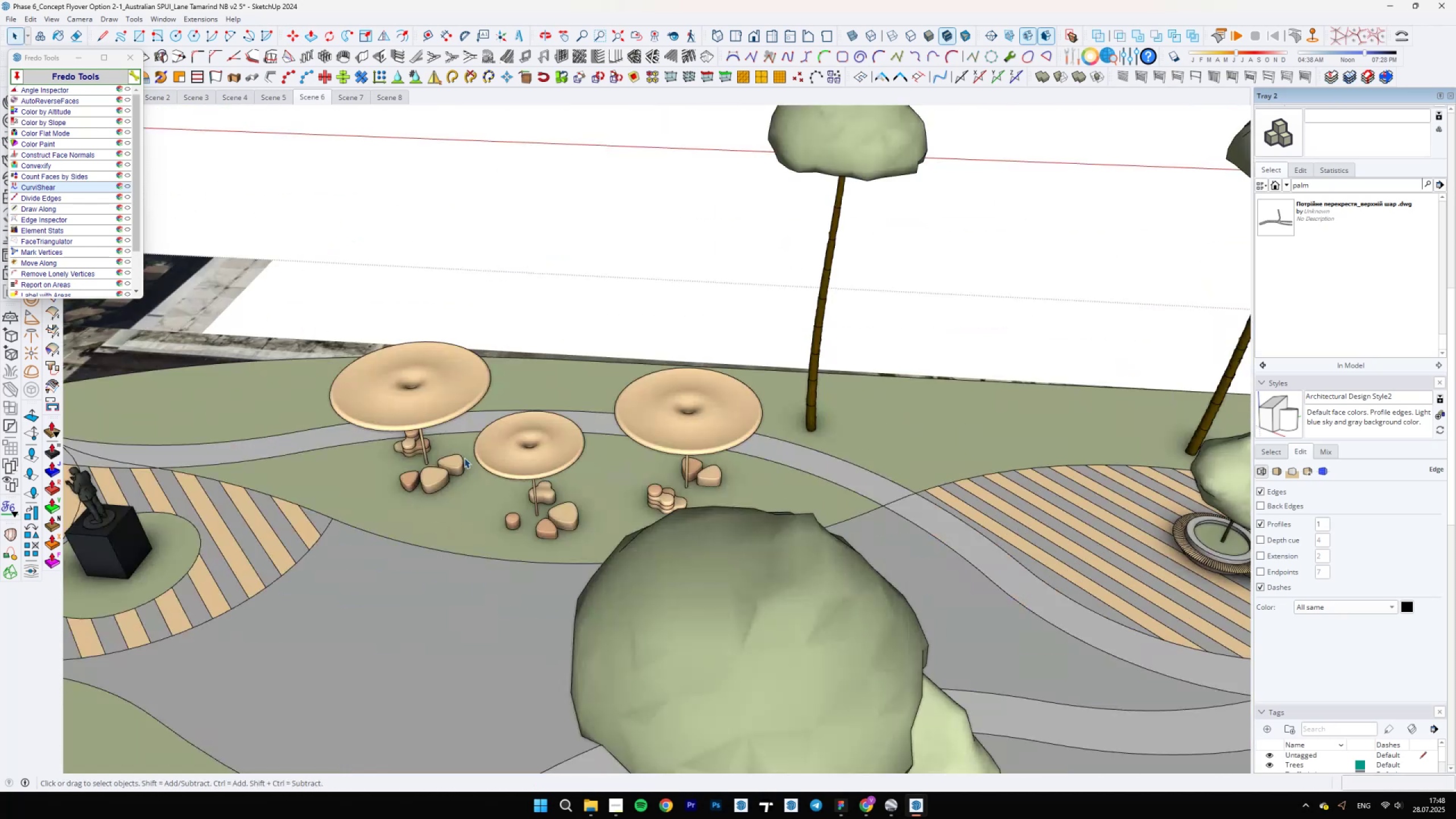 
key(Space)
 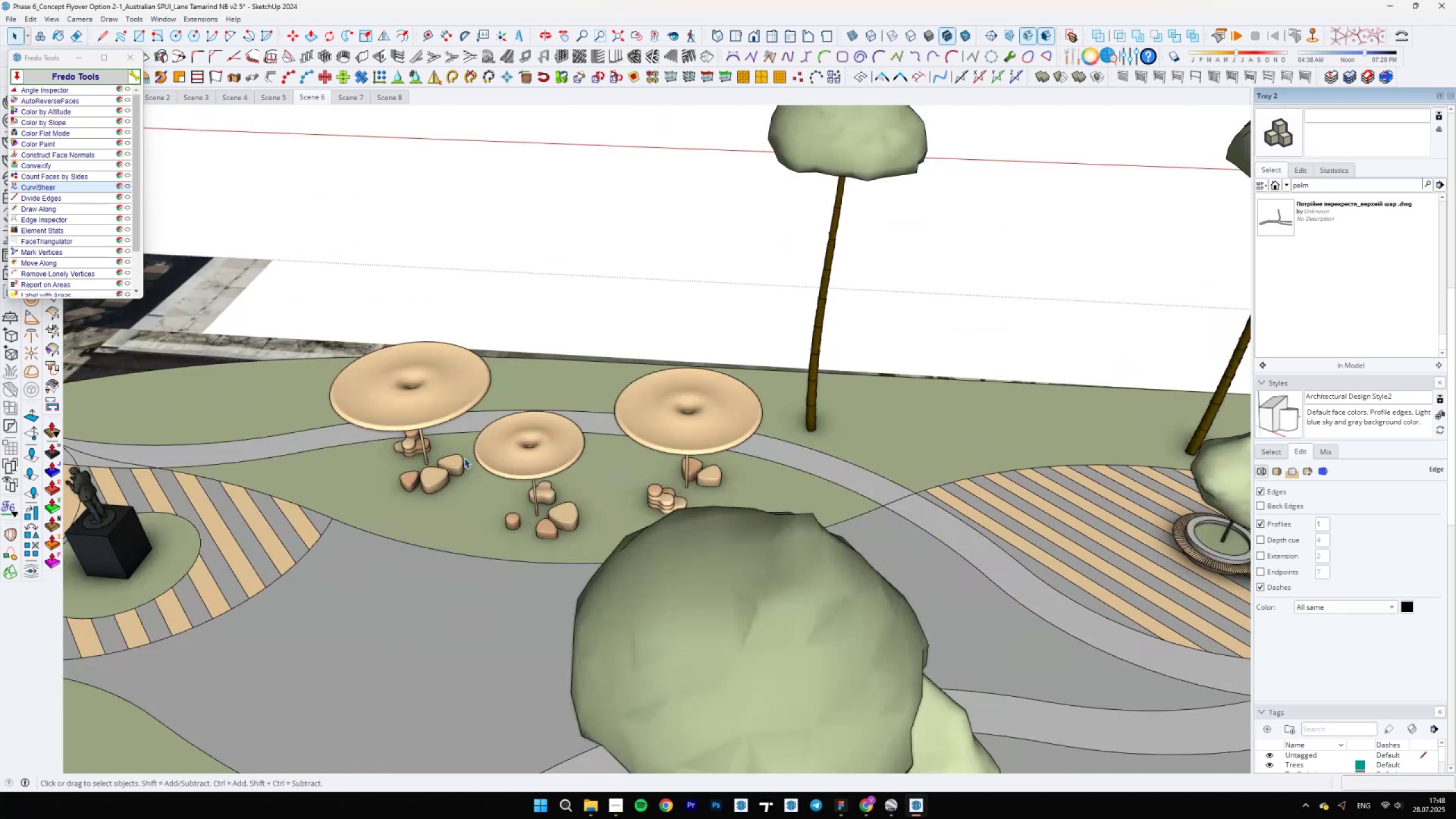 
scroll: coordinate [562, 510], scroll_direction: up, amount: 6.0
 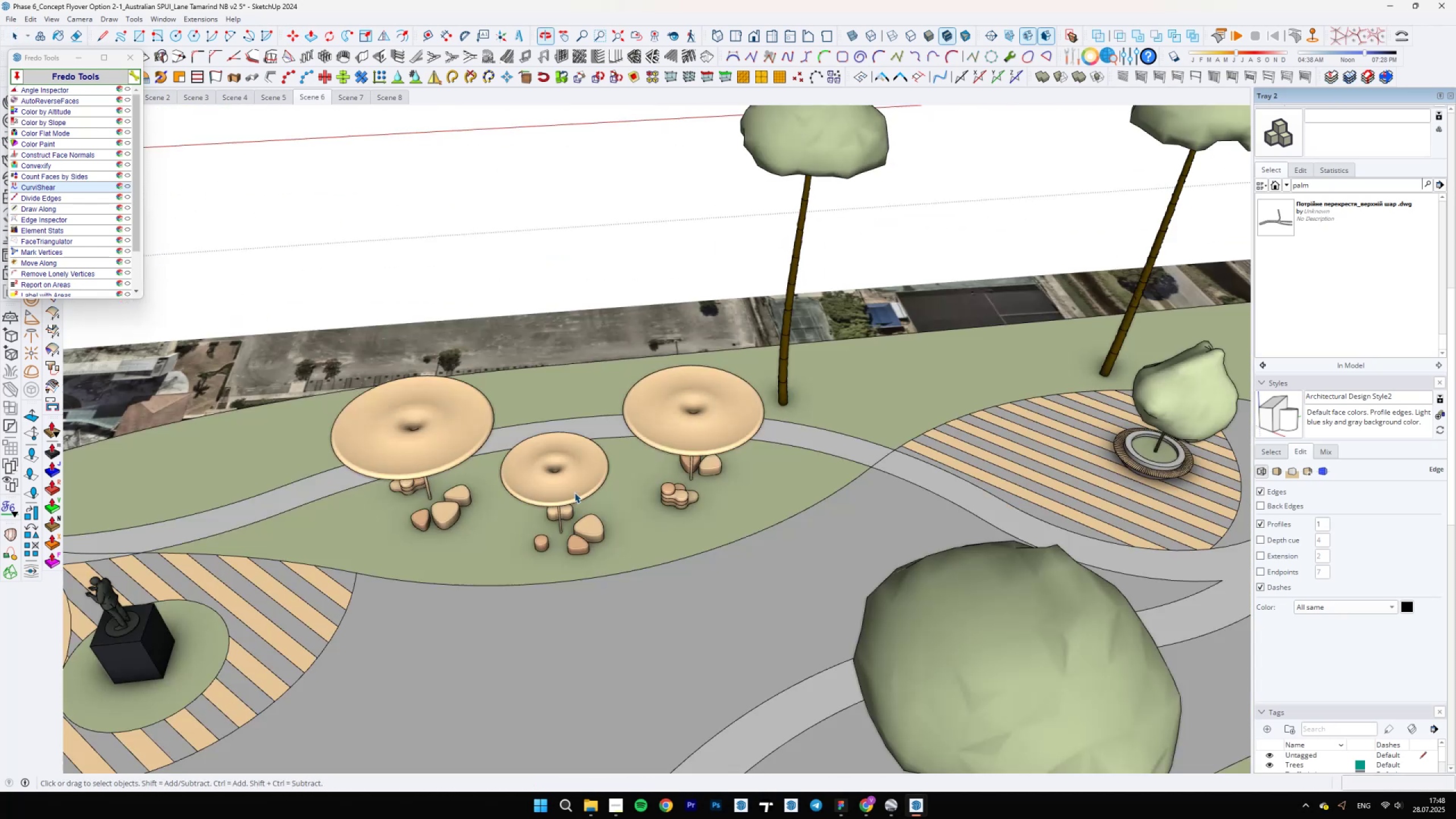 
left_click([562, 510])
 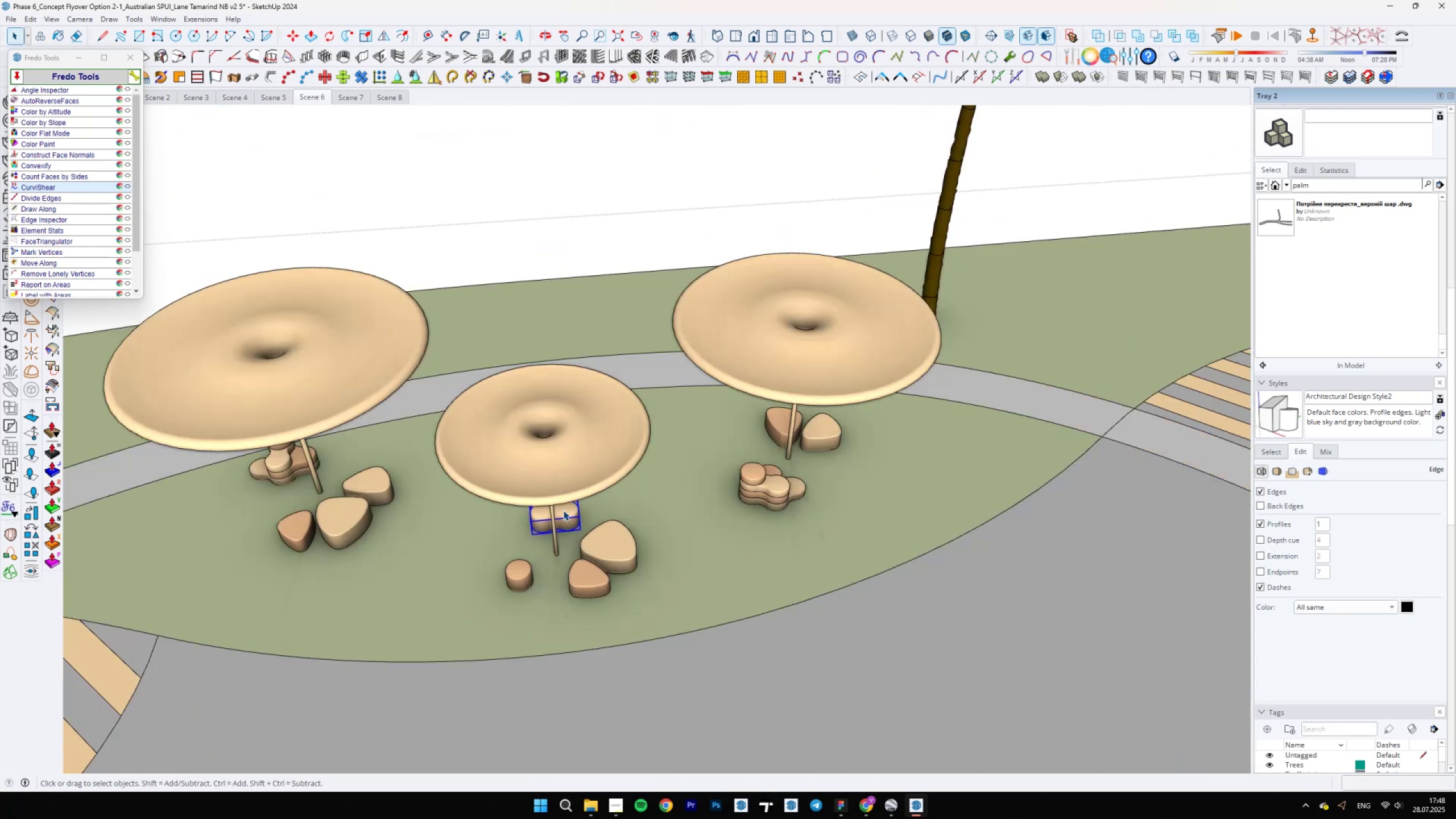 
scroll: coordinate [576, 538], scroll_direction: up, amount: 9.0
 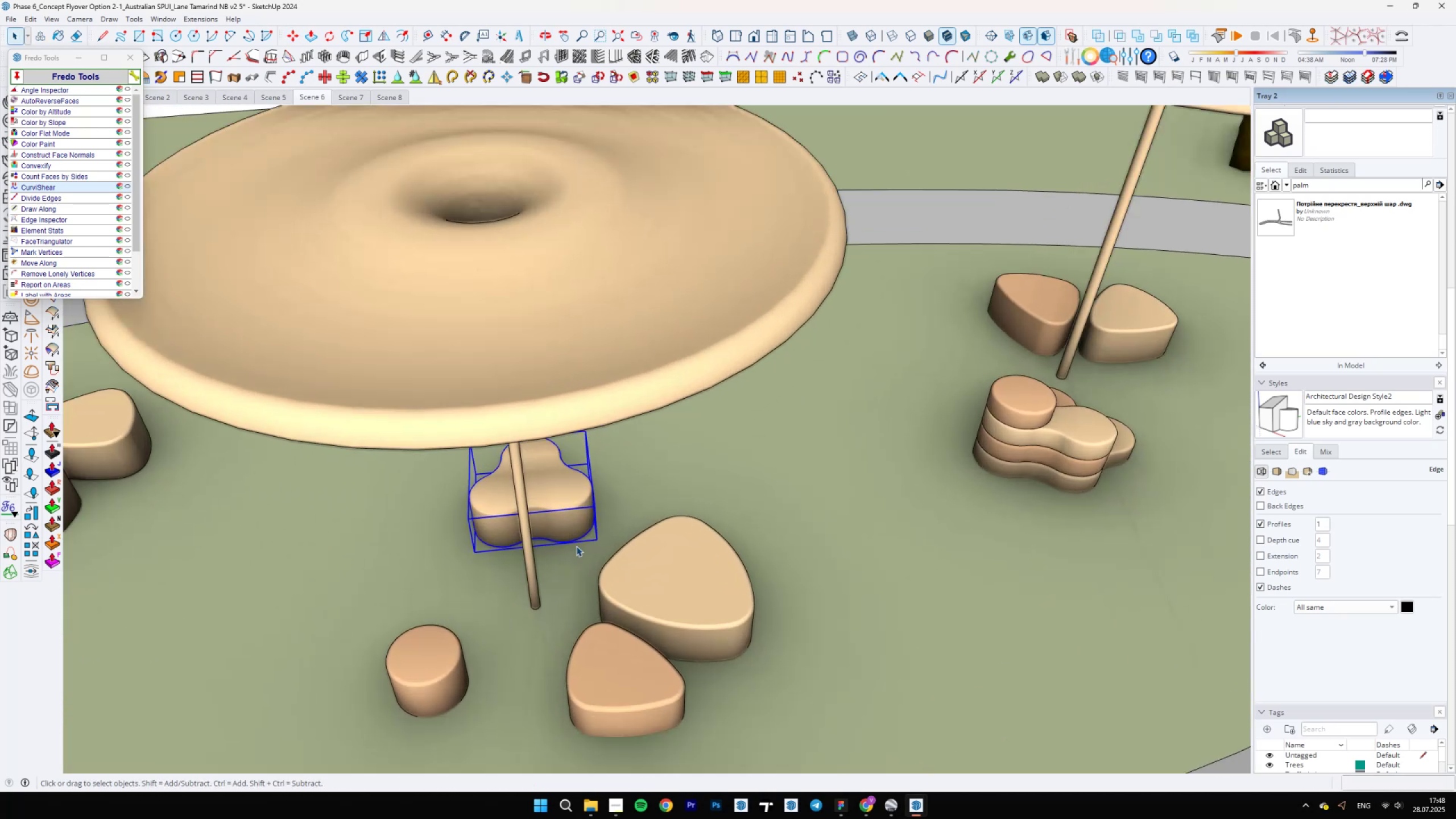 
key(M)
 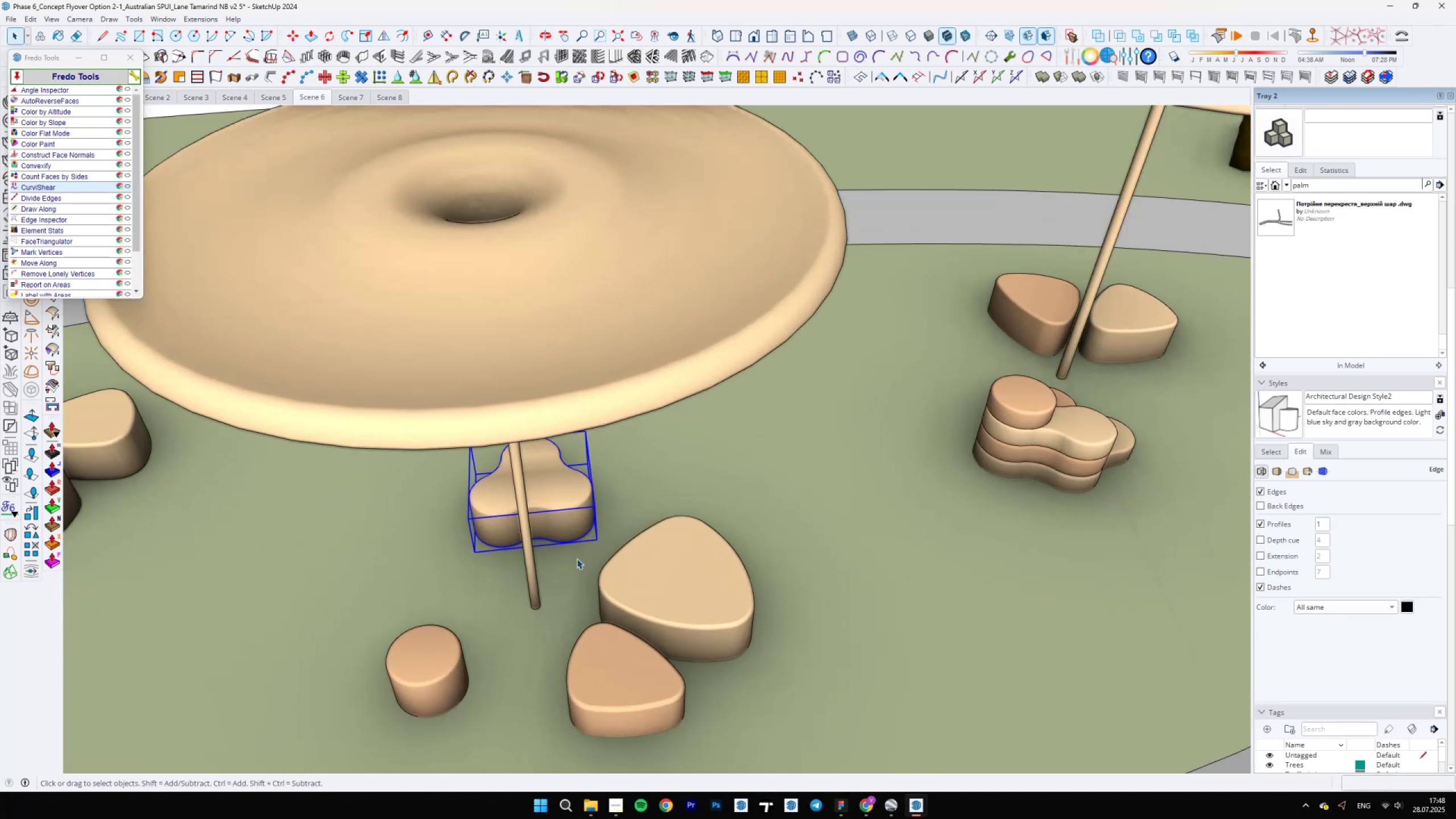 
key(Comma)
 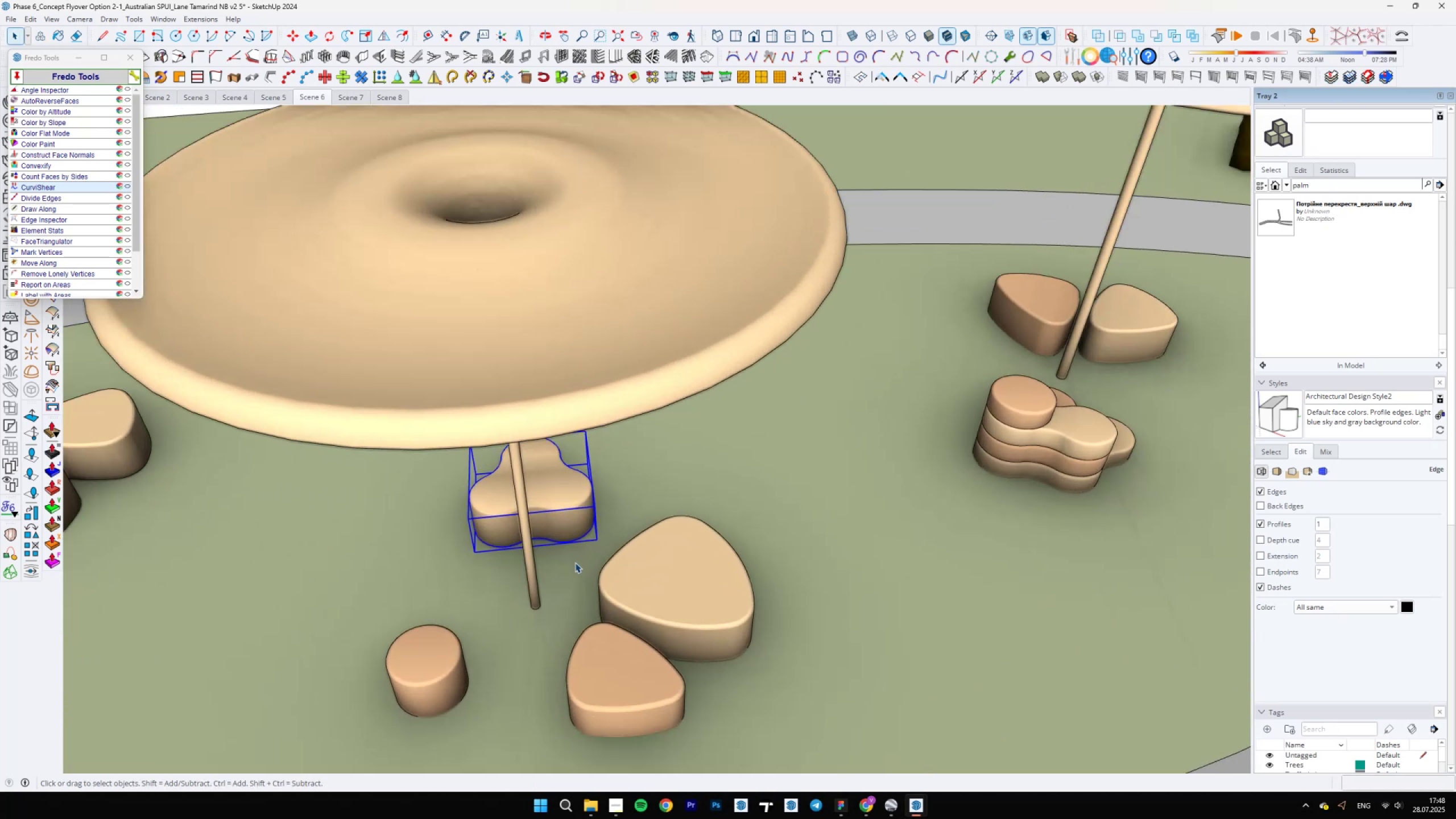 
key(Control+ControlLeft)
 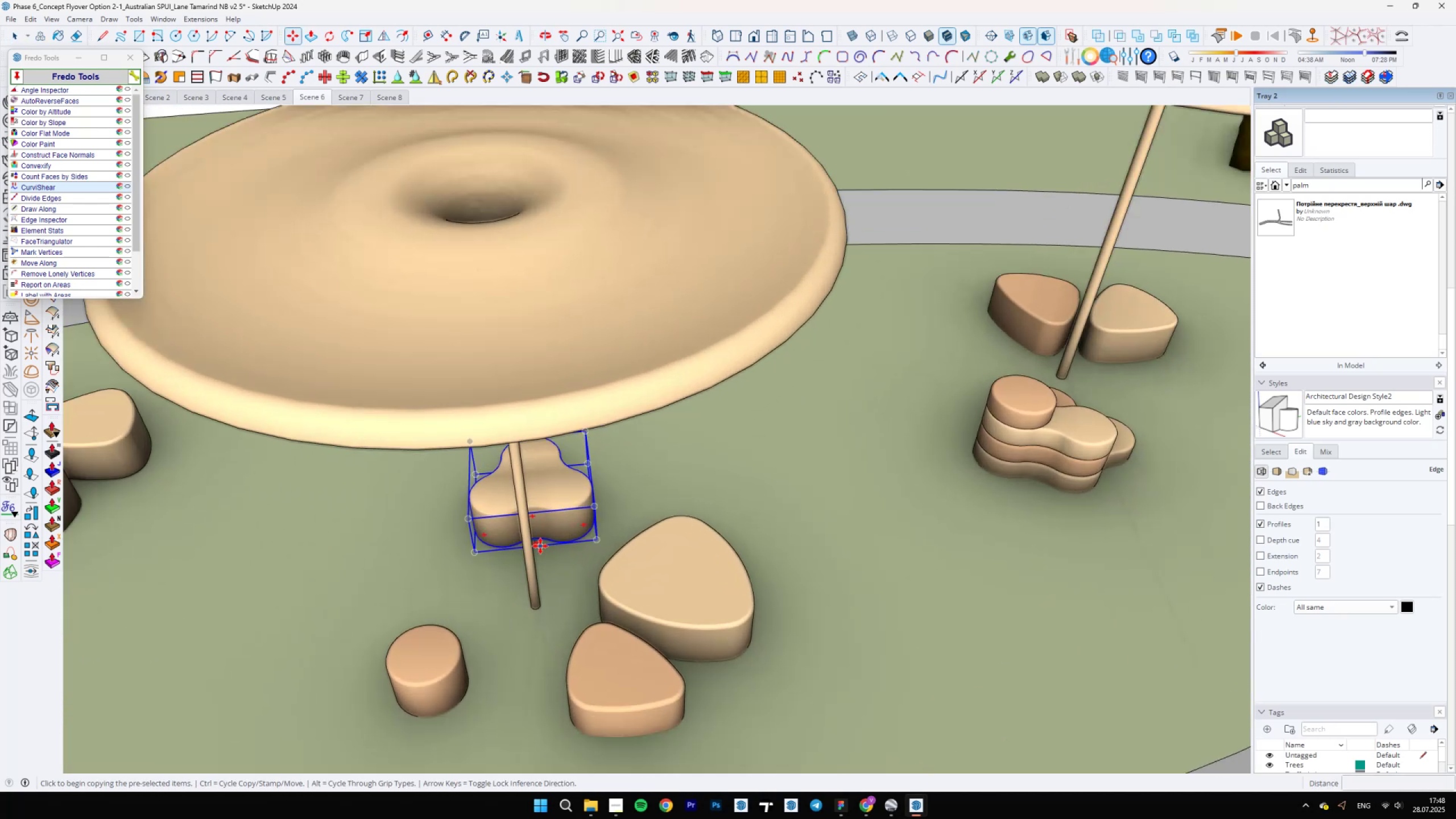 
scroll: coordinate [570, 624], scroll_direction: down, amount: 13.0
 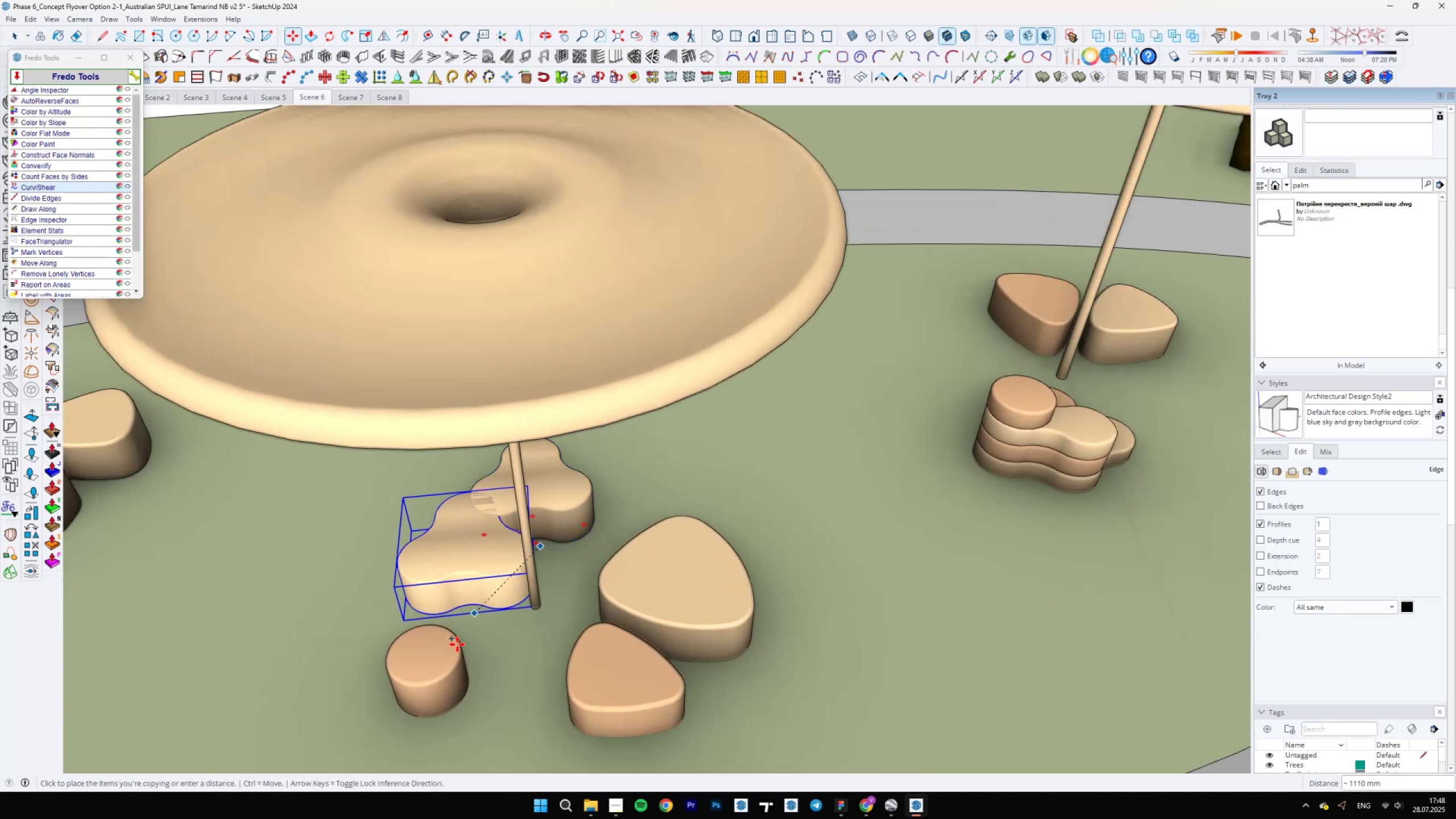 
hold_key(key=ShiftLeft, duration=1.41)
scroll: coordinate [651, 573], scroll_direction: down, amount: 4.0
 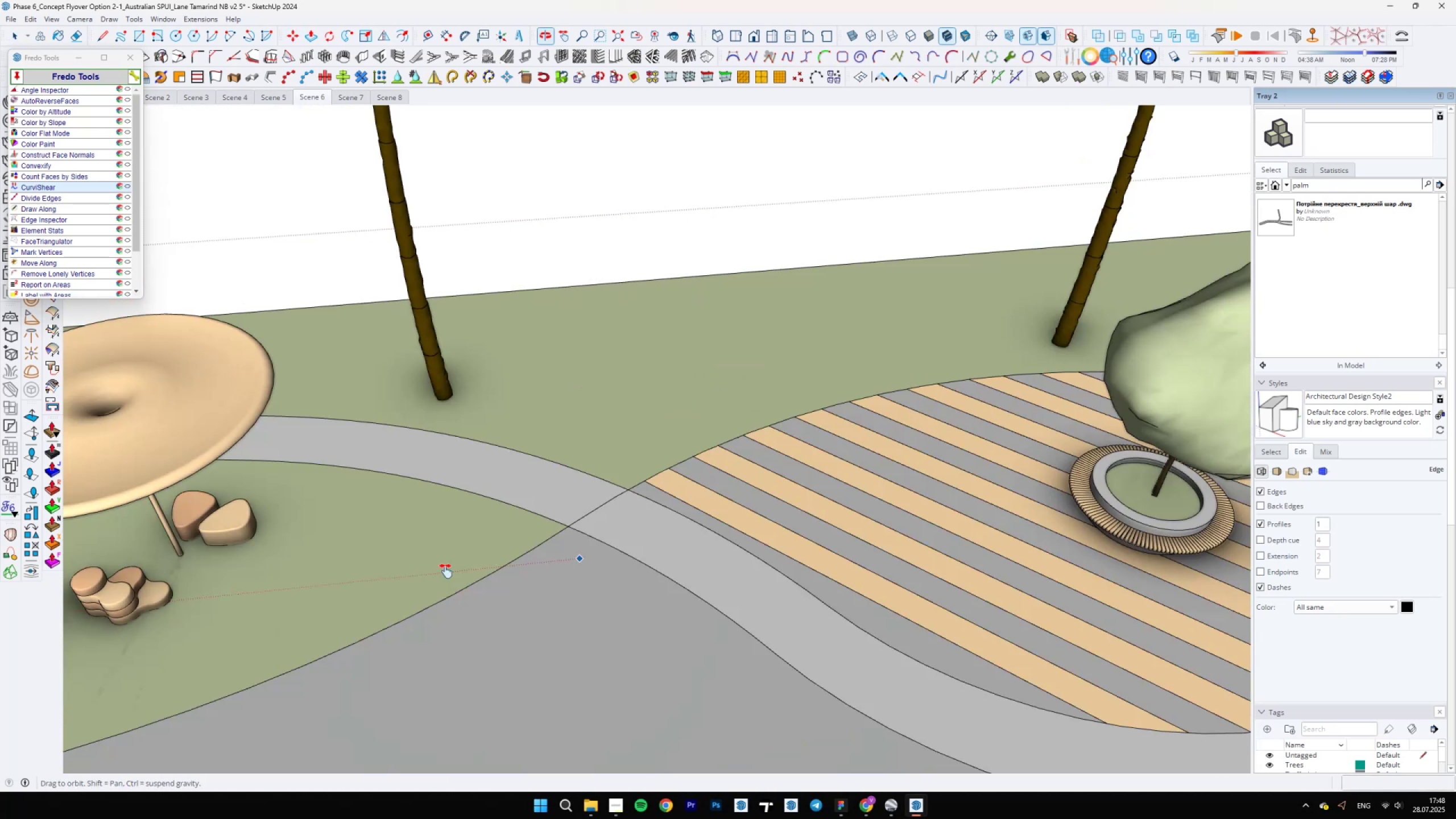 
hold_key(key=ShiftLeft, duration=0.41)
 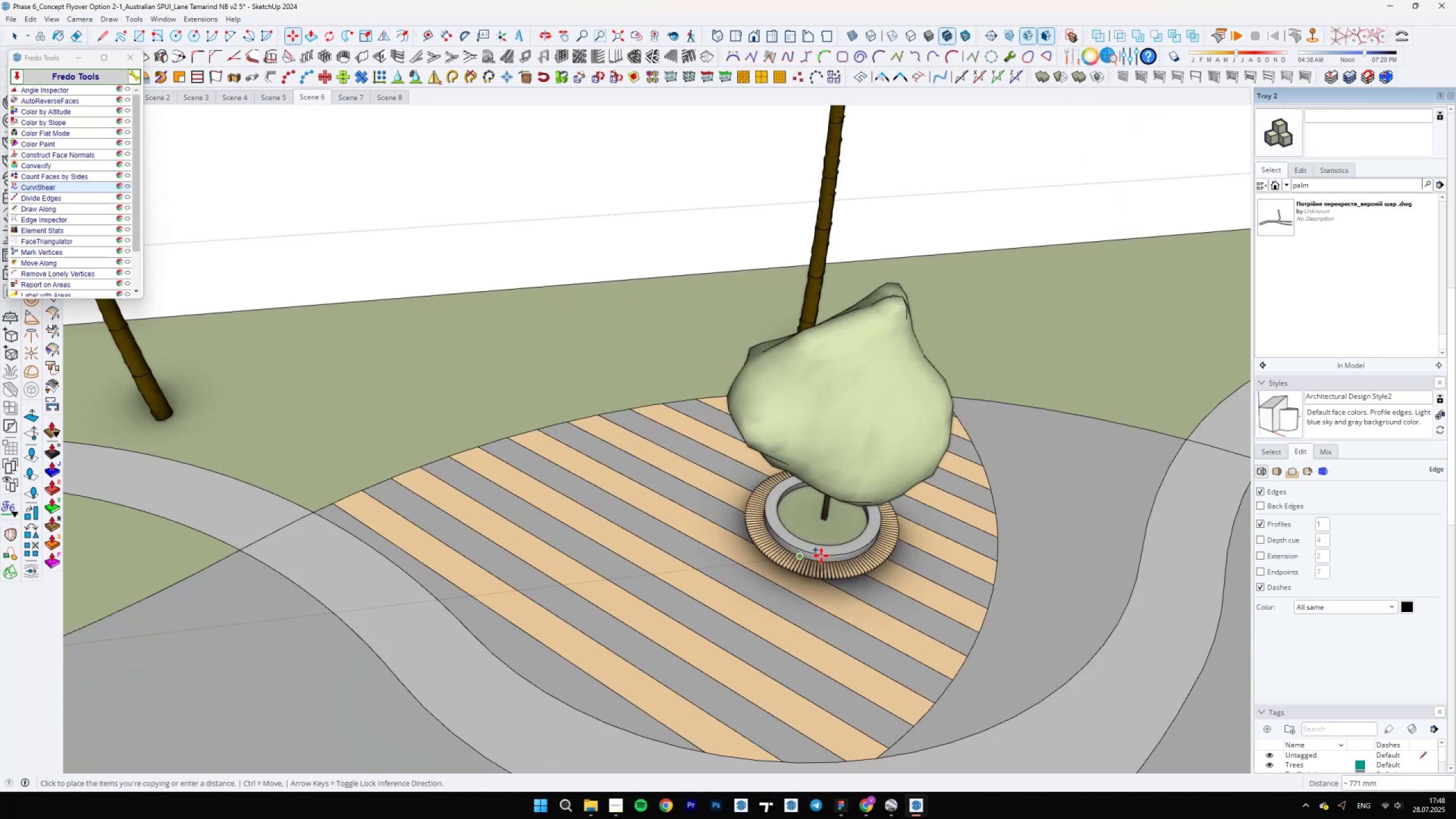 
scroll: coordinate [856, 584], scroll_direction: up, amount: 9.0
 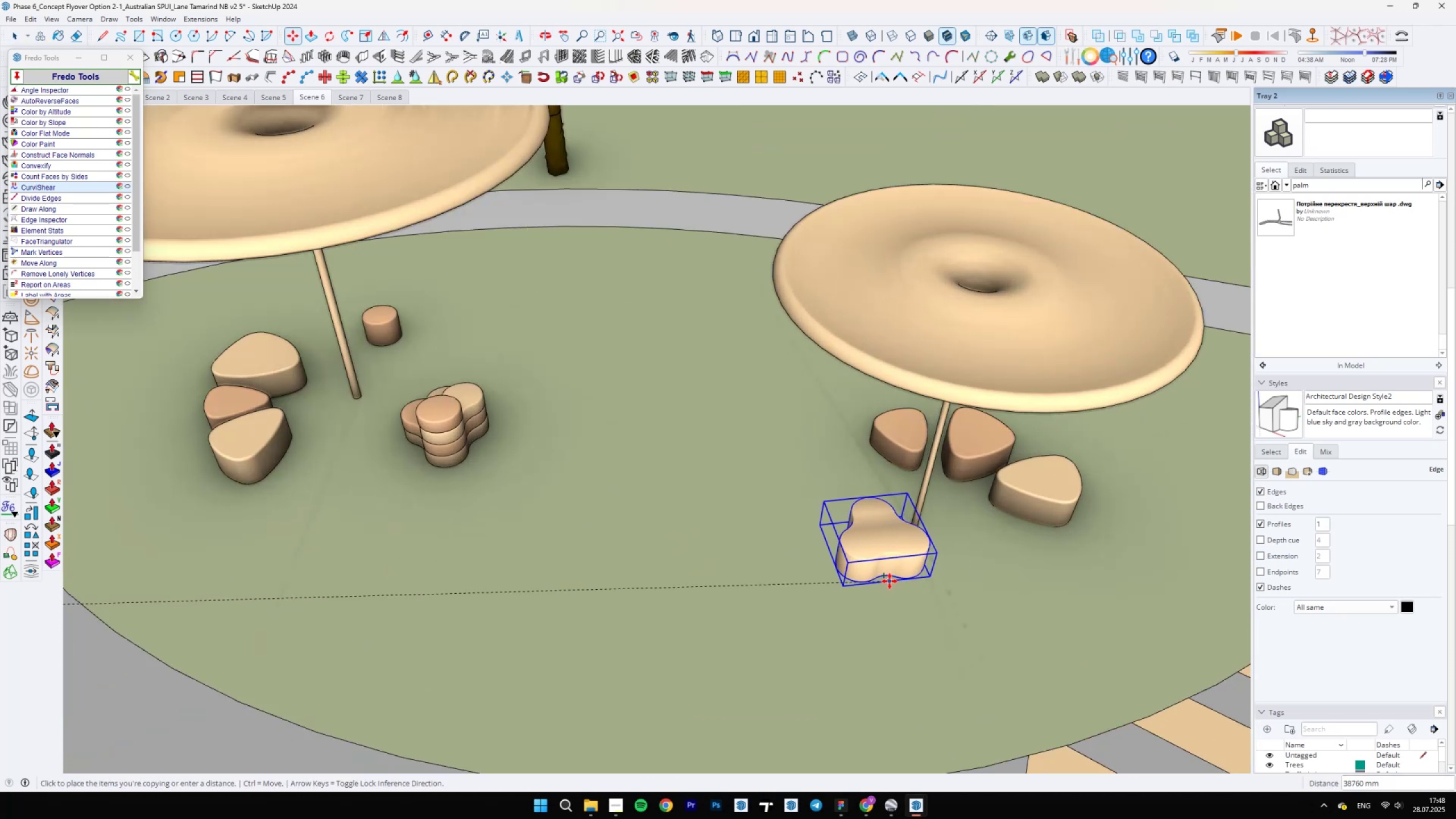 
left_click([877, 584])
 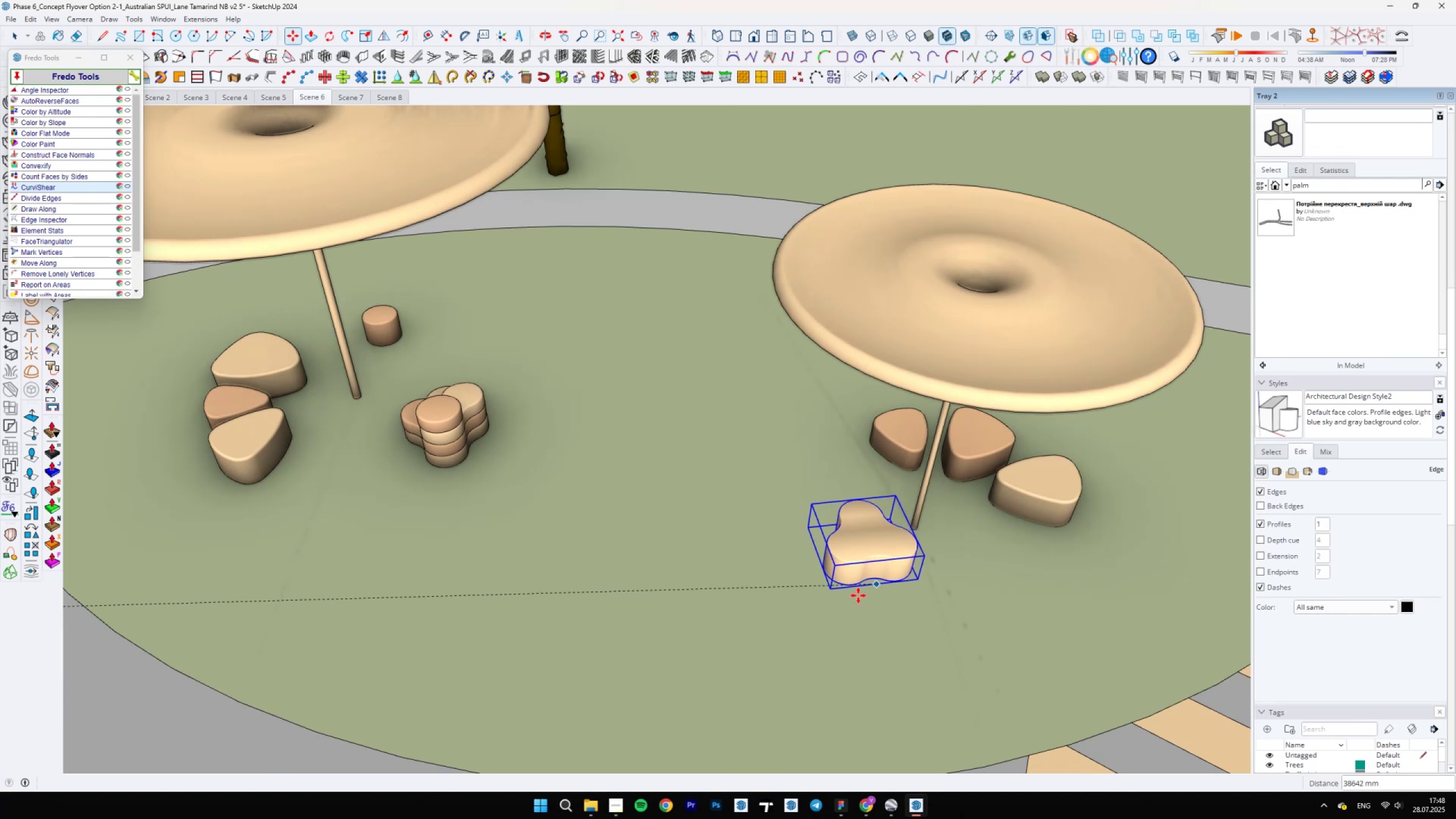 
key(Space)
 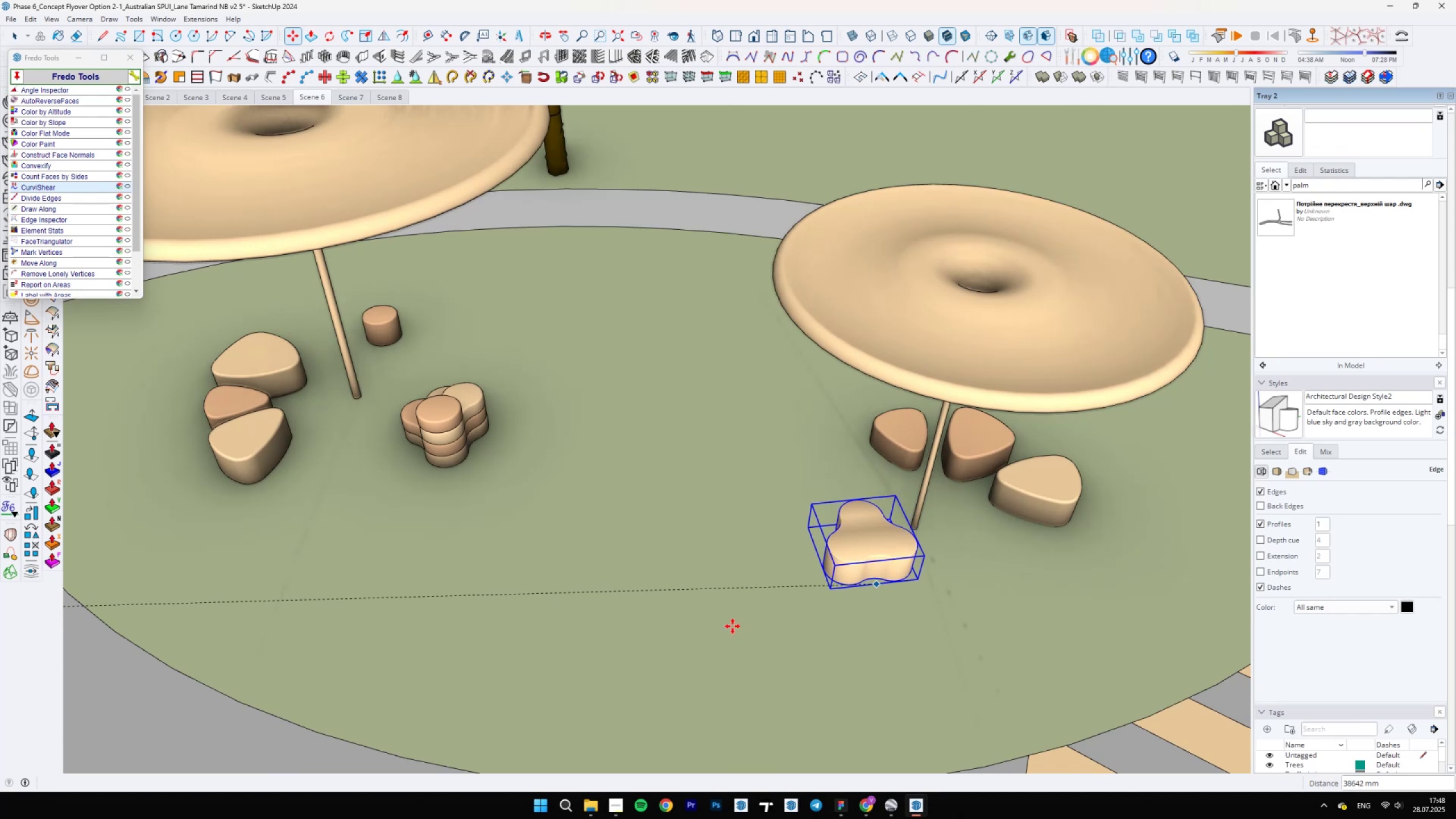 
scroll: coordinate [734, 632], scroll_direction: down, amount: 5.0
 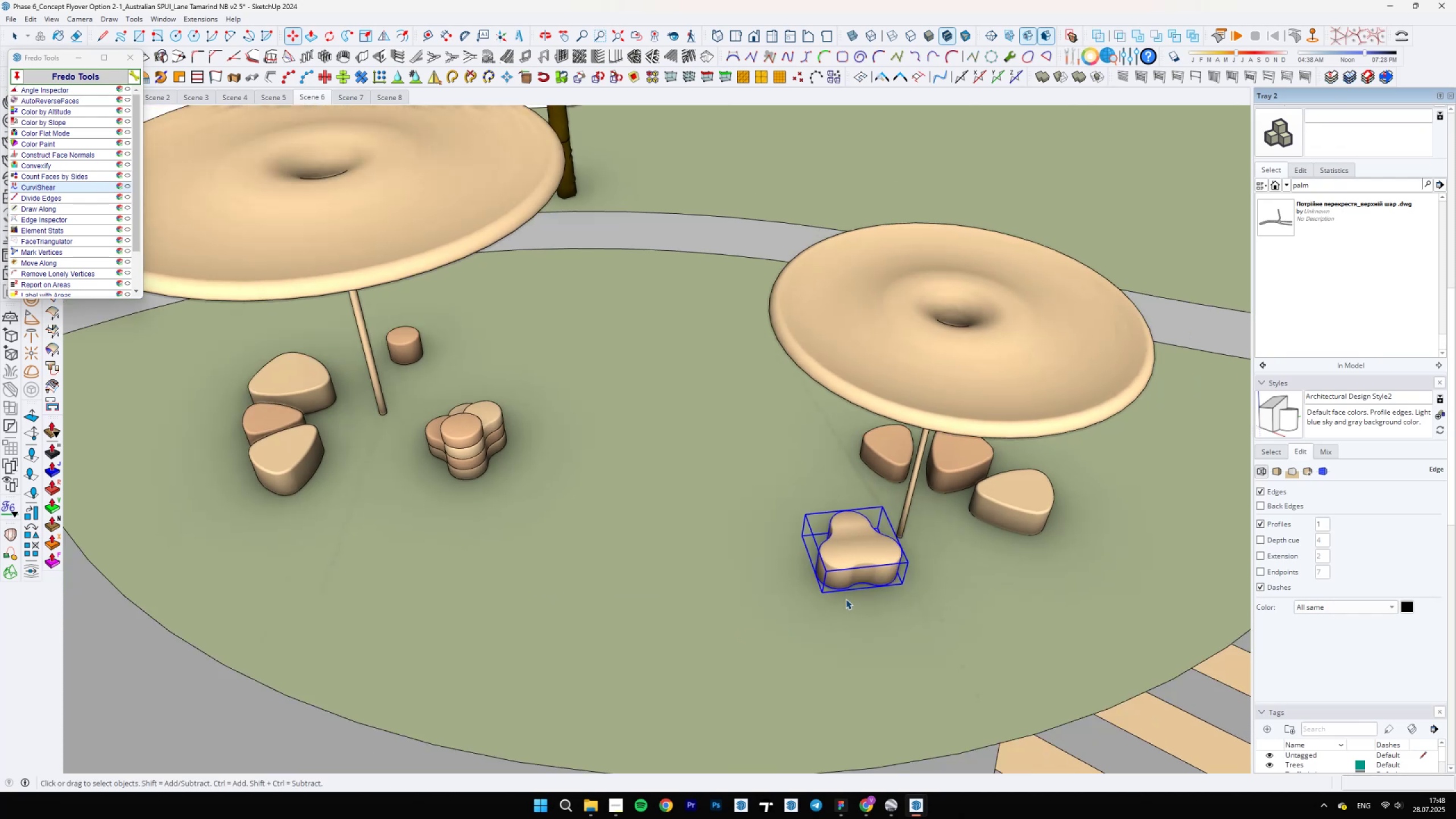 
scroll: coordinate [907, 523], scroll_direction: up, amount: 8.0
 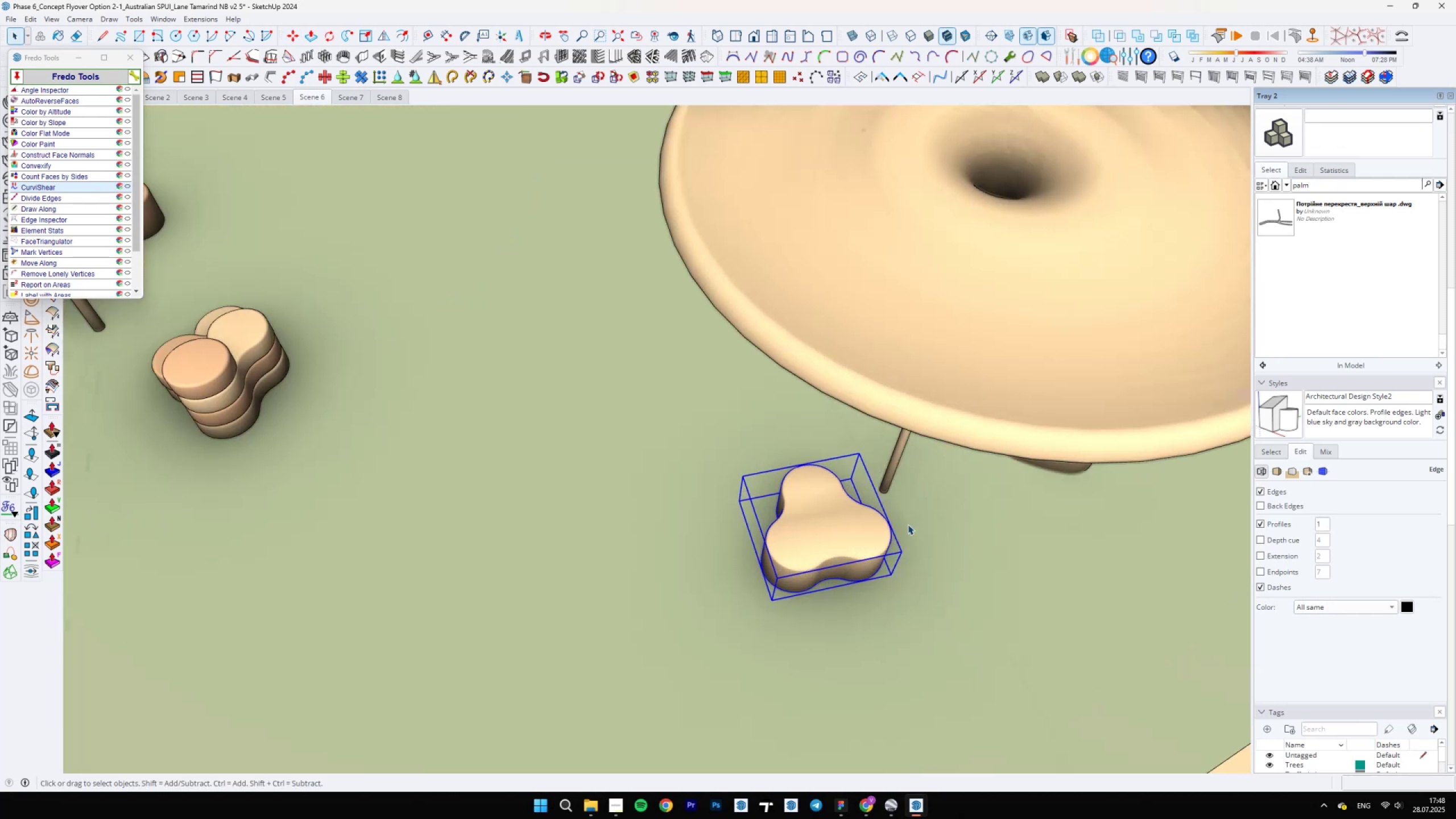 
key(Q)
 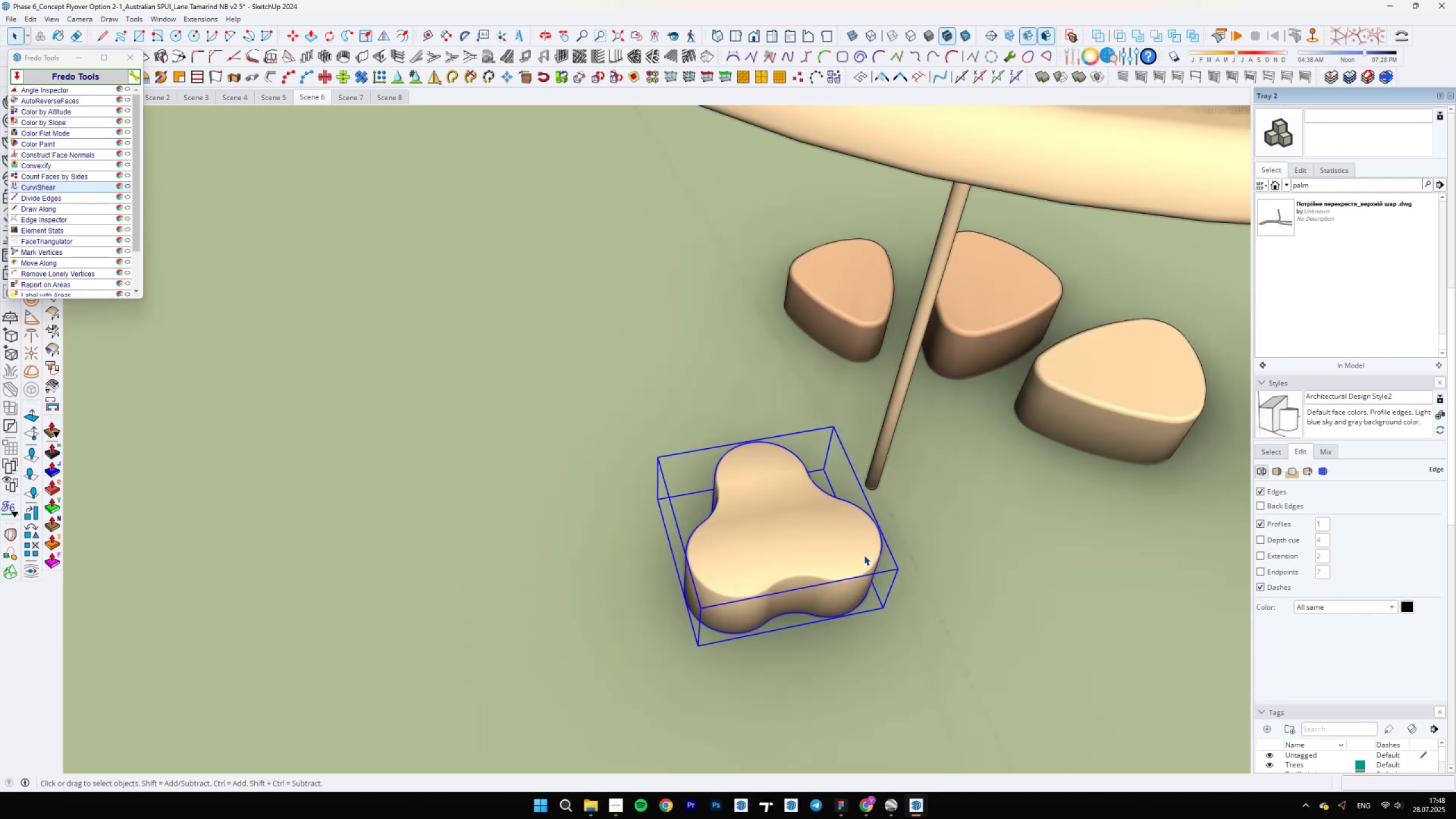 
left_click([773, 499])
 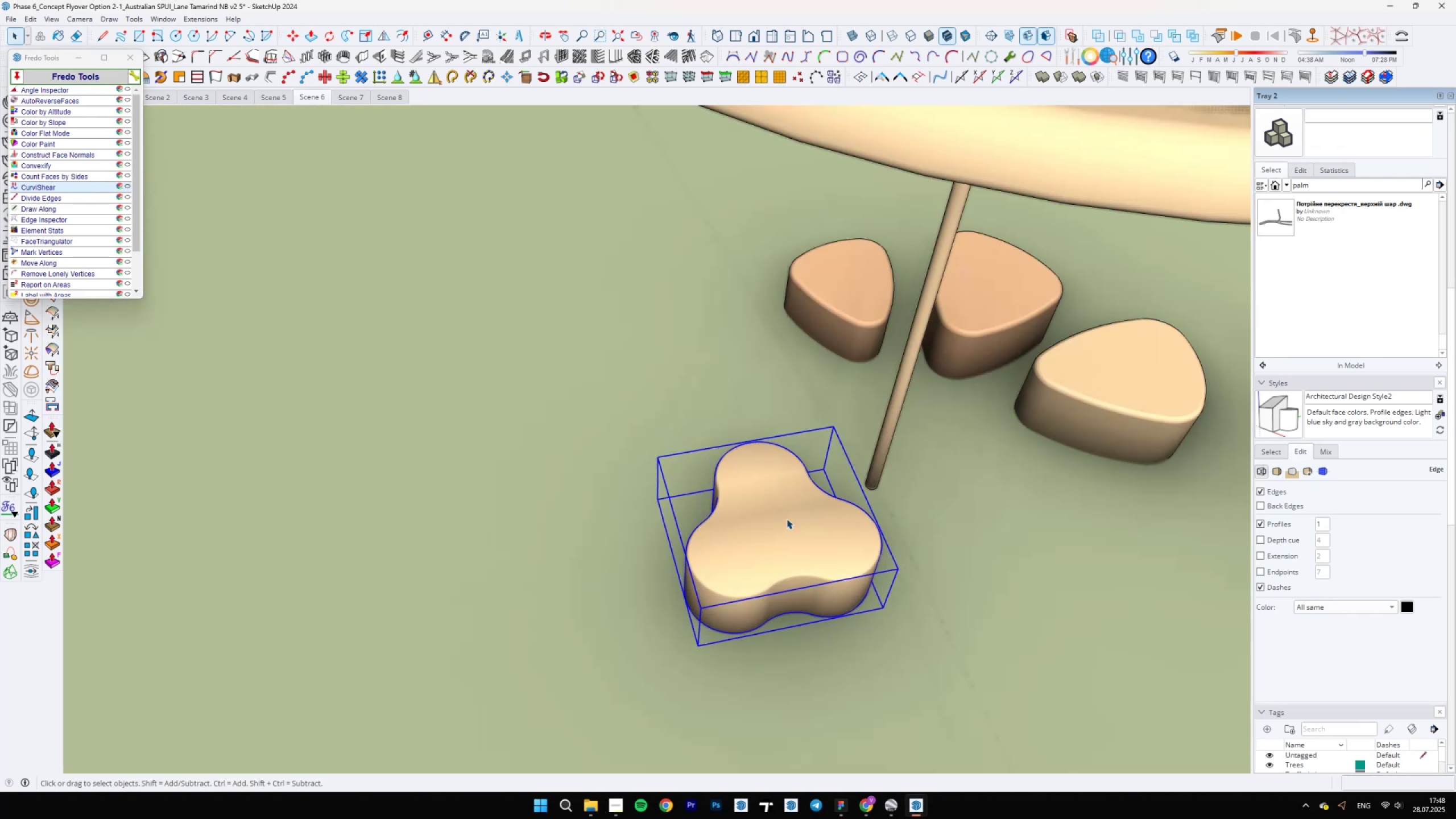 
left_click([787, 533])
 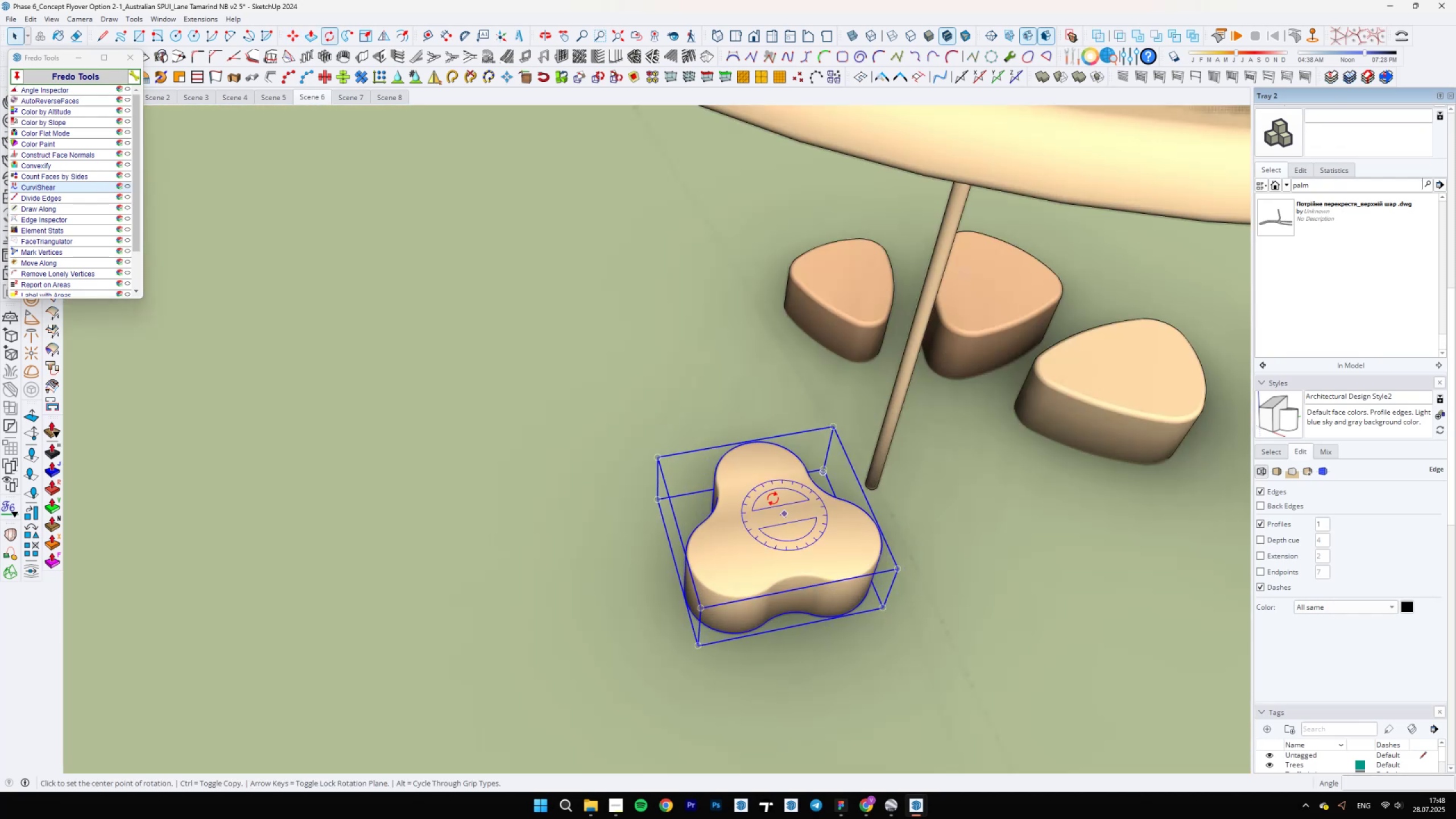 
left_click([765, 538])
 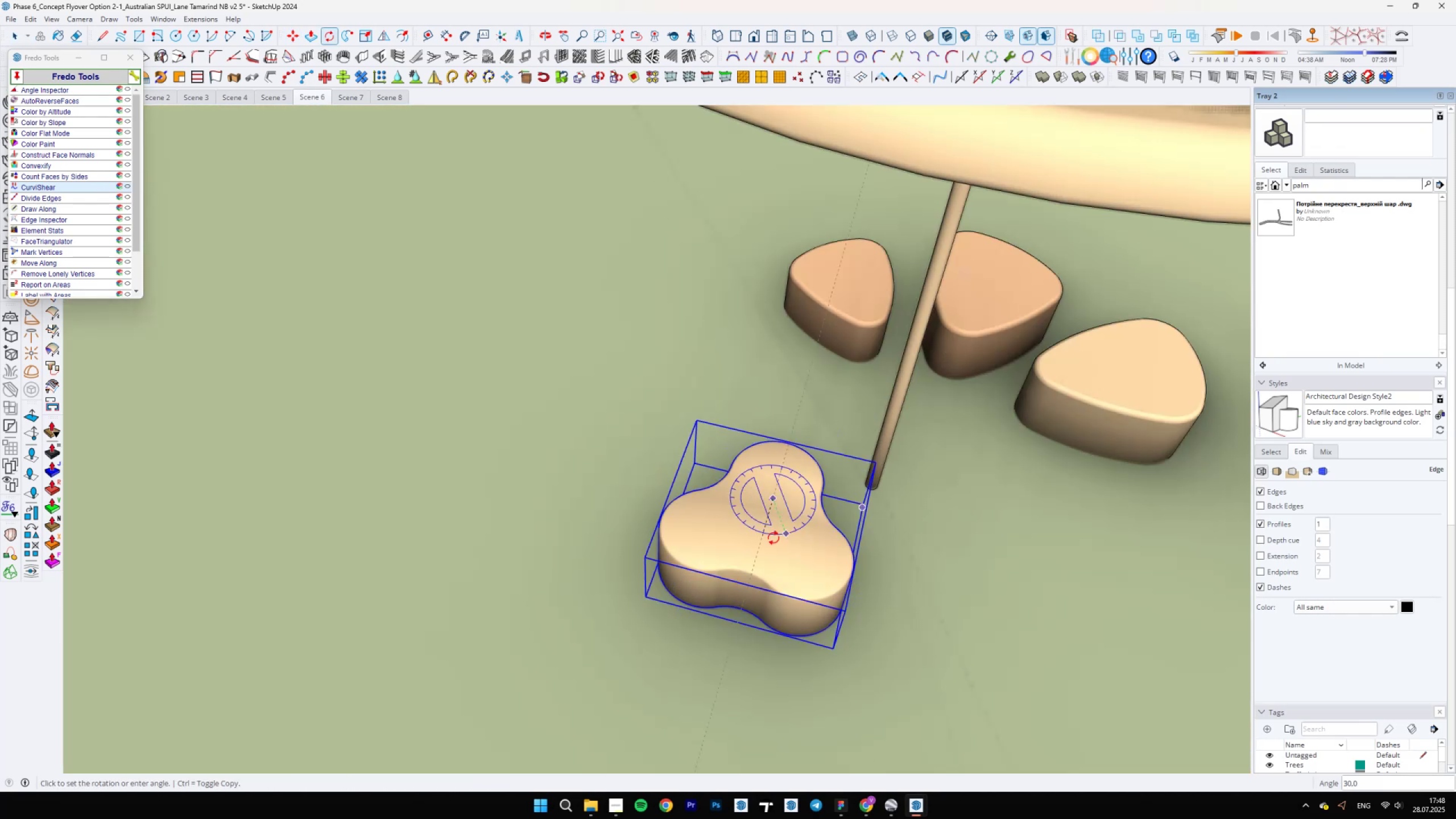 
key(M)
 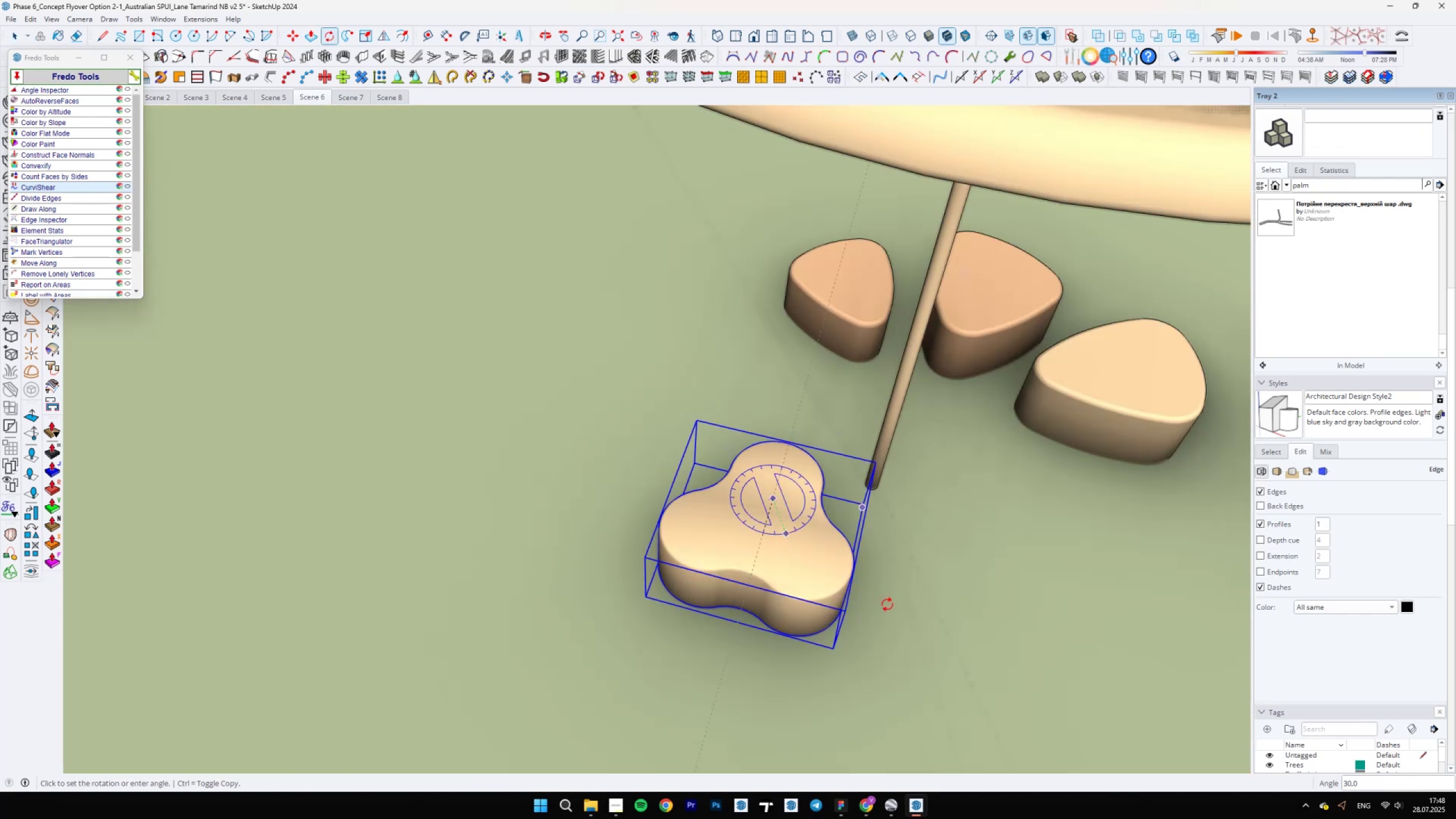 
left_click([888, 607])
 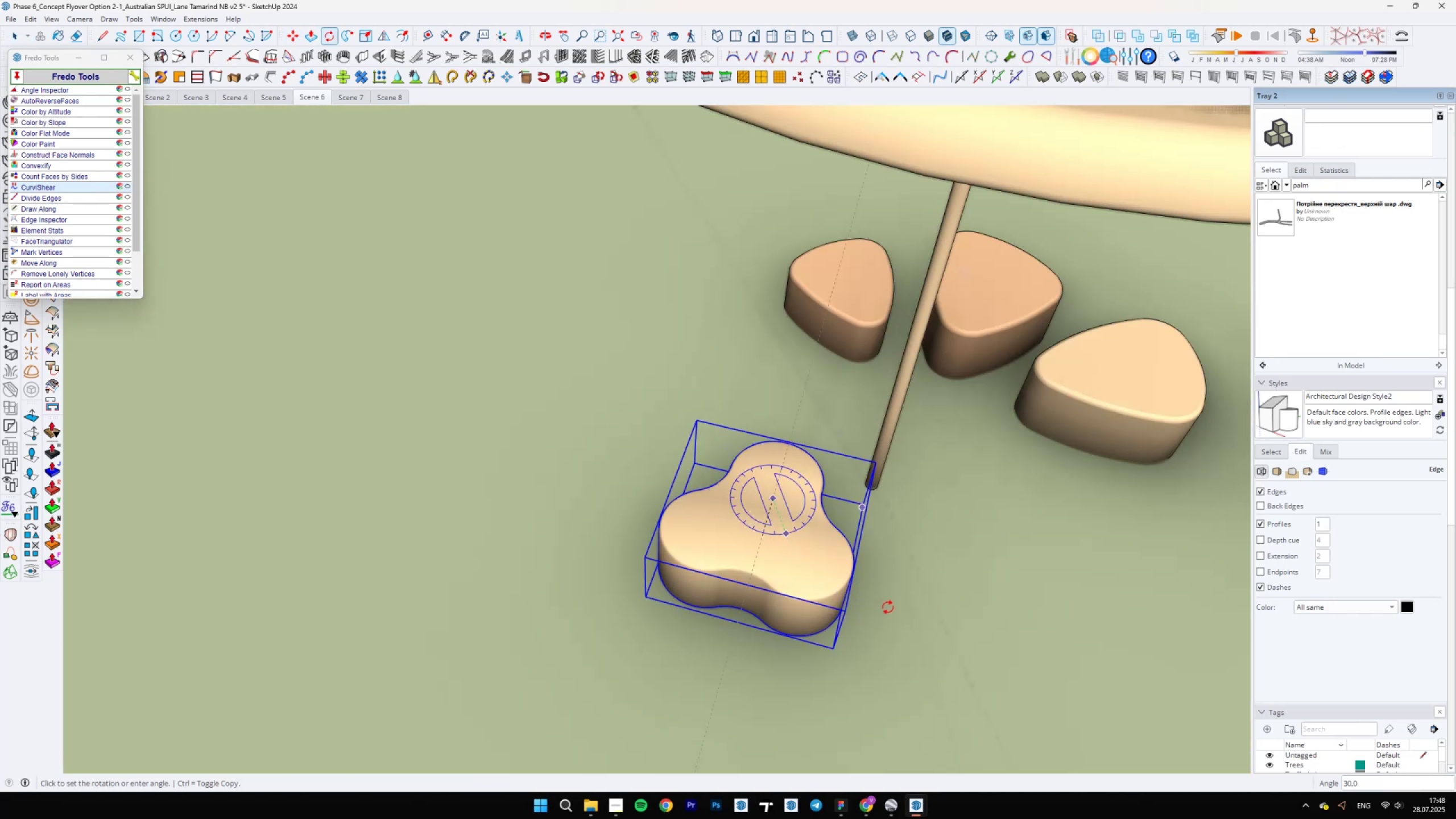 
left_click([858, 557])
 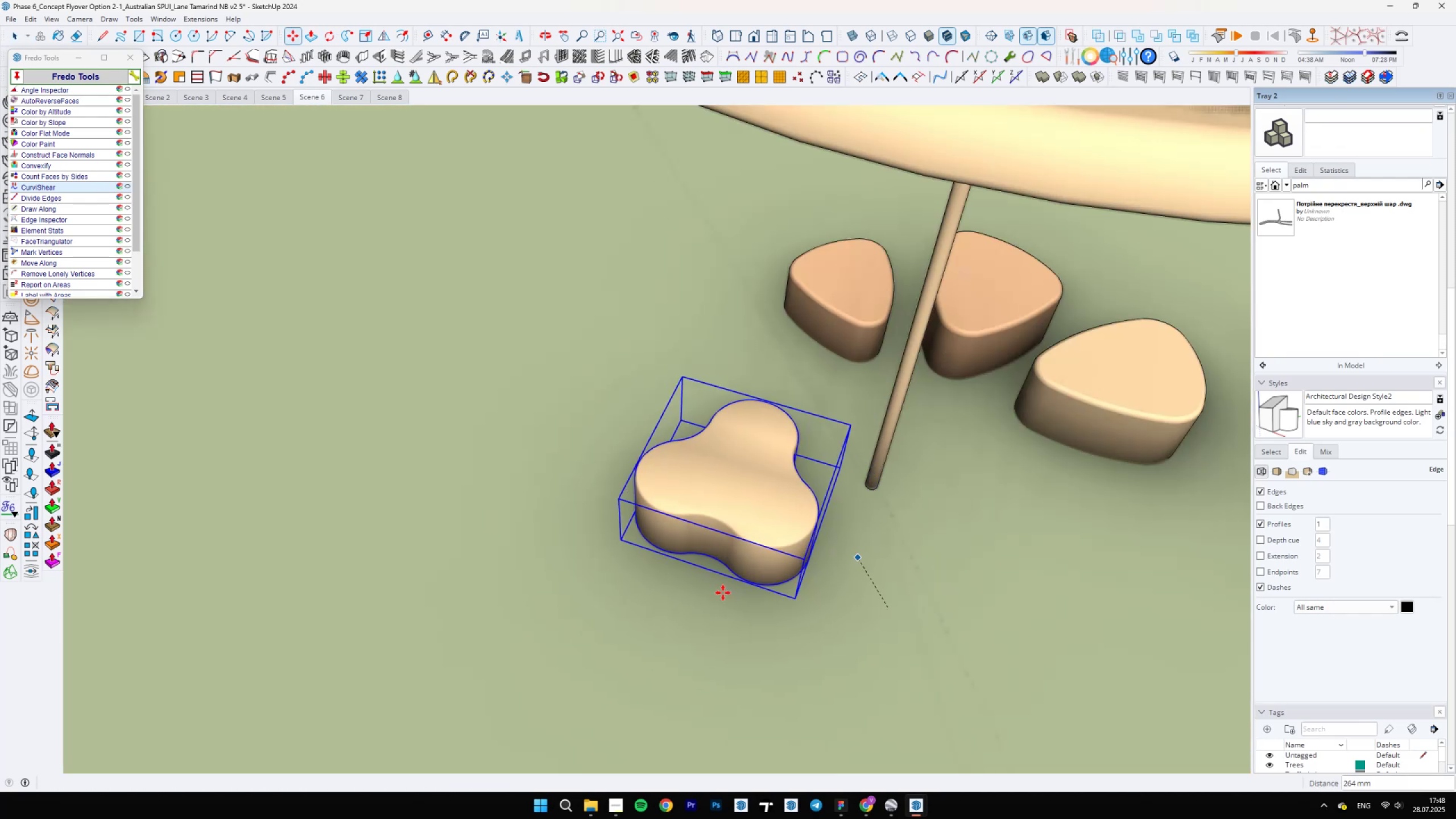 
scroll: coordinate [841, 592], scroll_direction: down, amount: 25.0
 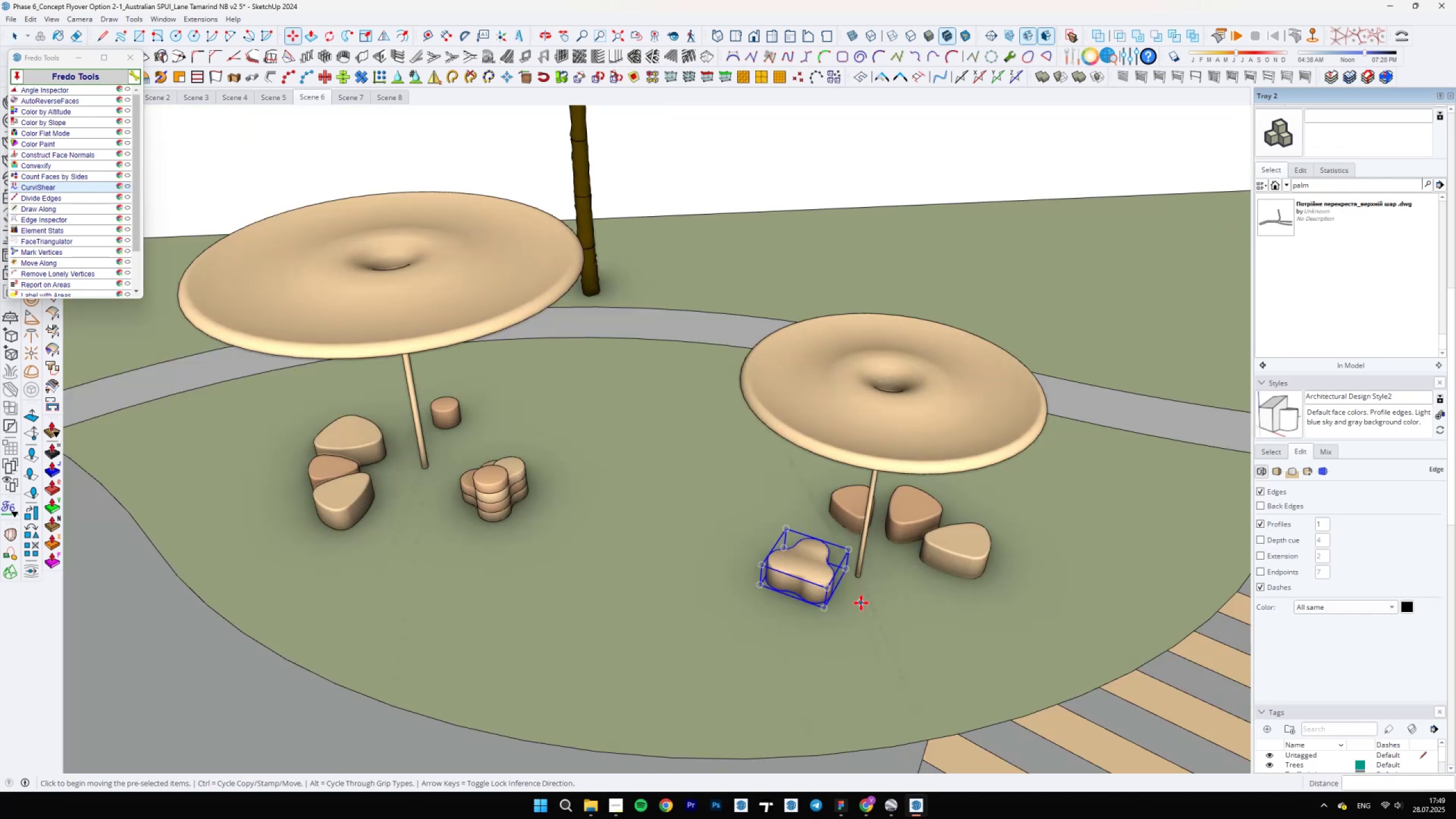 
key(Space)
 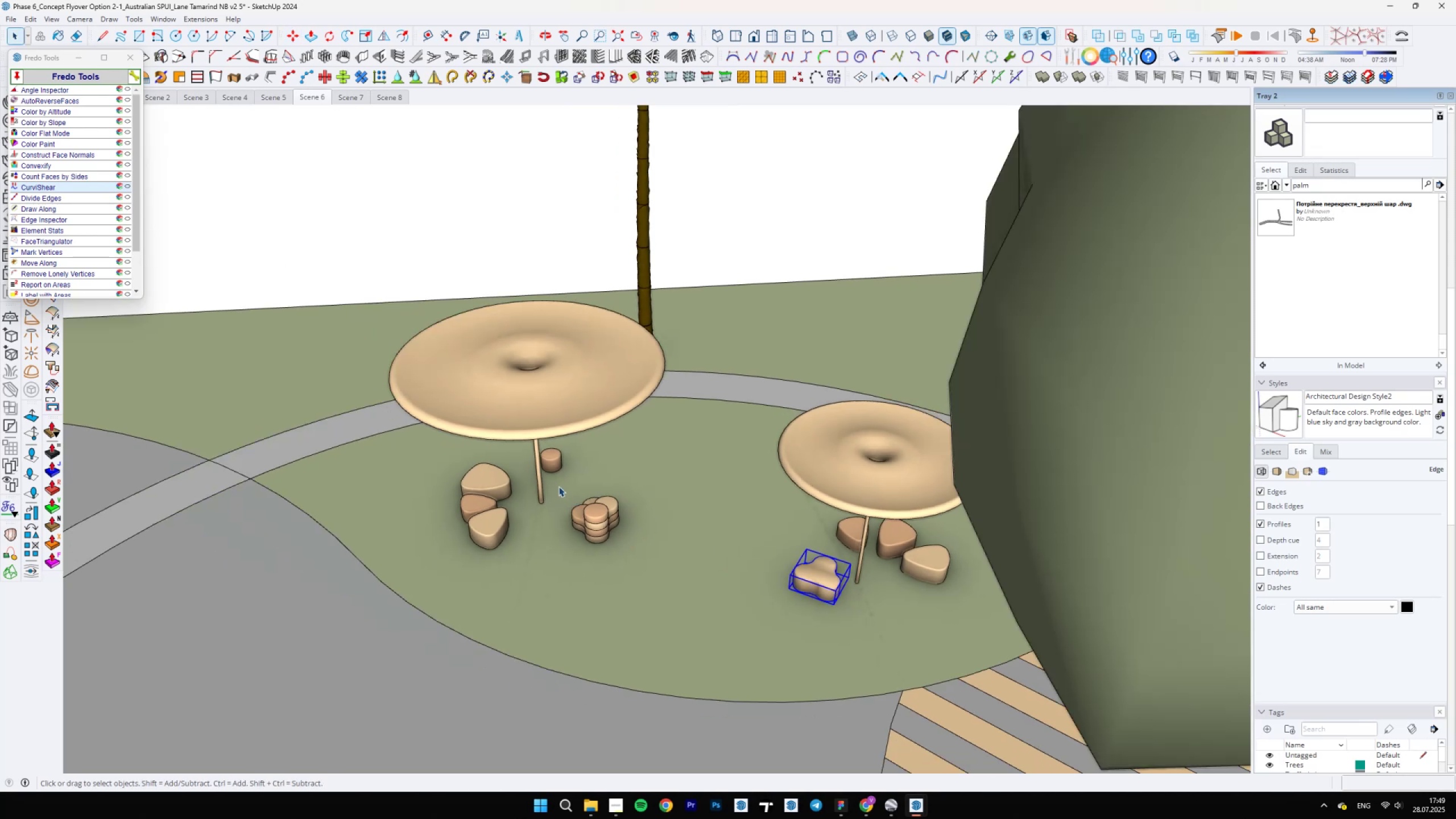 
left_click([553, 467])
 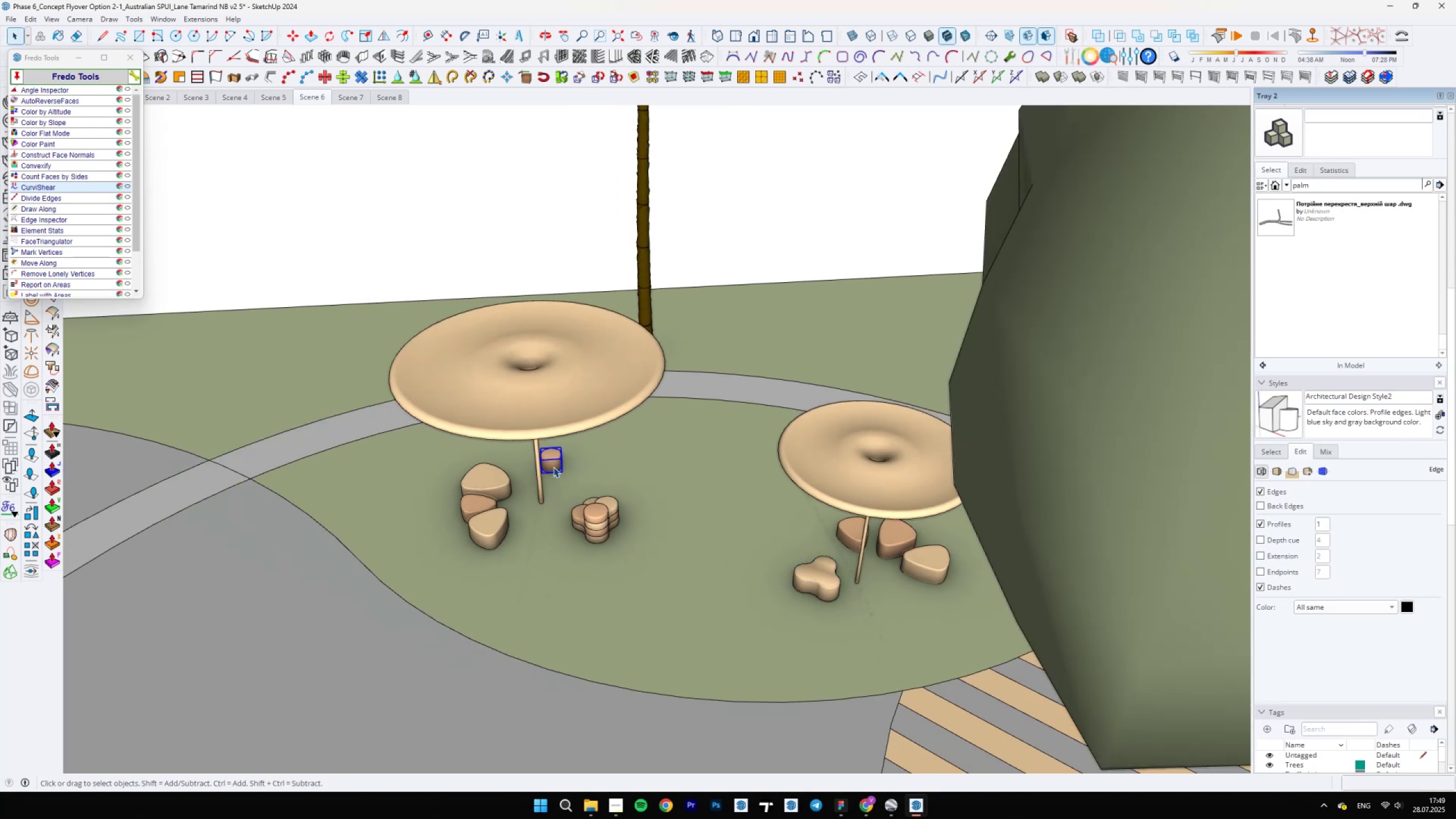 
scroll: coordinate [559, 468], scroll_direction: up, amount: 16.0
 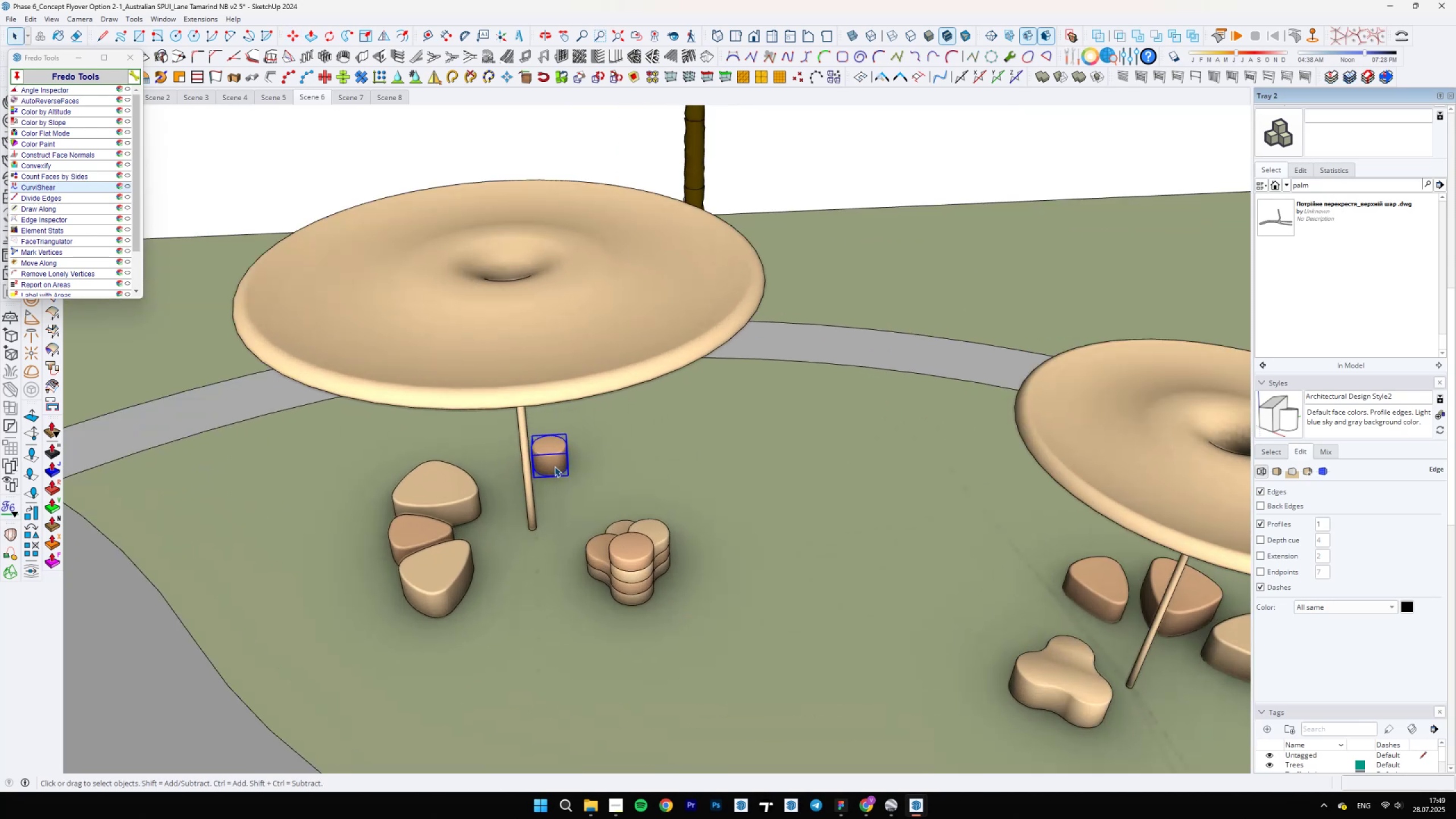 
key(M)
 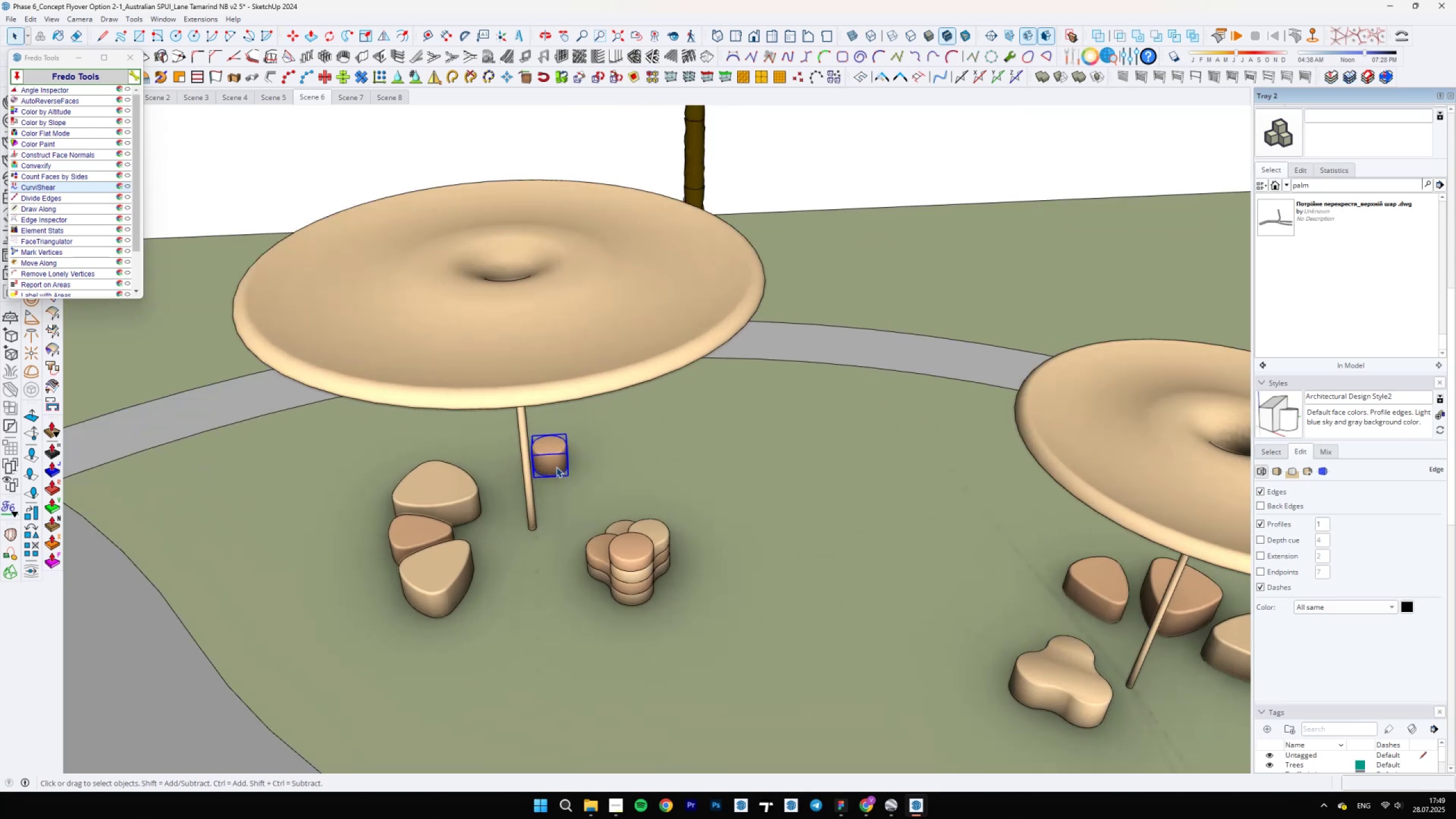 
key(Control+ControlLeft)
 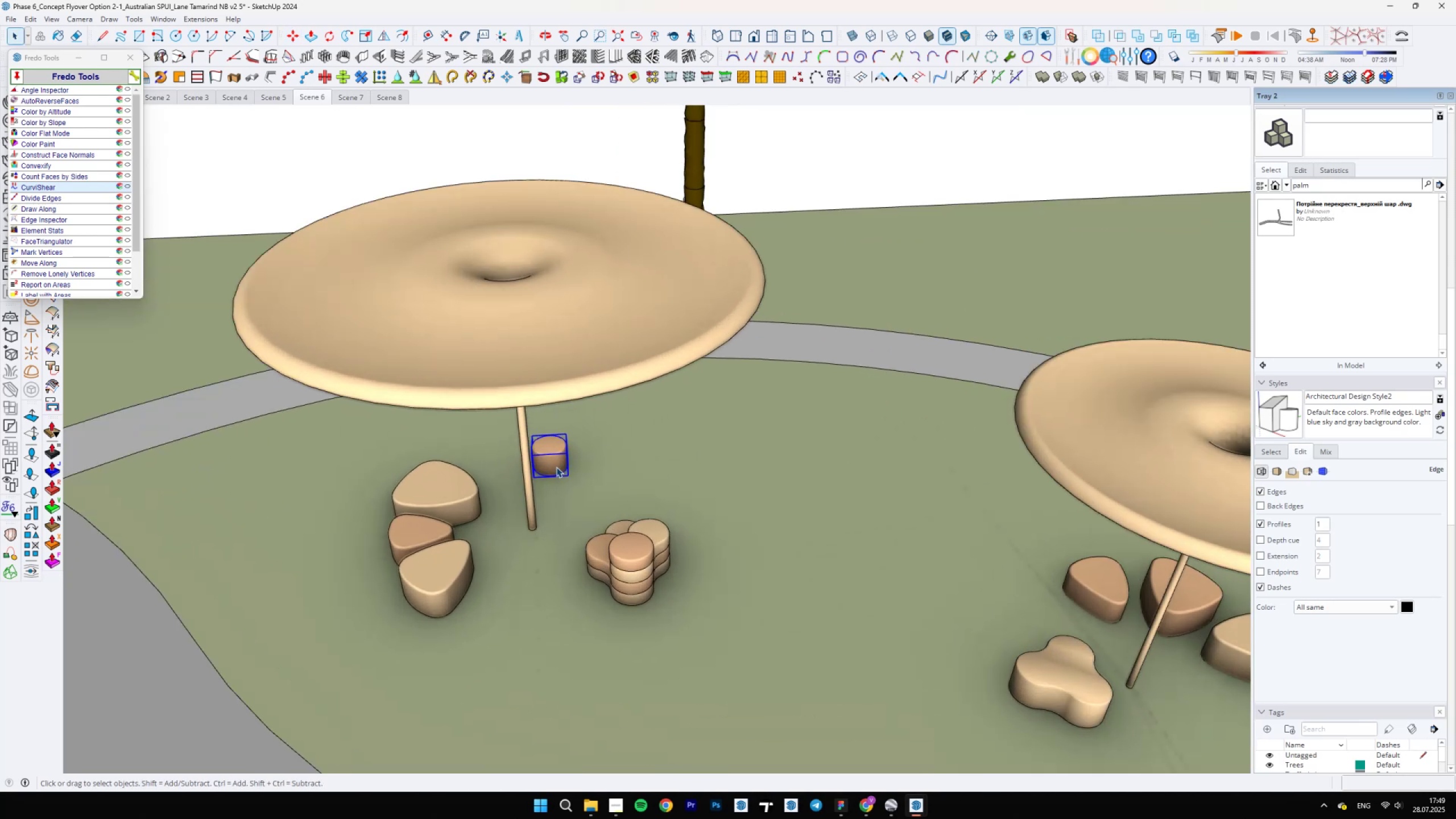 
left_click([587, 495])
 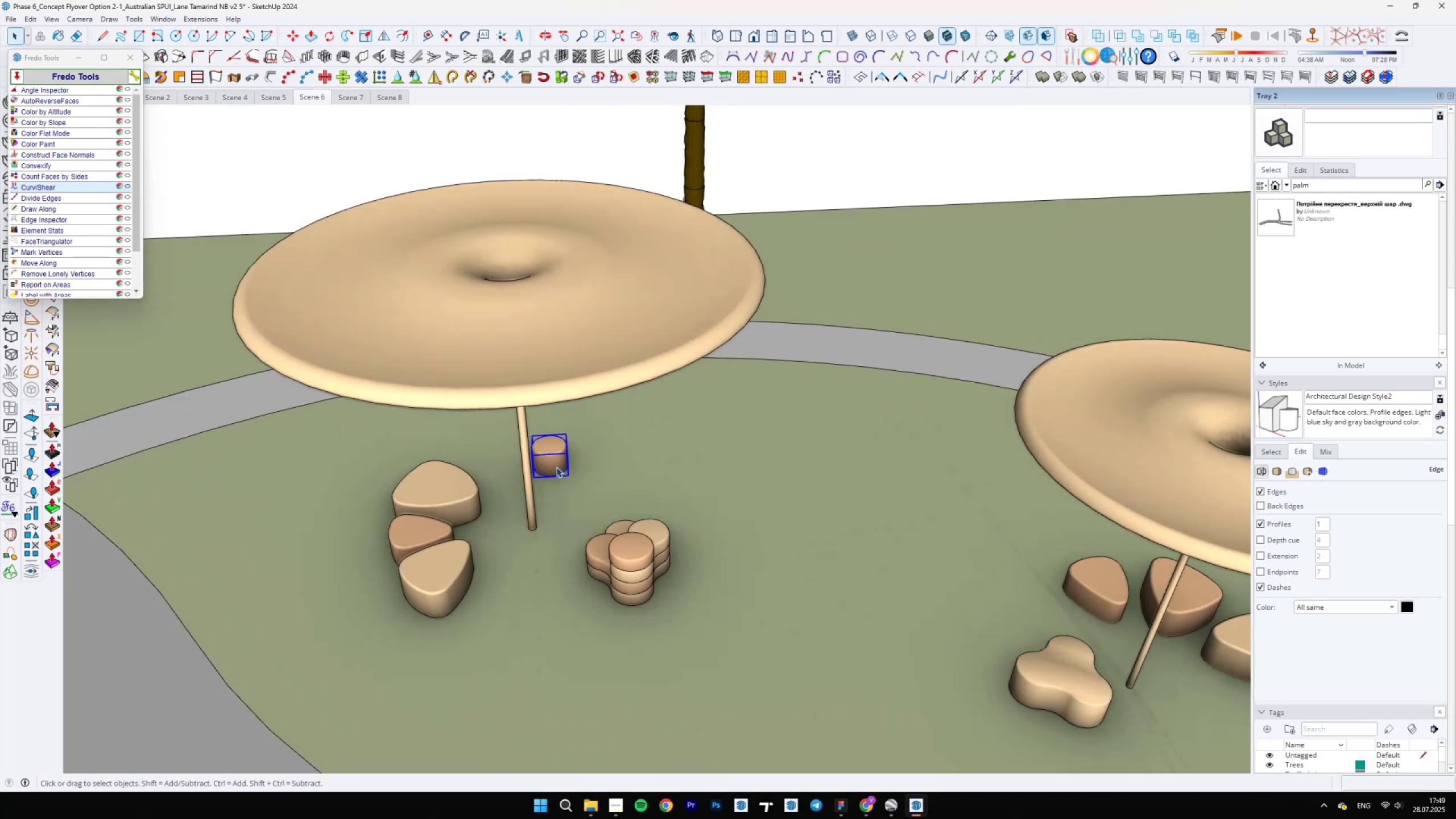 
scroll: coordinate [680, 560], scroll_direction: down, amount: 25.0
 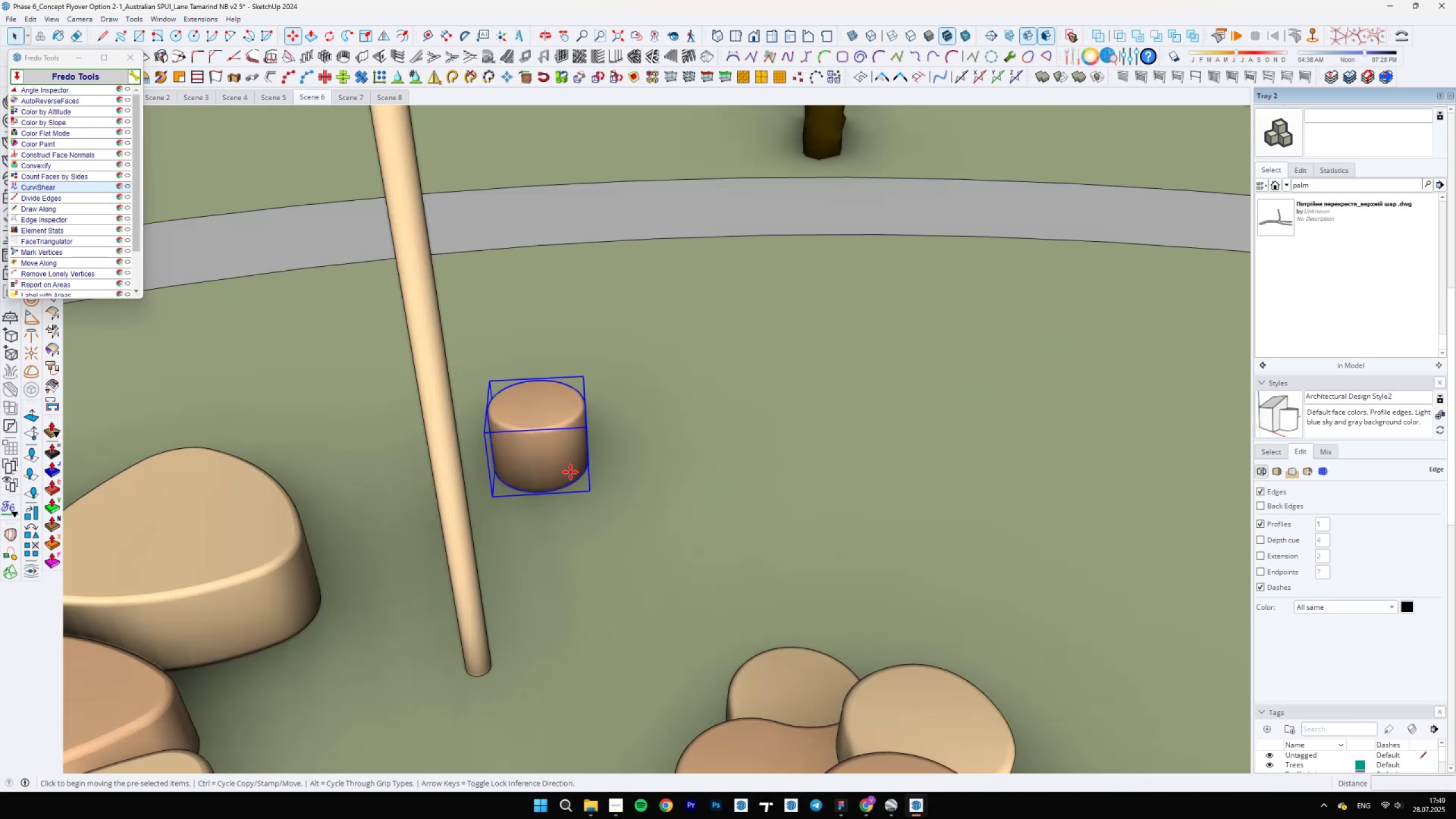 
hold_key(key=ShiftLeft, duration=0.67)
 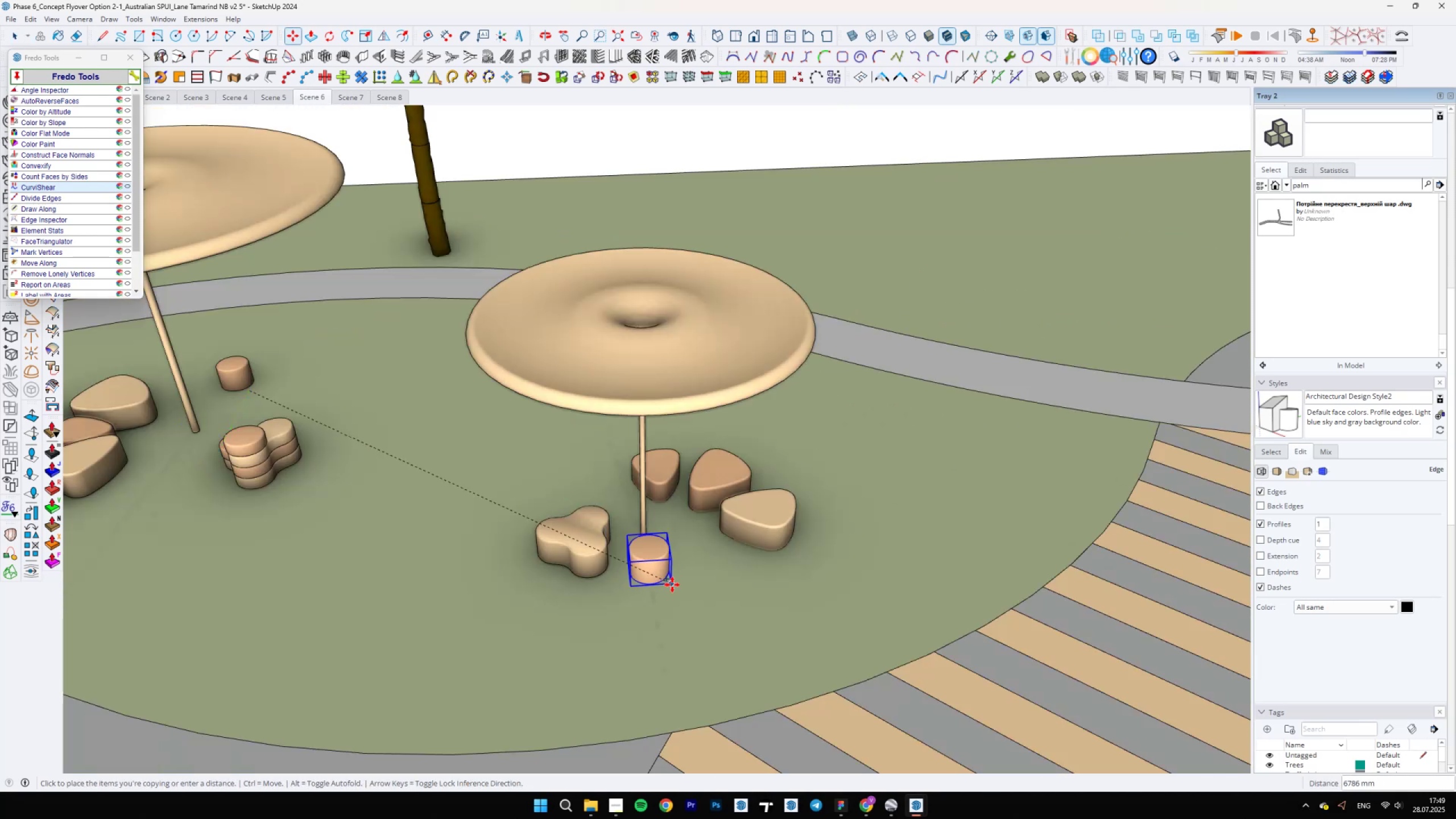 
left_click([702, 601])
 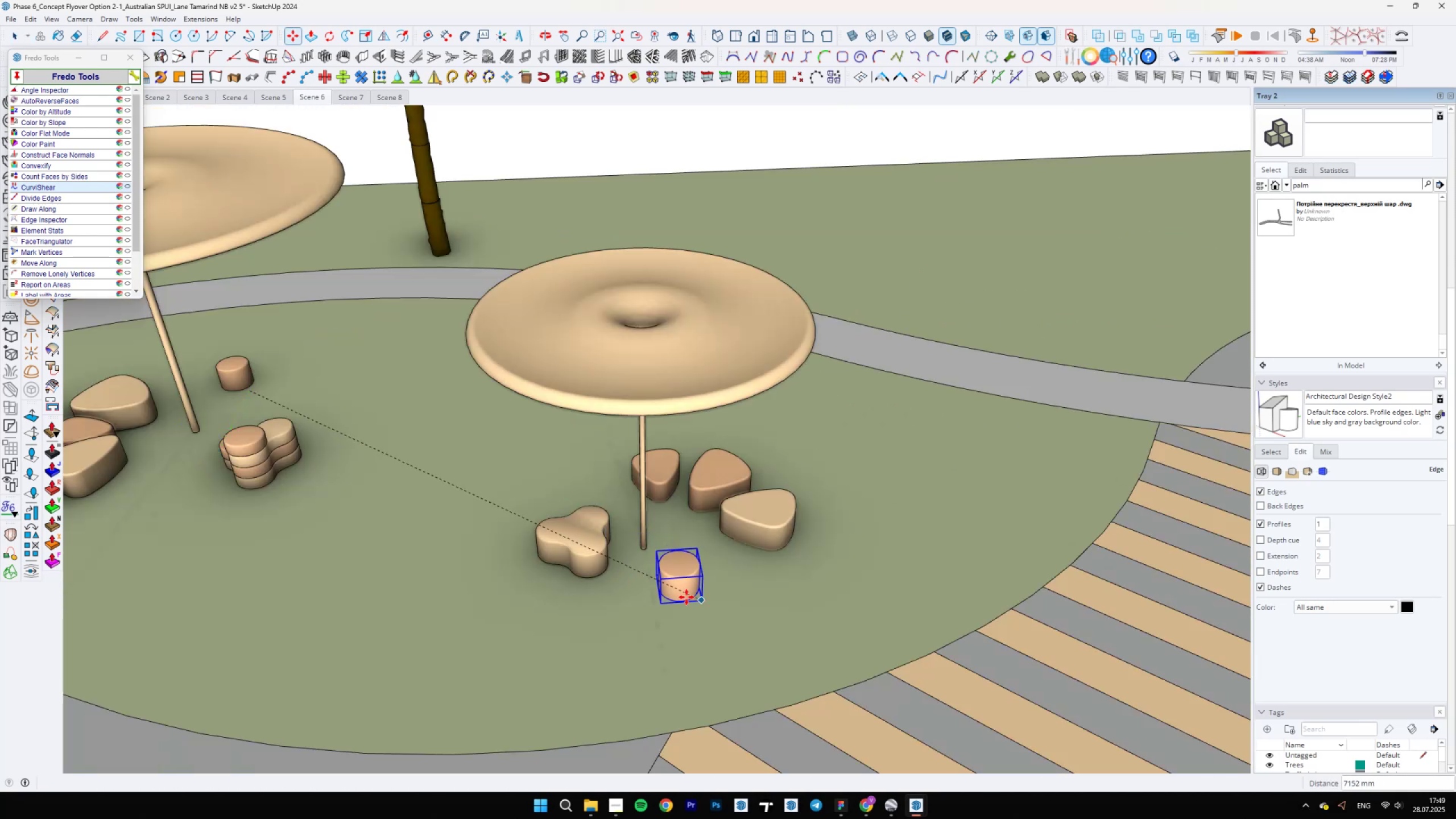 
key(Space)
 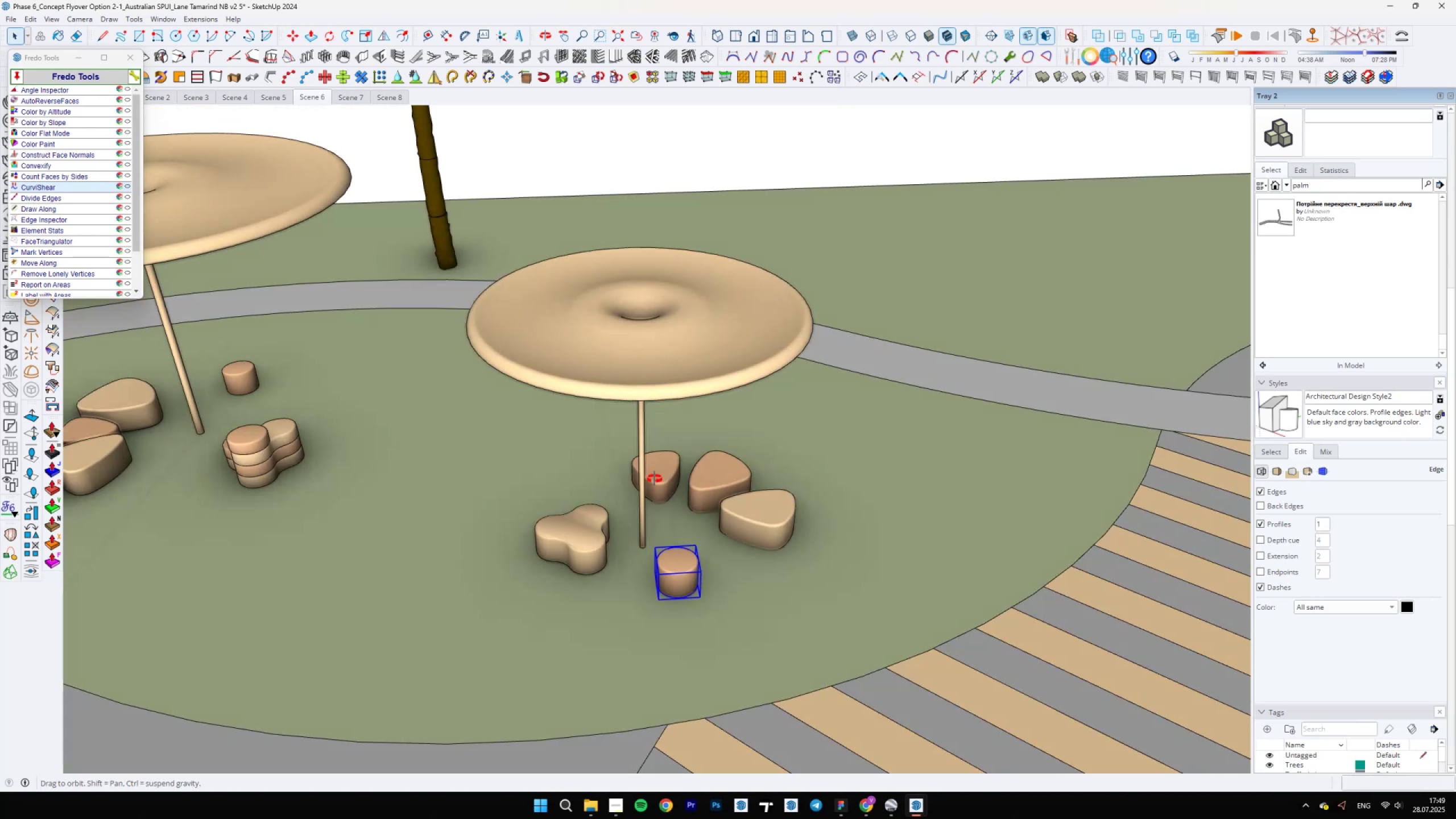 
left_click([598, 560])
 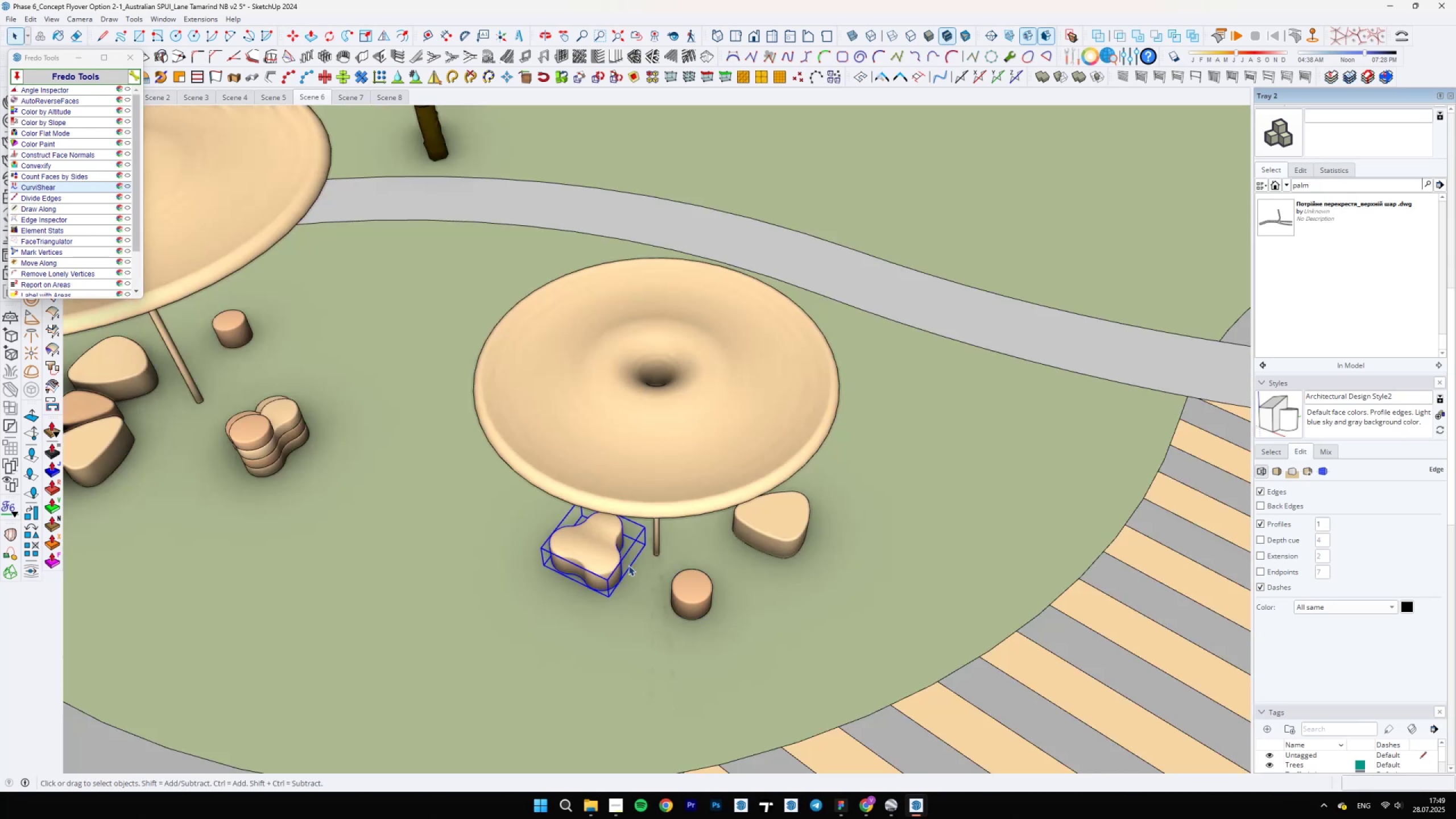 
key(M)
 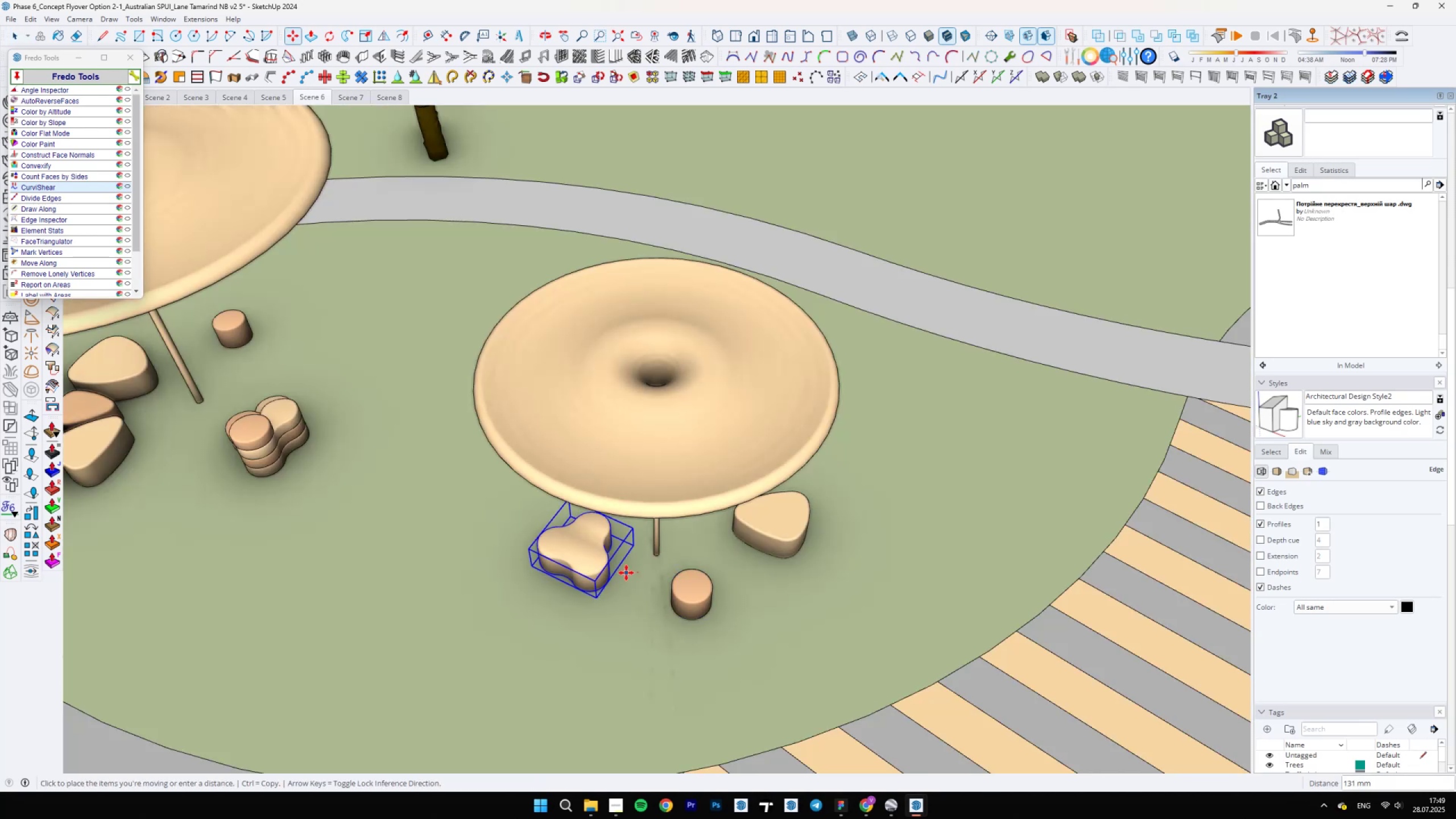 
left_click([626, 573])
 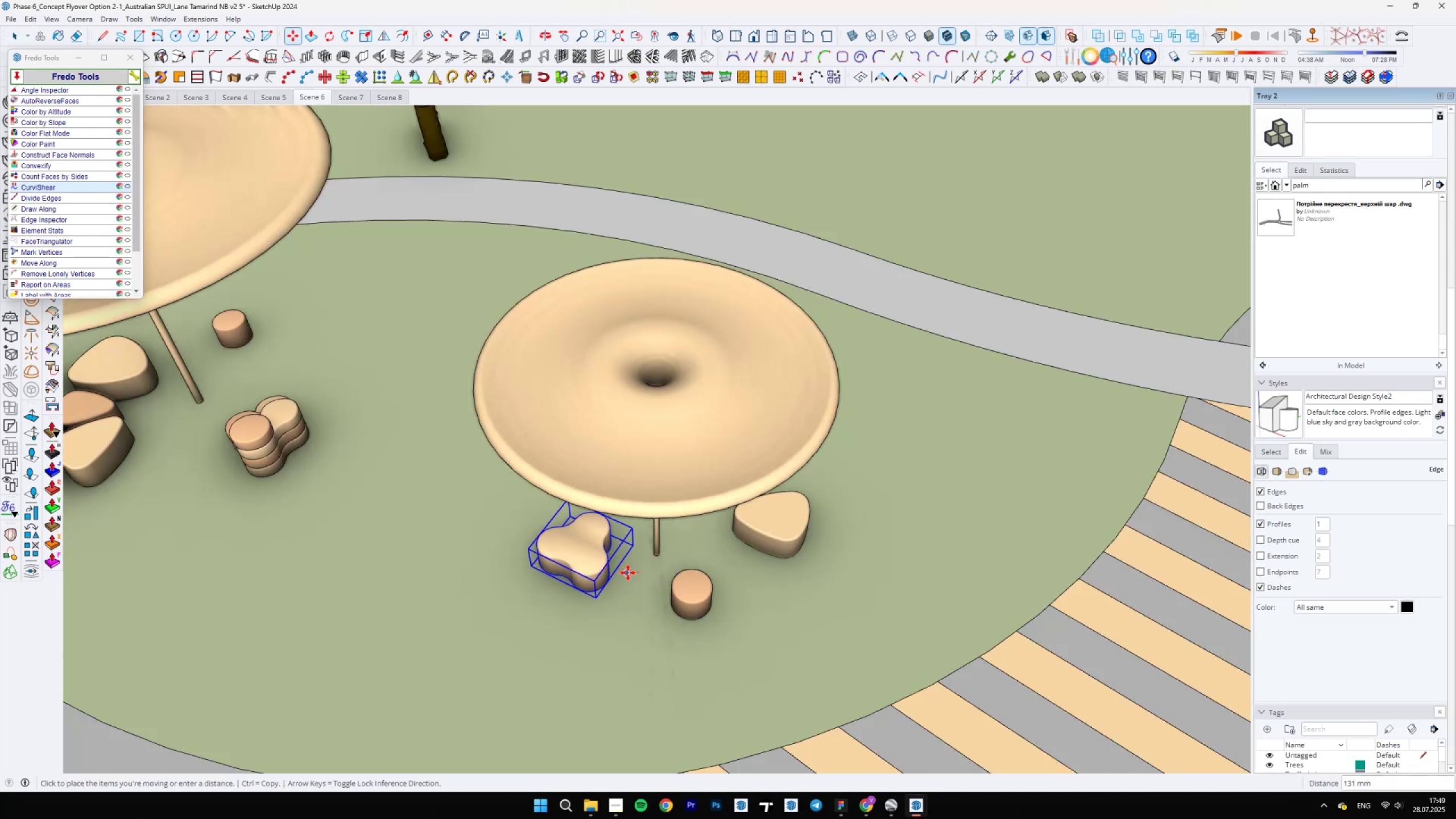 
key(Space)
 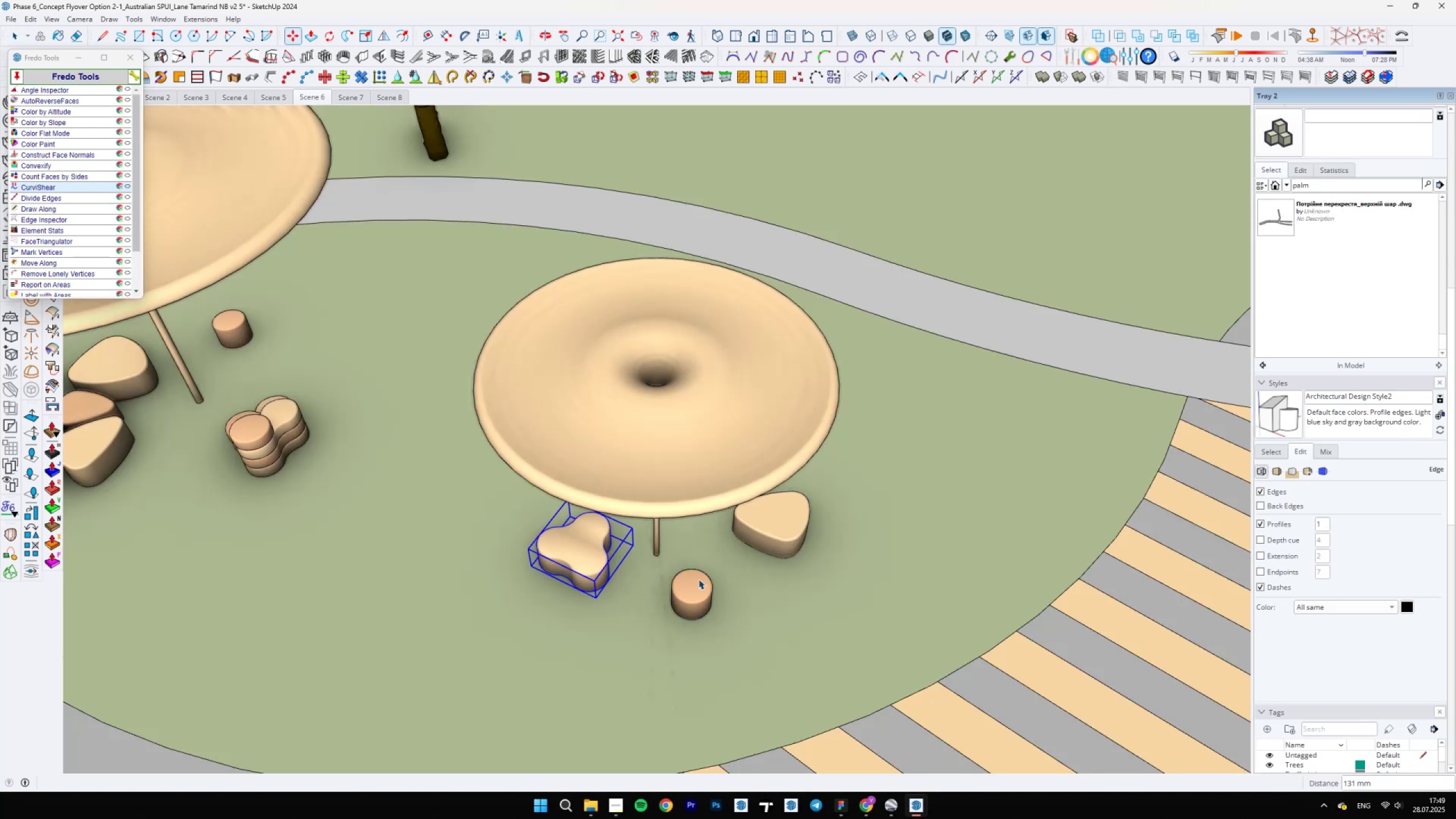 
scroll: coordinate [623, 646], scroll_direction: down, amount: 34.0
 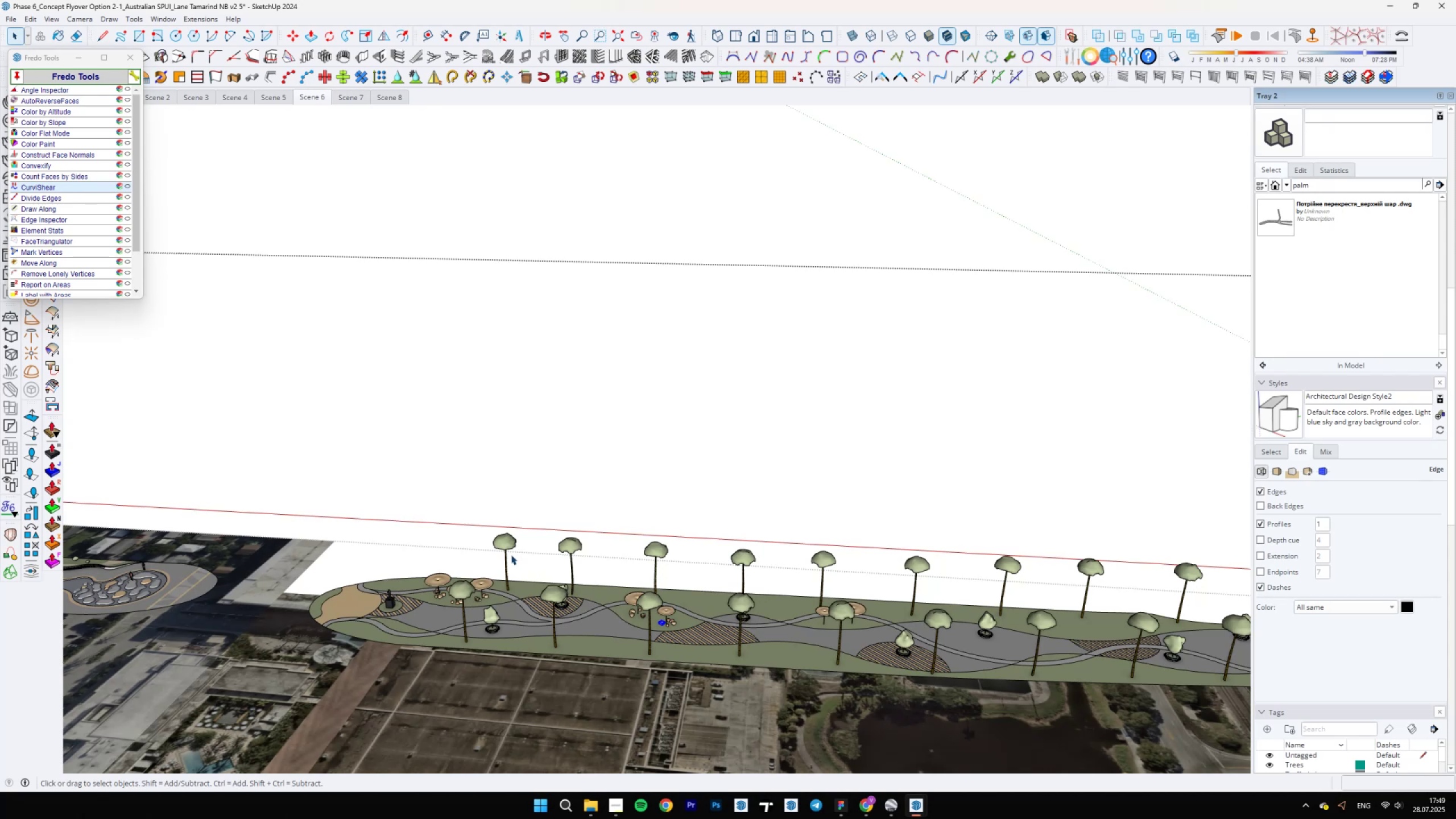 
wait(18.69)
 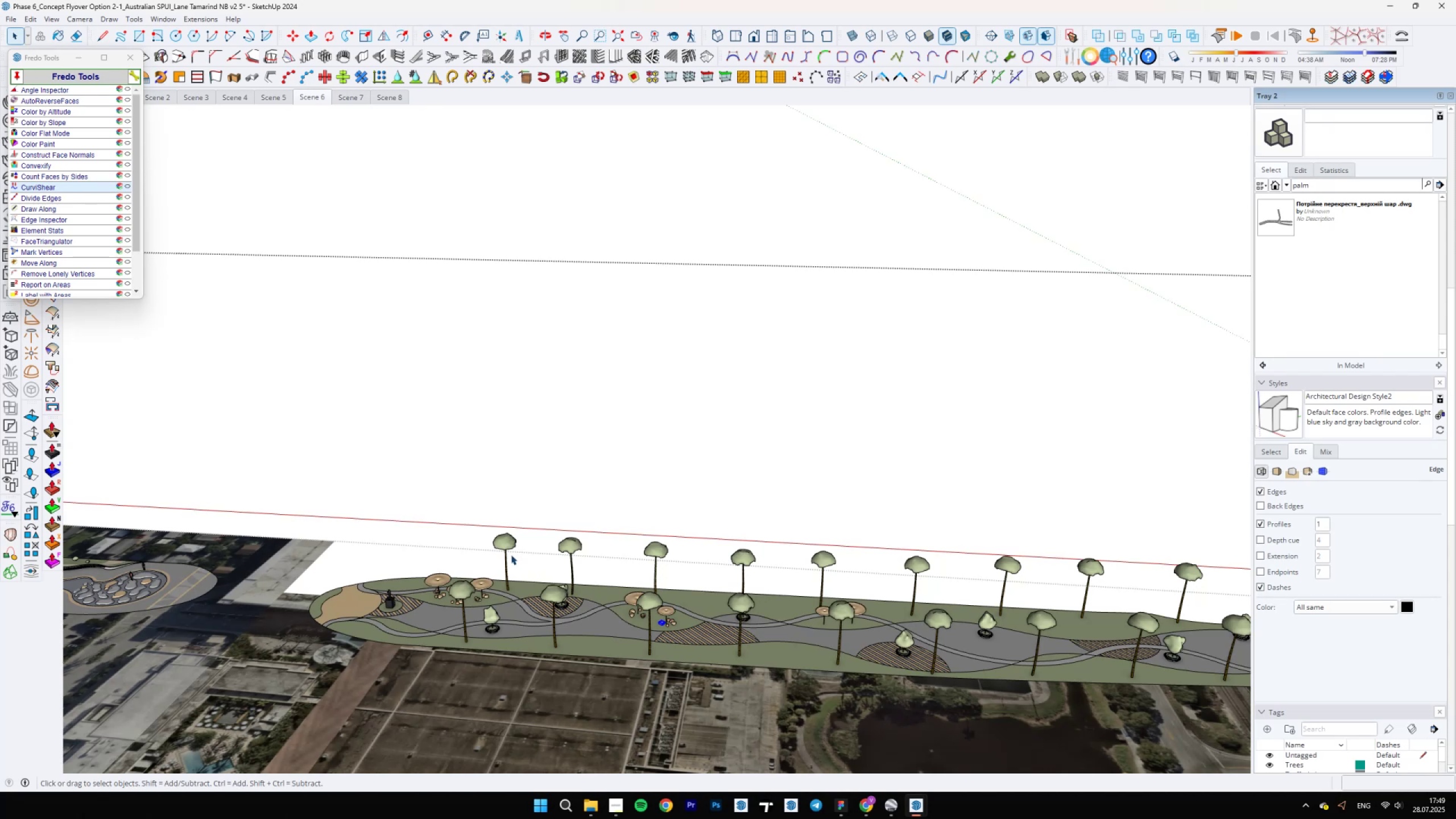 
left_click([864, 807])
 